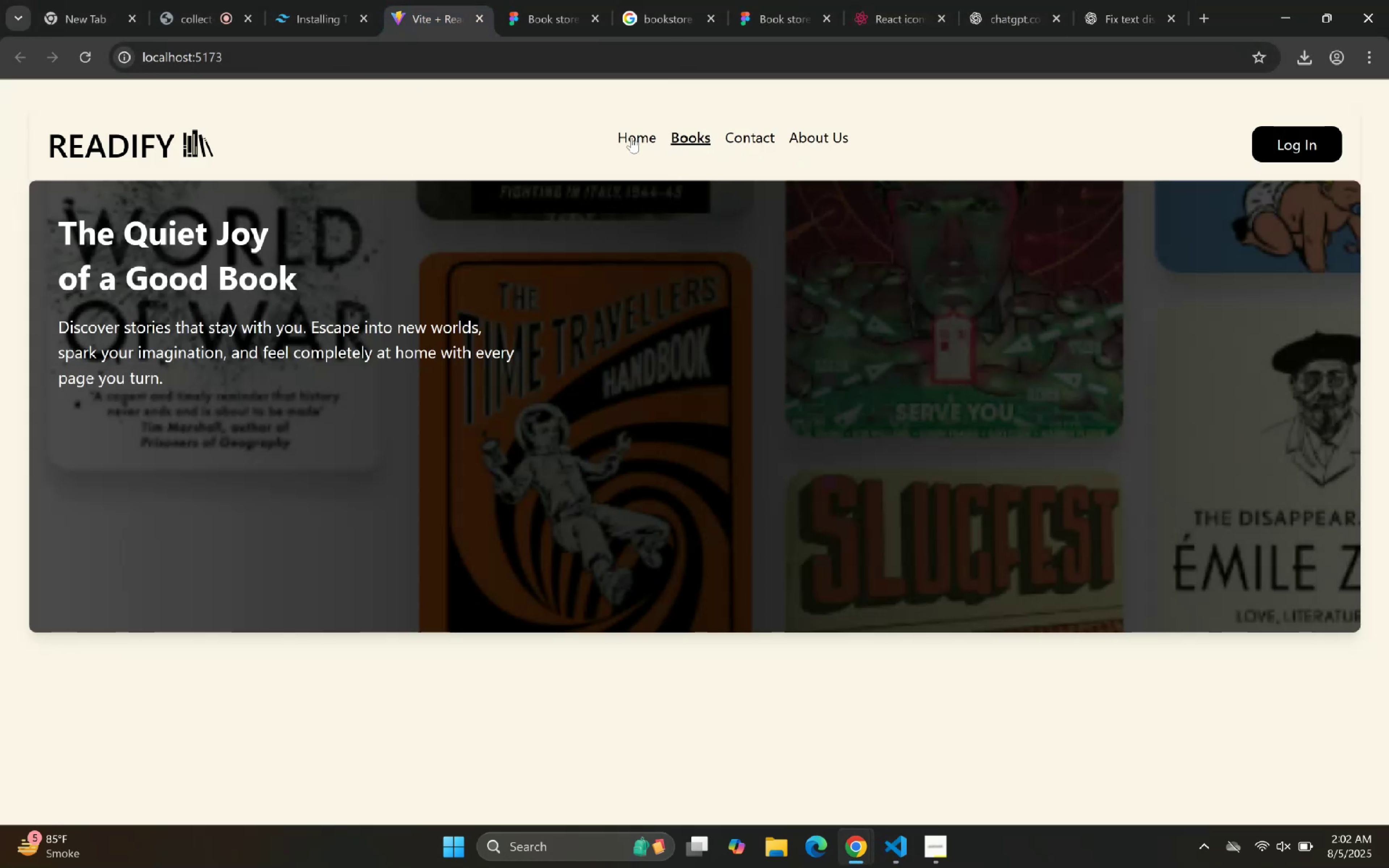 
triple_click([619, 137])
 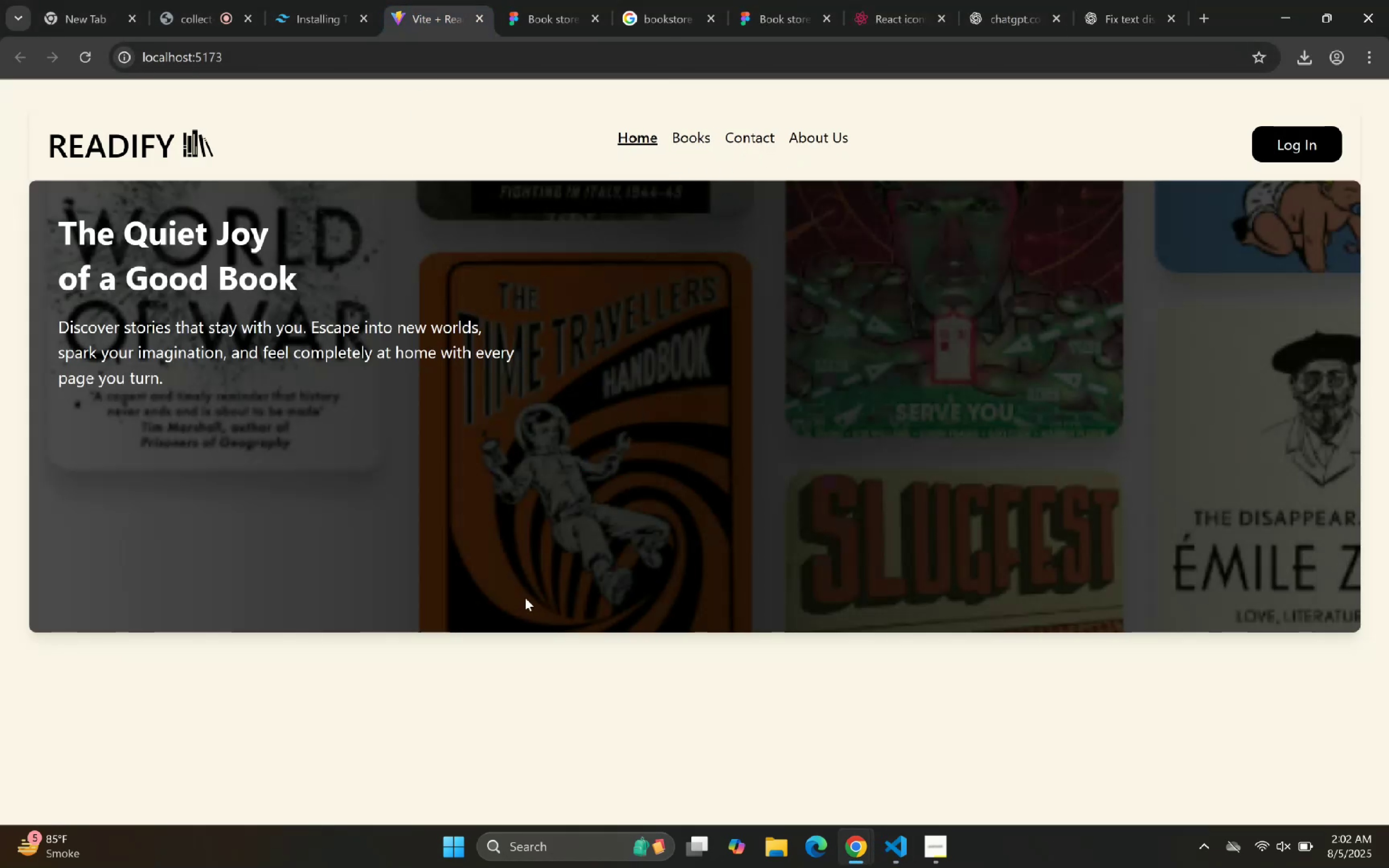 
left_click_drag(start_coordinate=[893, 850], to_coordinate=[895, 850])
 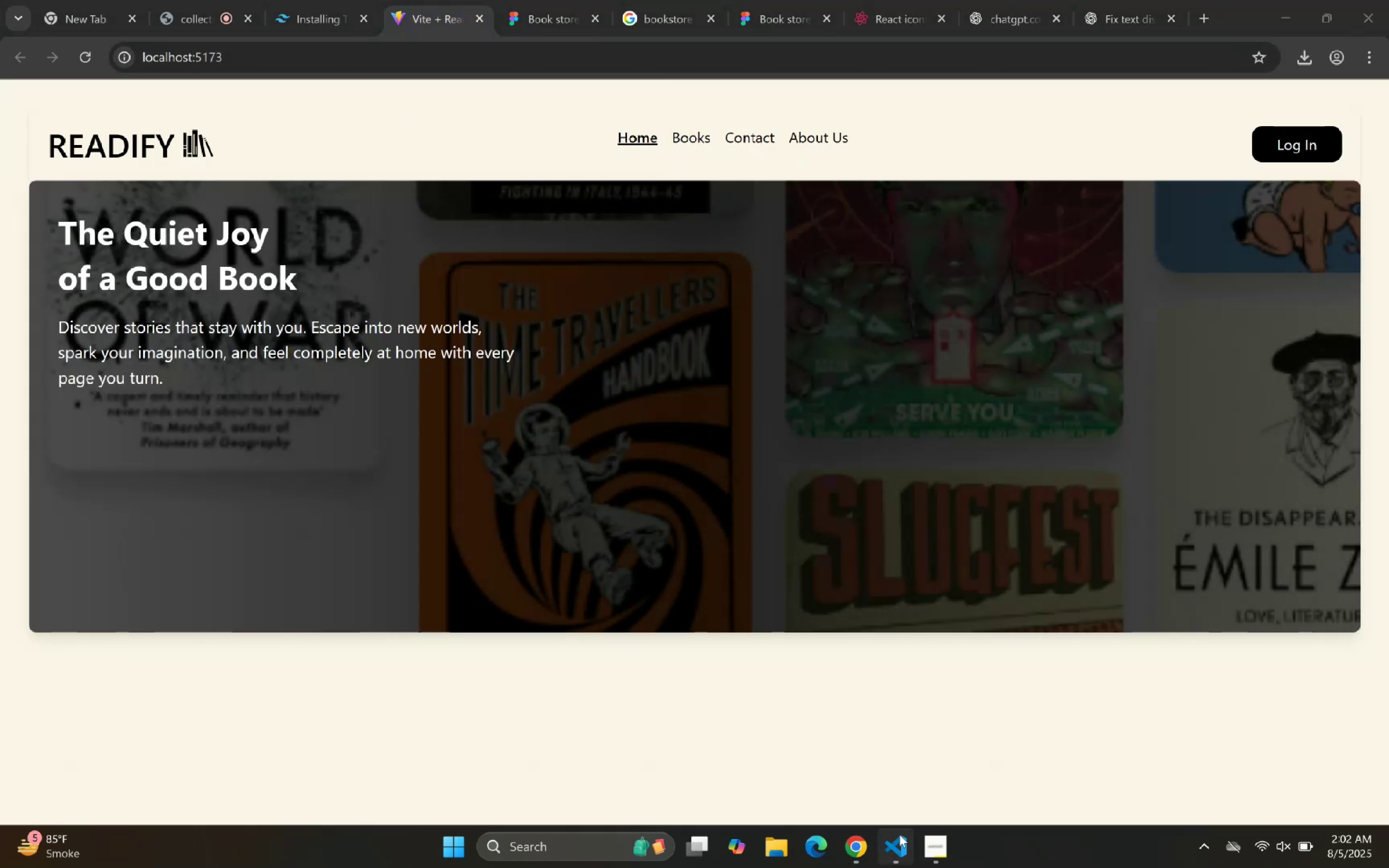 
left_click([897, 836])
 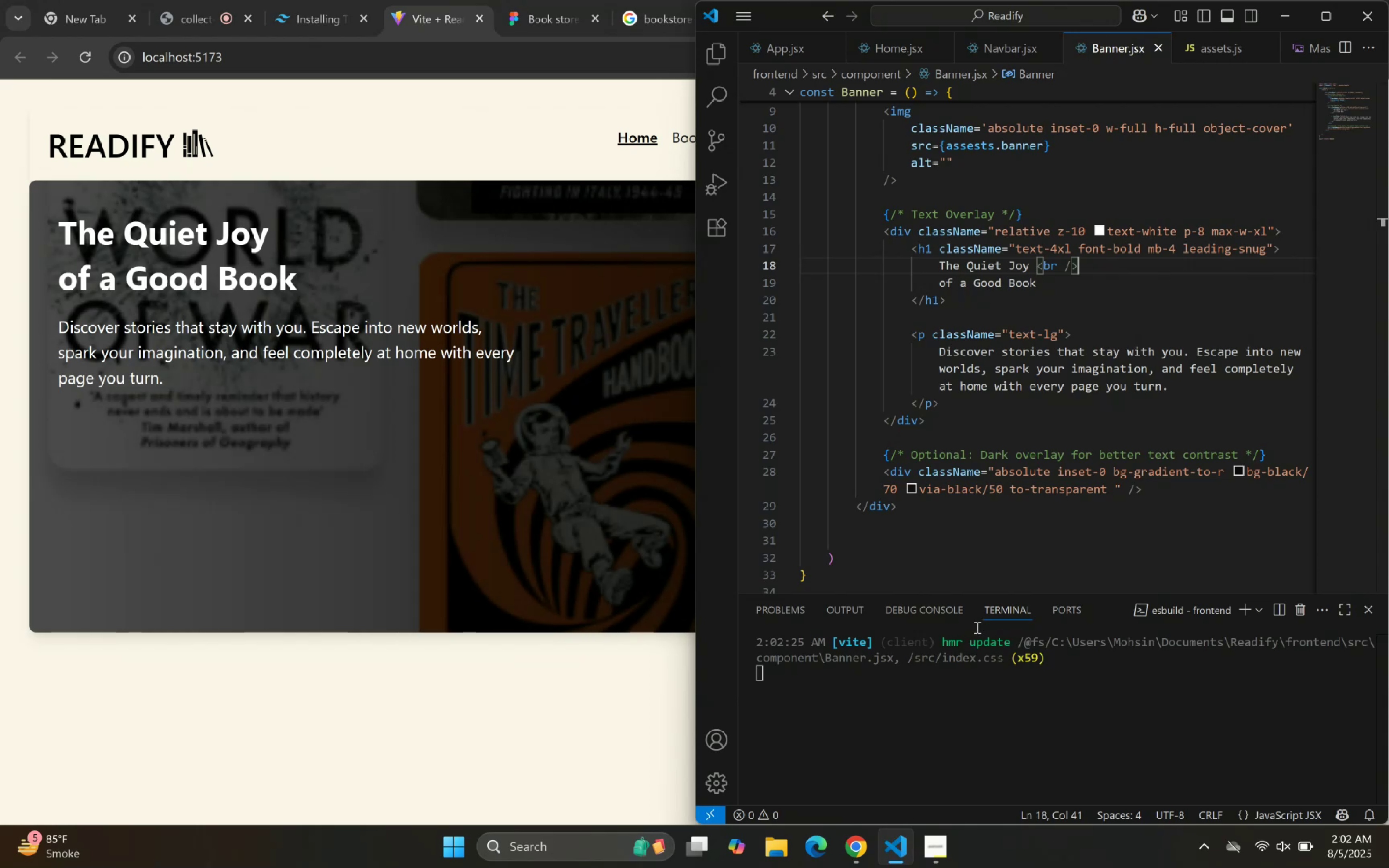 
scroll: coordinate [1011, 376], scroll_direction: up, amount: 14.0
 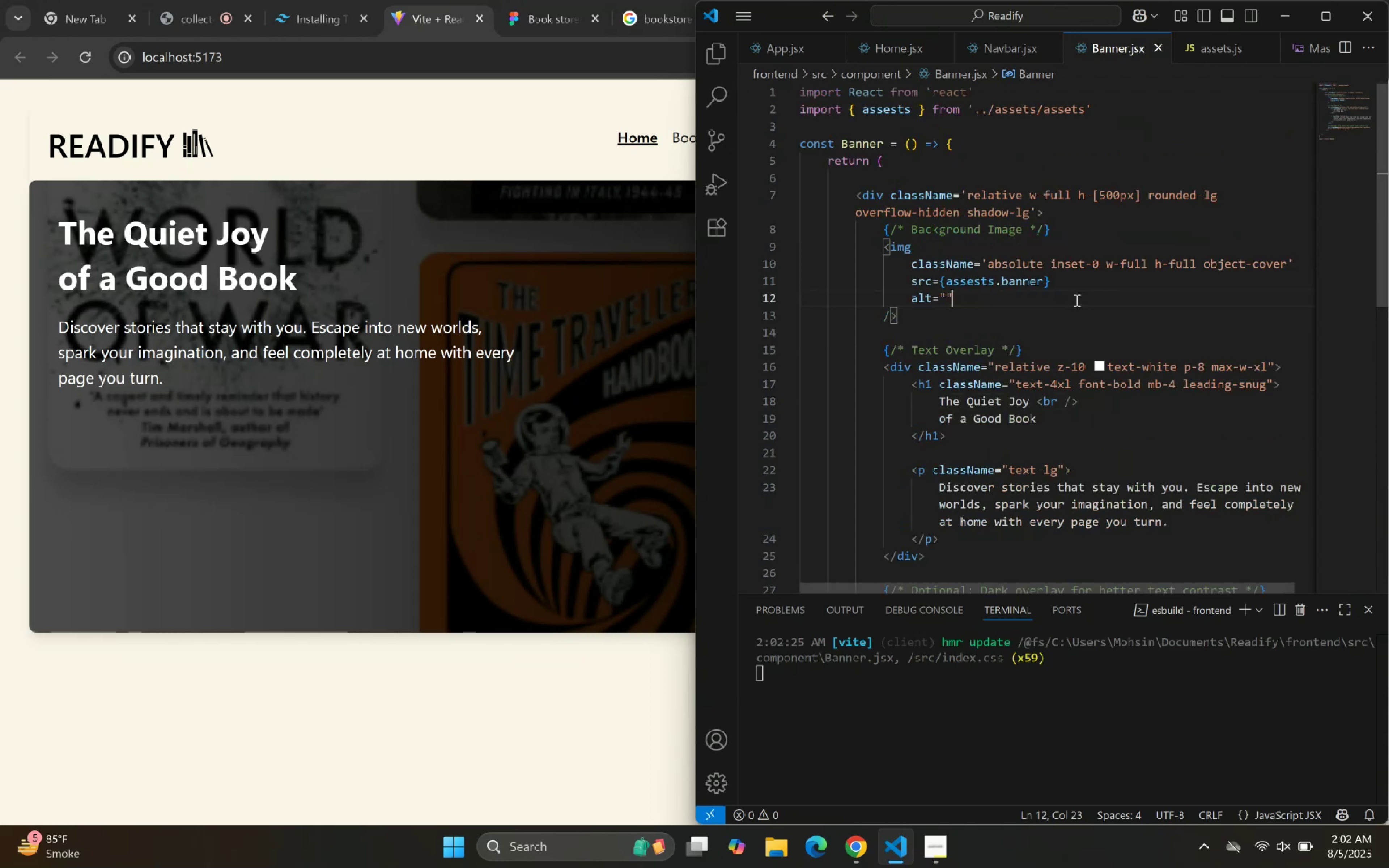 
double_click([1122, 252])
 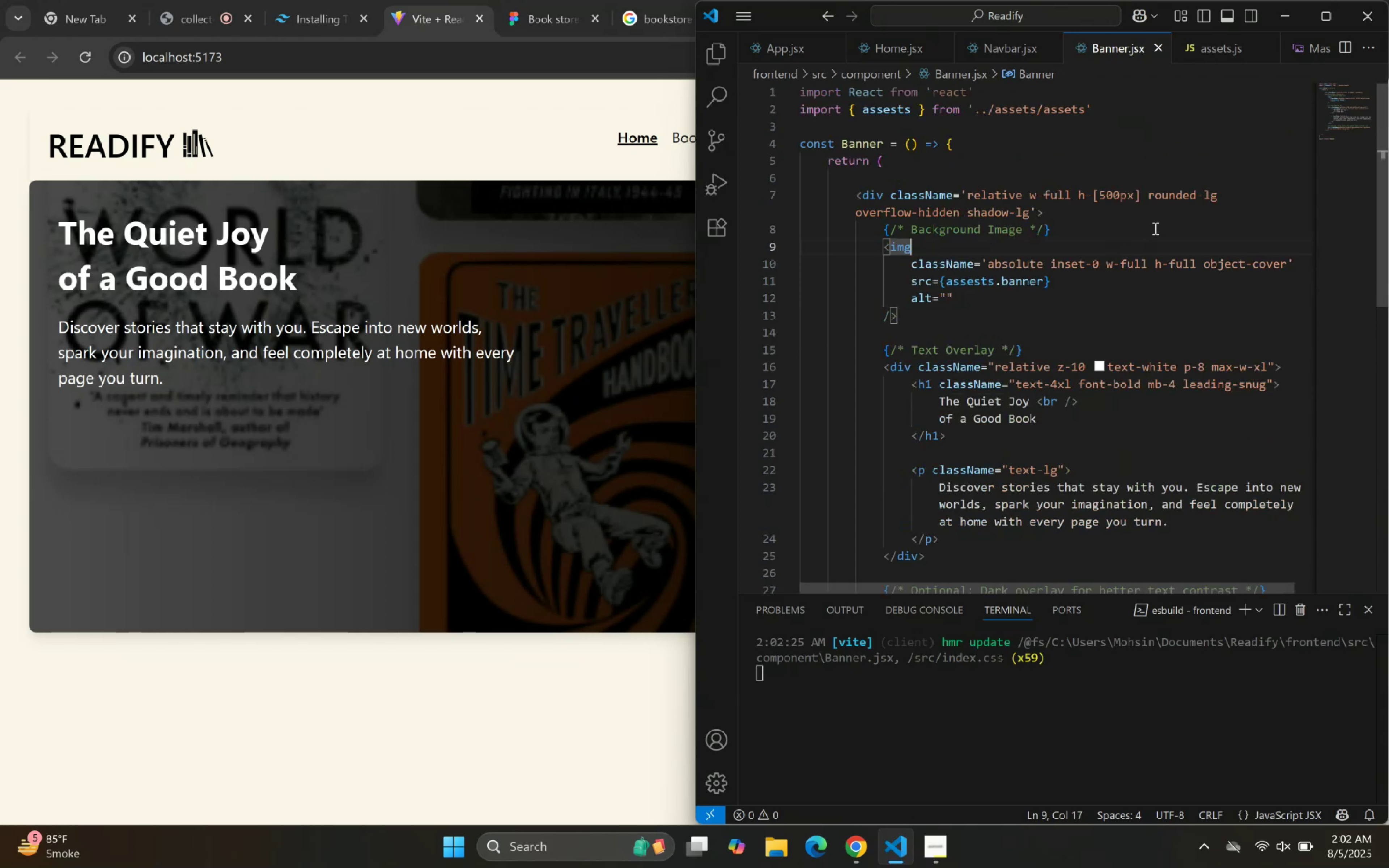 
triple_click([1161, 222])
 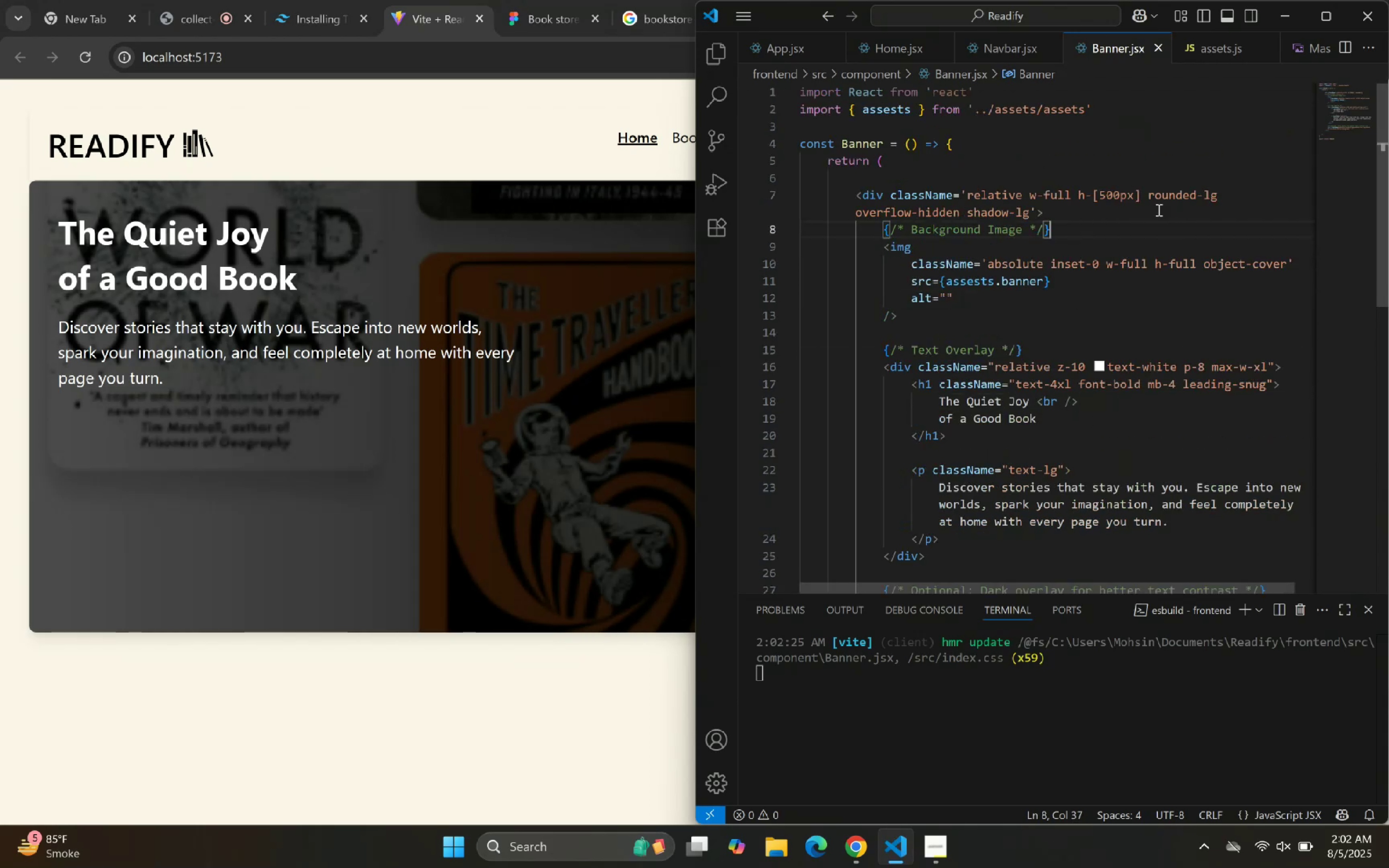 
left_click([1095, 214])
 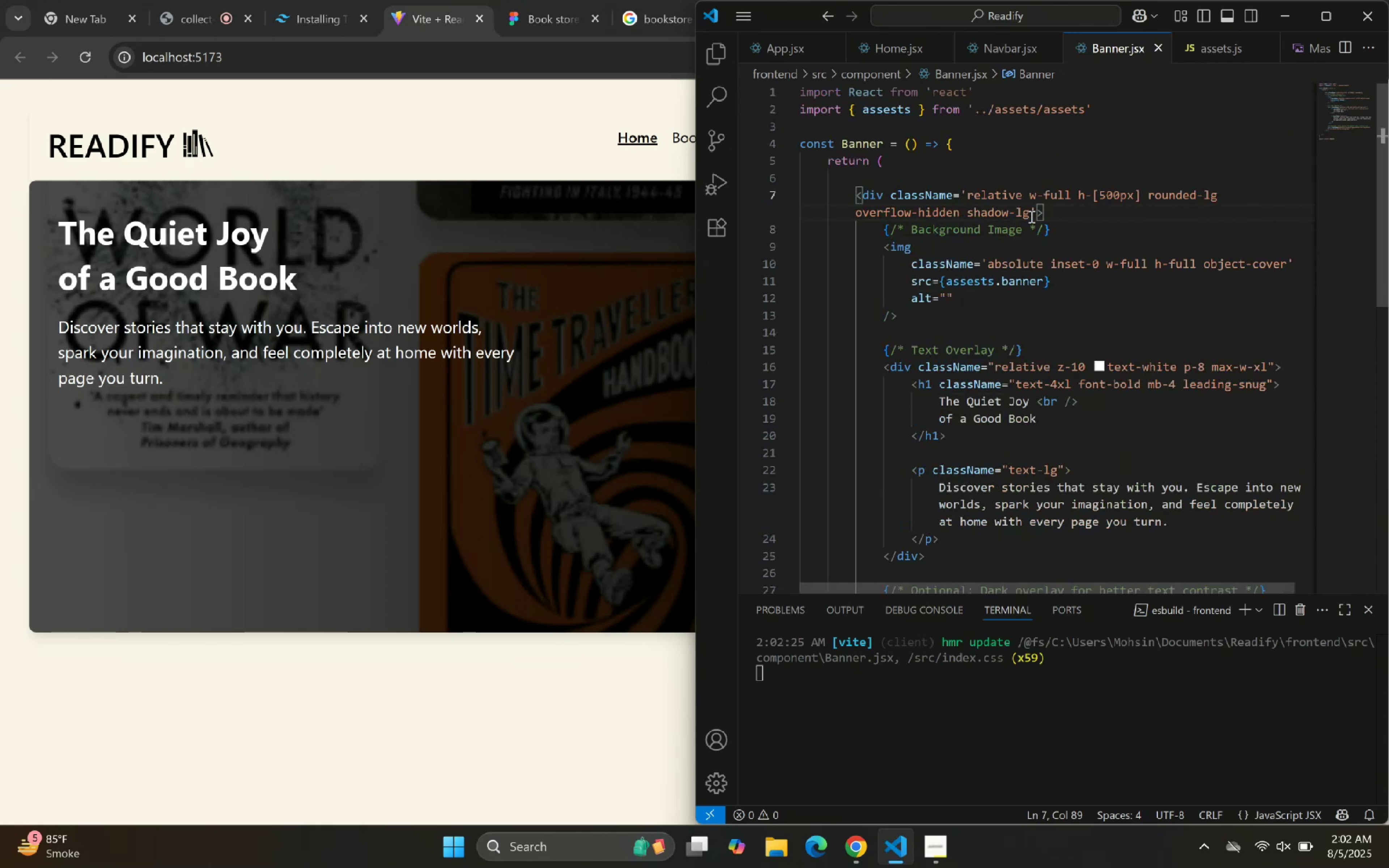 
left_click([1031, 213])
 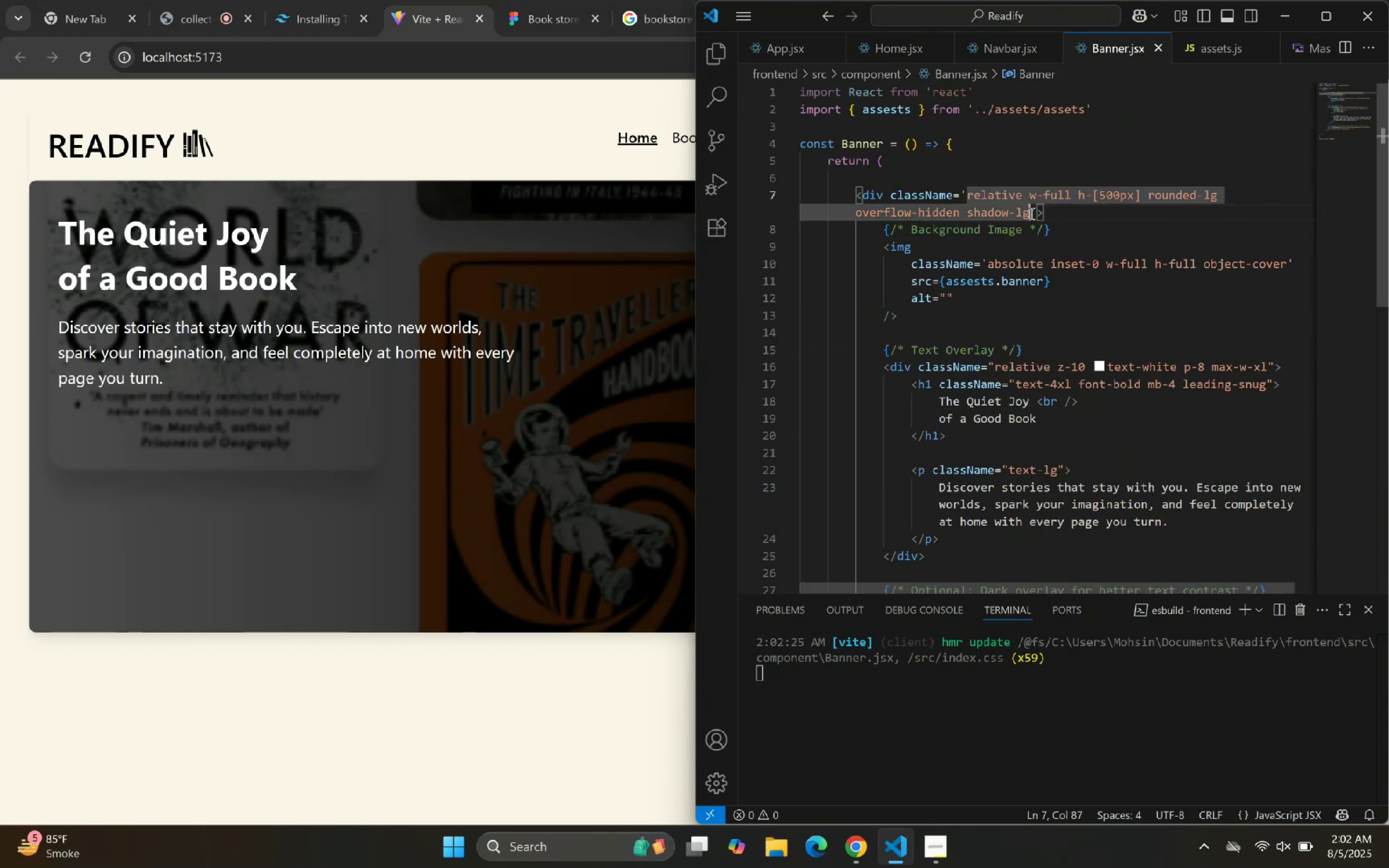 
type( mt-10)
 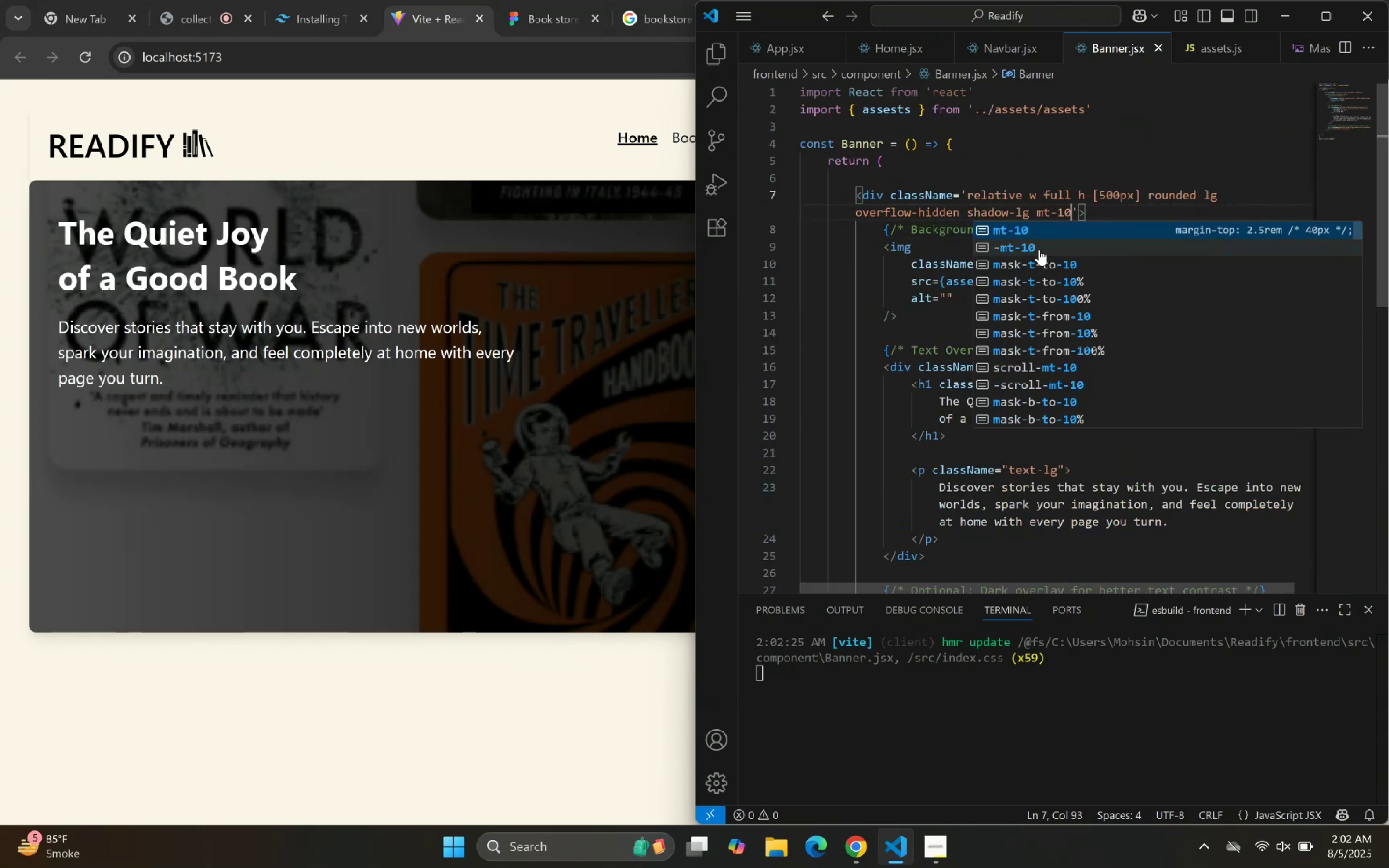 
key(ArrowRight)
 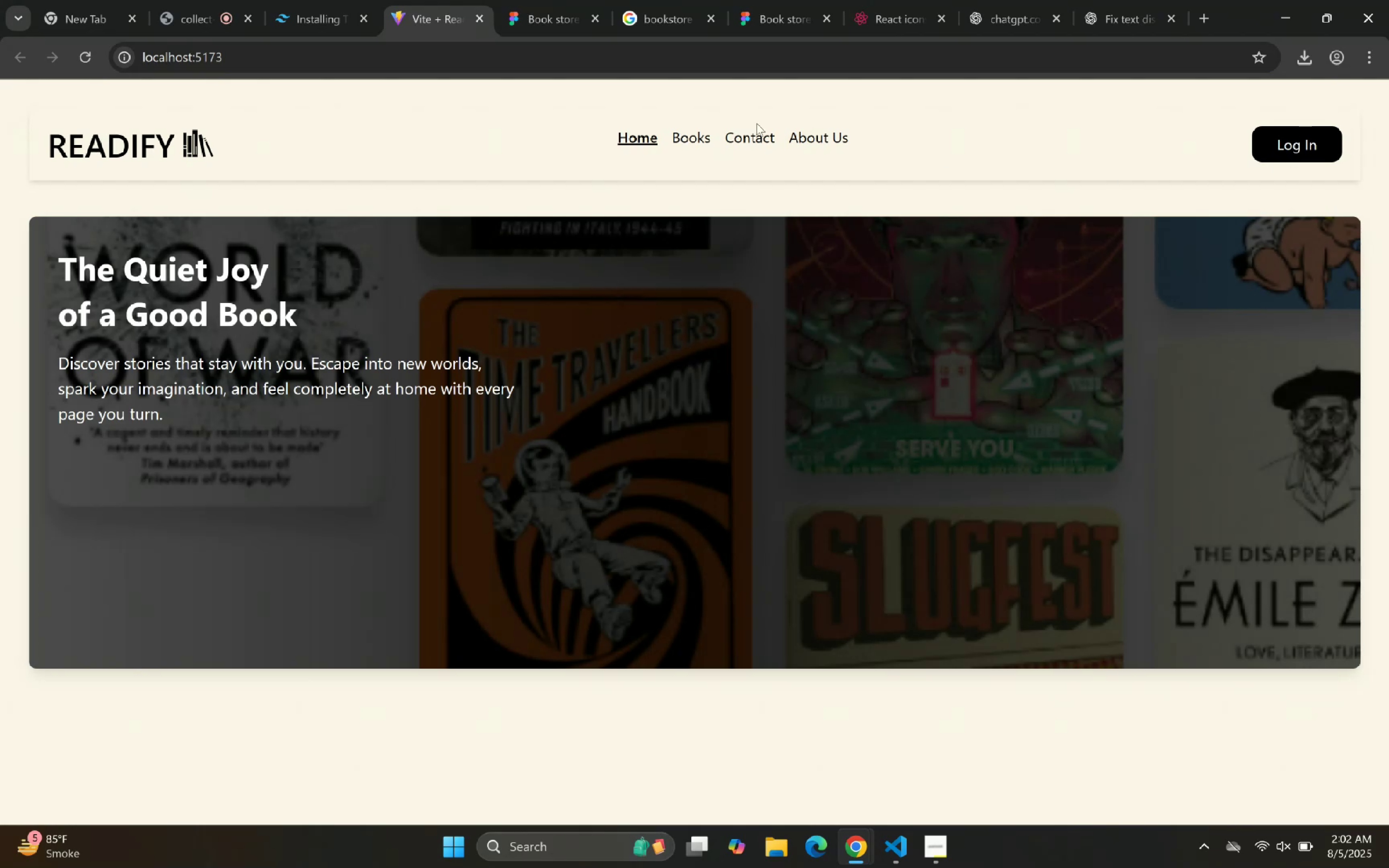 
wait(6.45)
 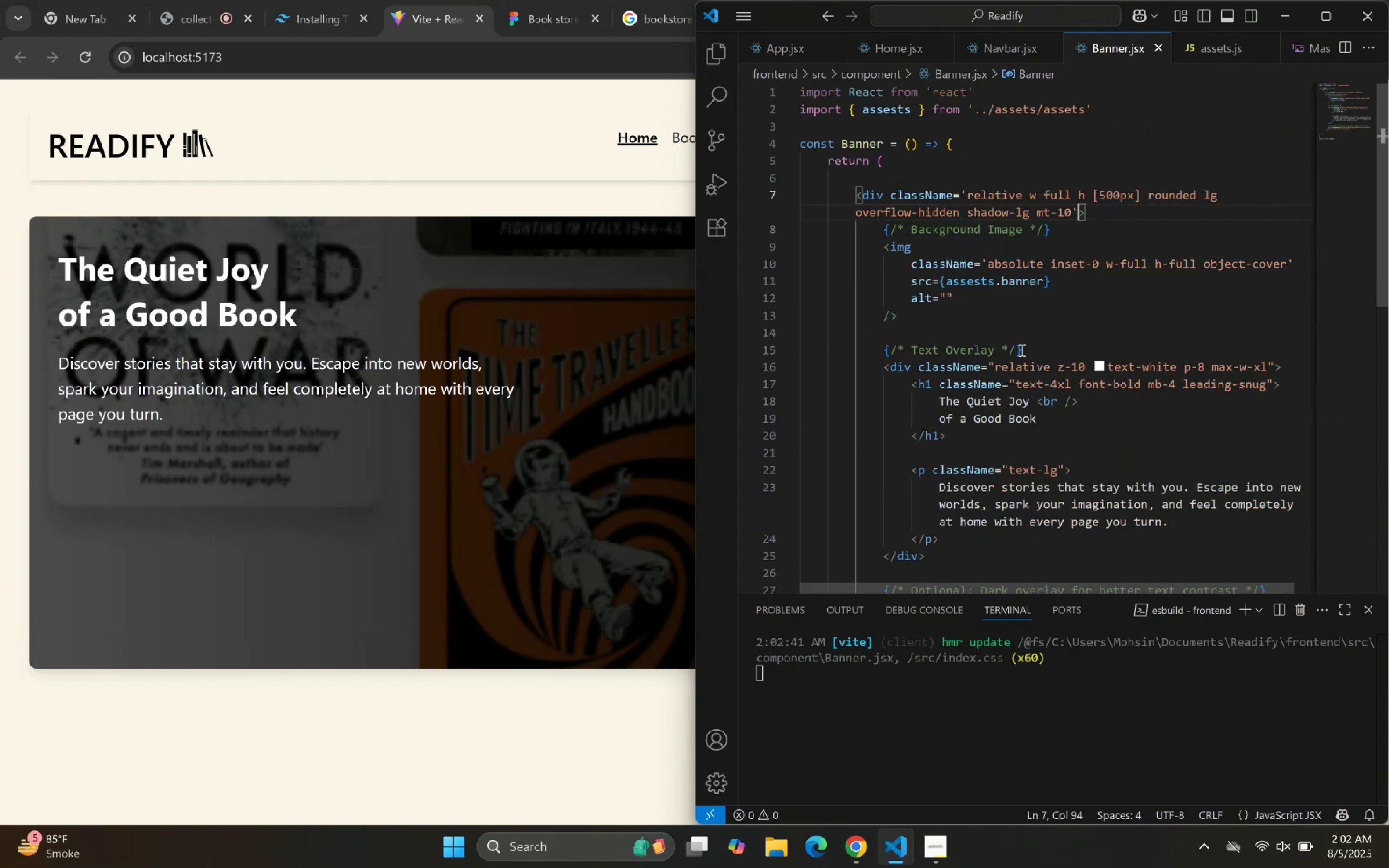 
scroll: coordinate [1021, 478], scroll_direction: down, amount: 6.0
 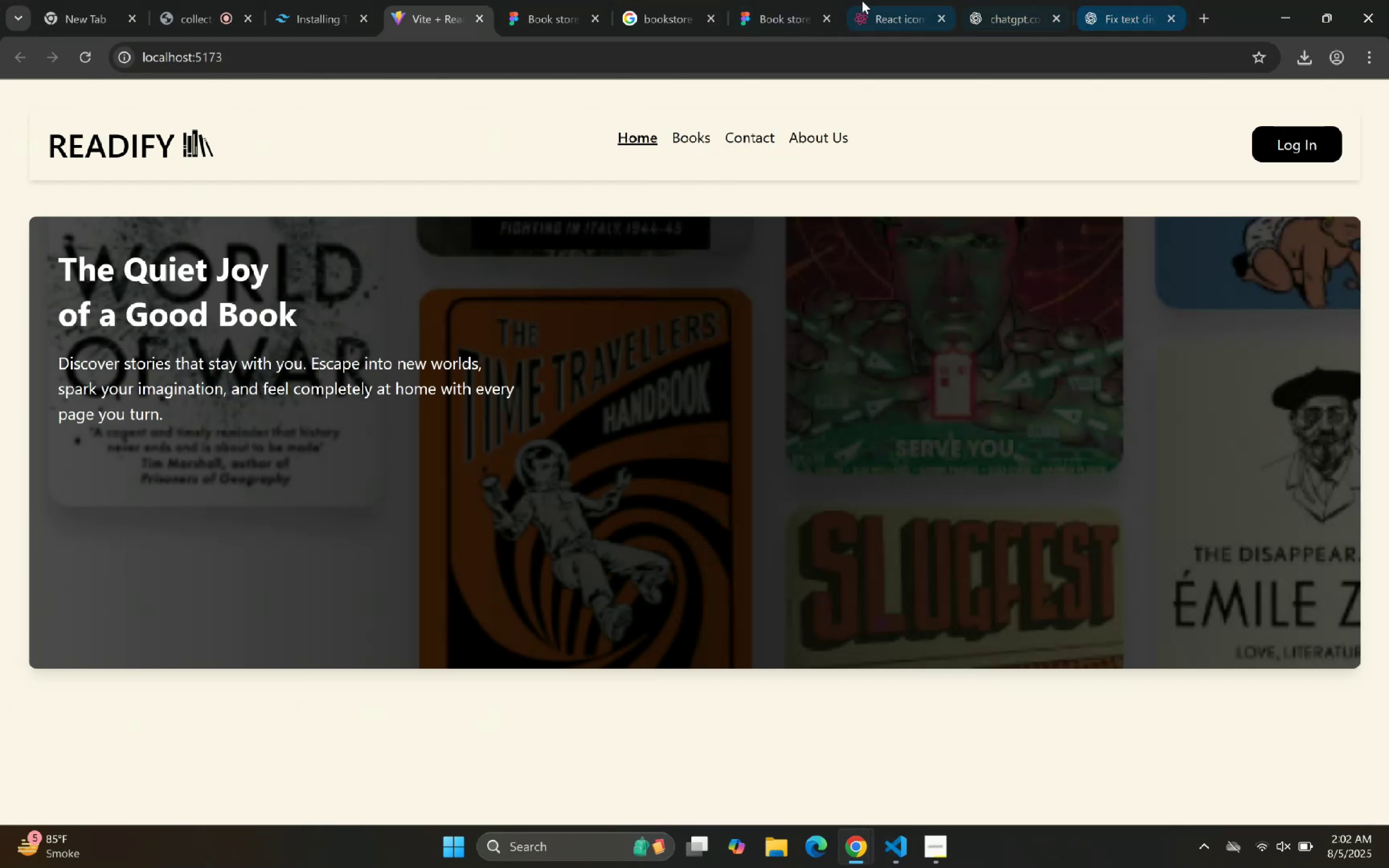 
left_click([234, 0])
 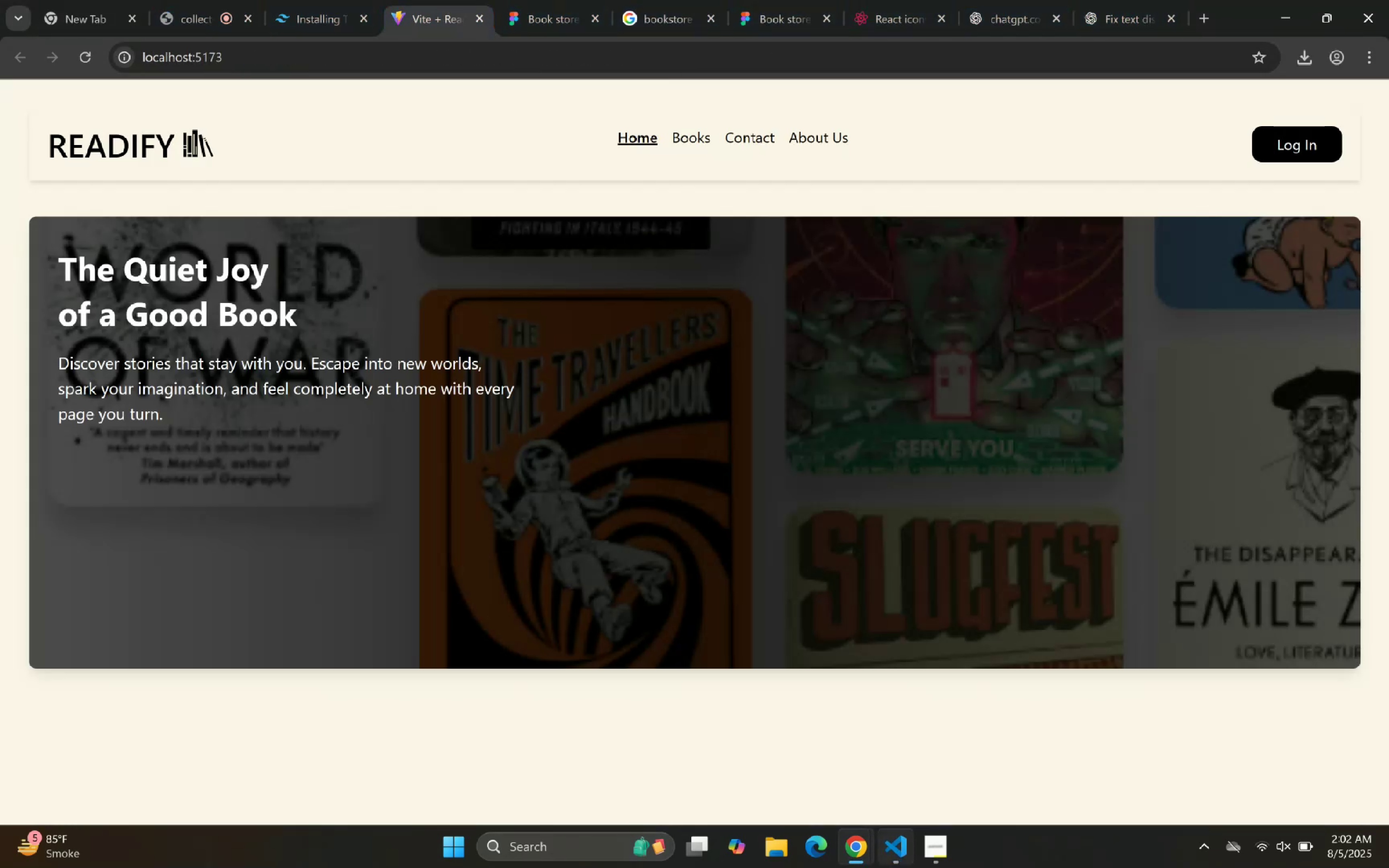 
left_click([906, 856])
 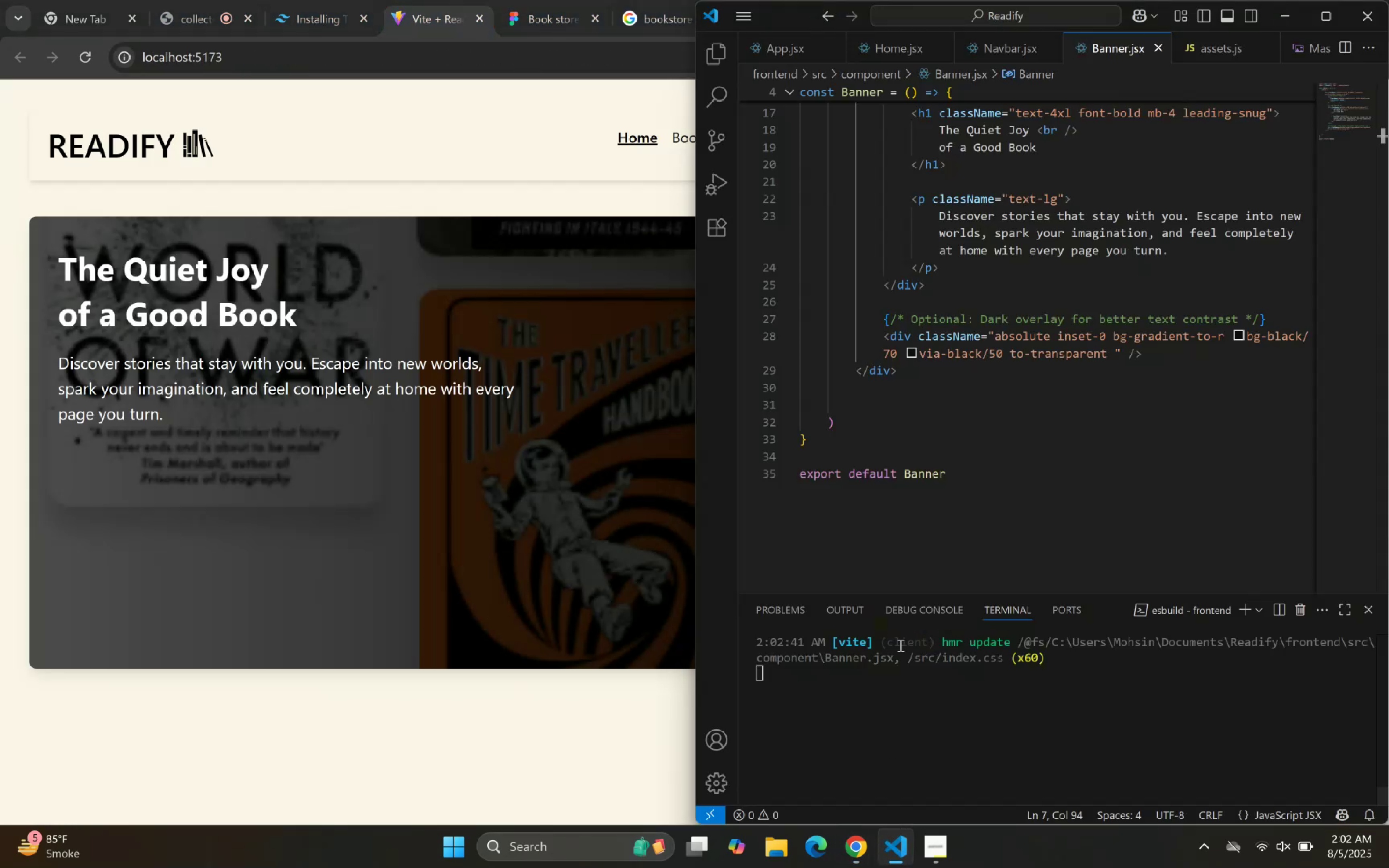 
scroll: coordinate [935, 388], scroll_direction: down, amount: 1.0
 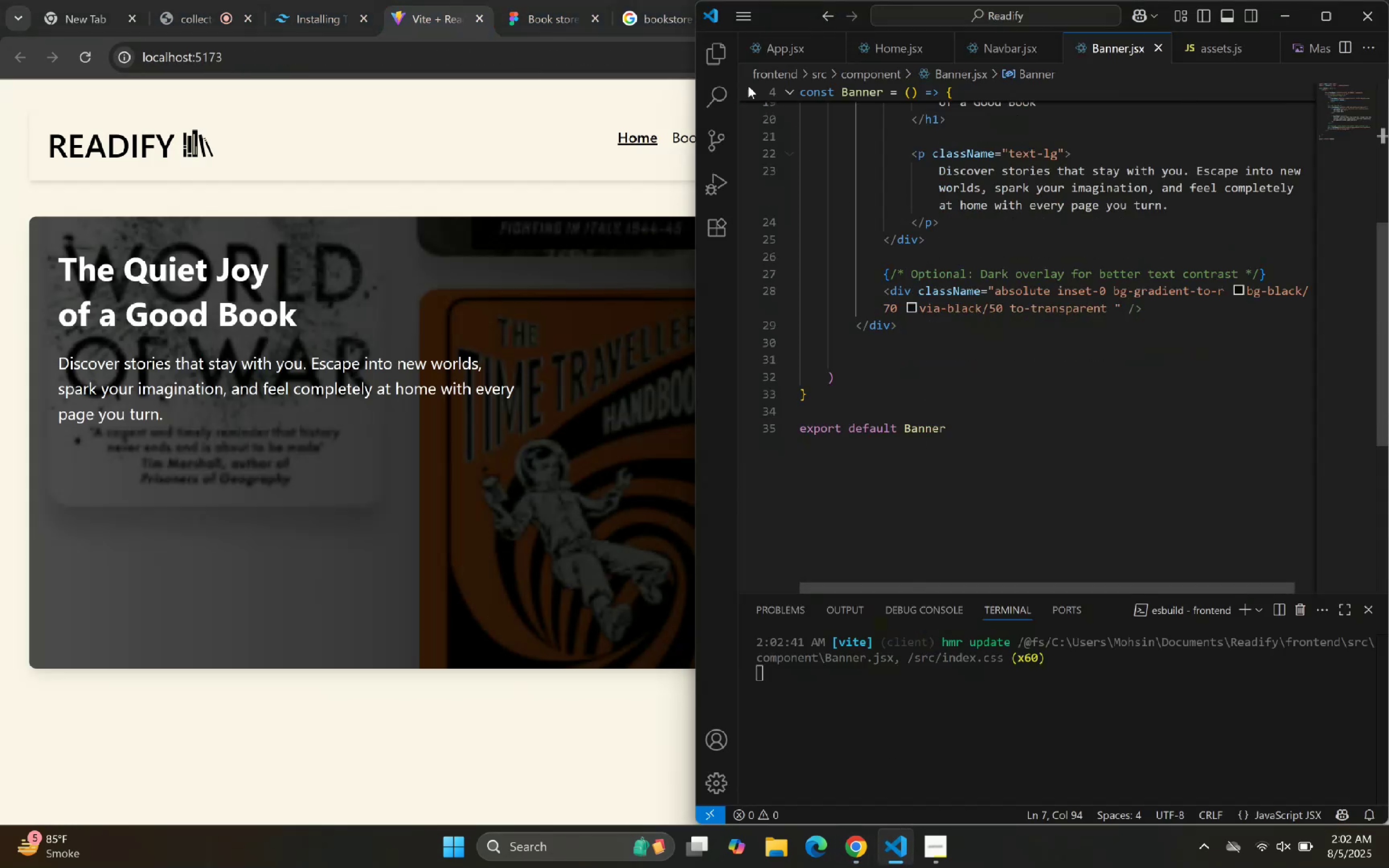 
left_click([724, 50])
 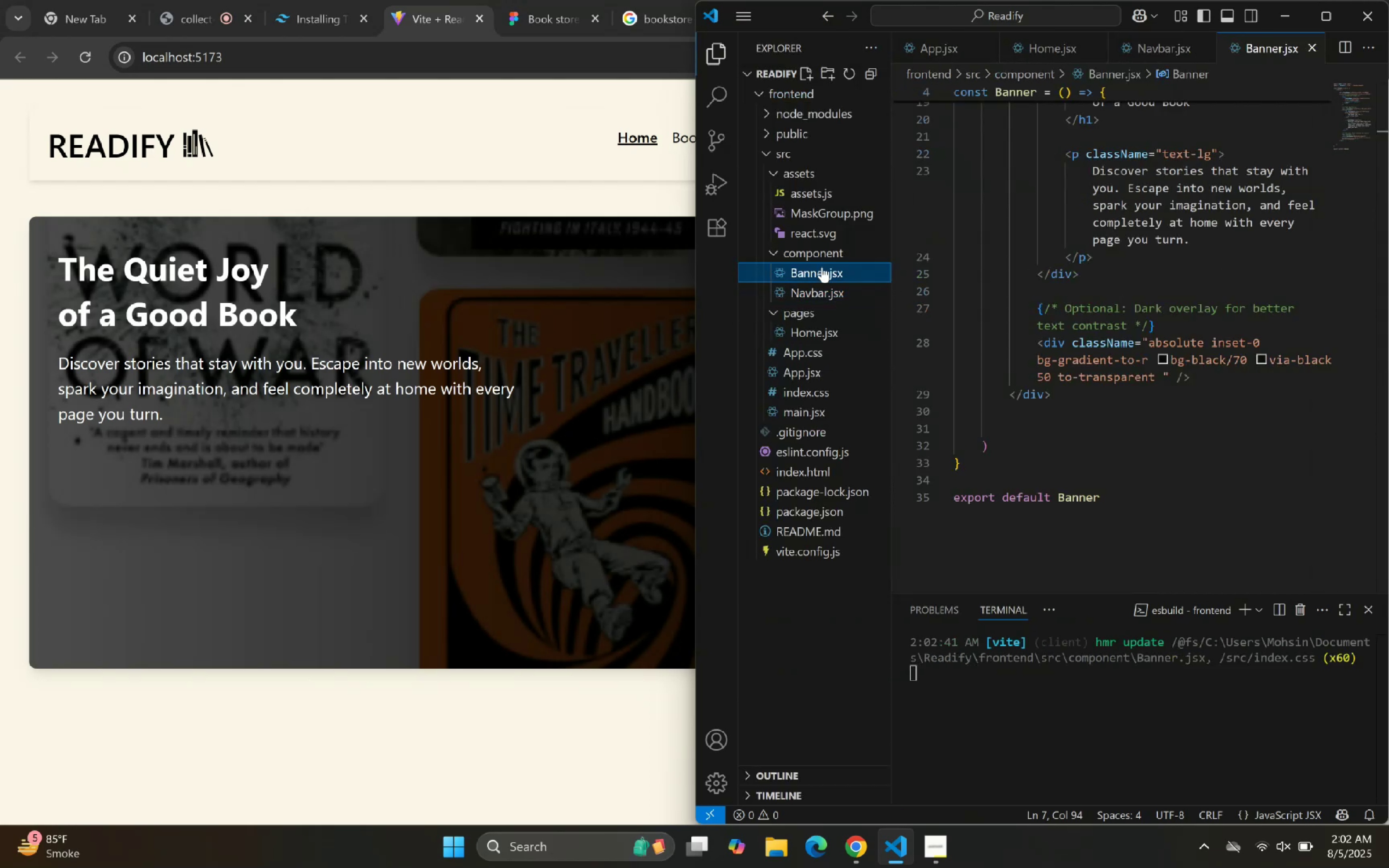 
right_click([813, 251])
 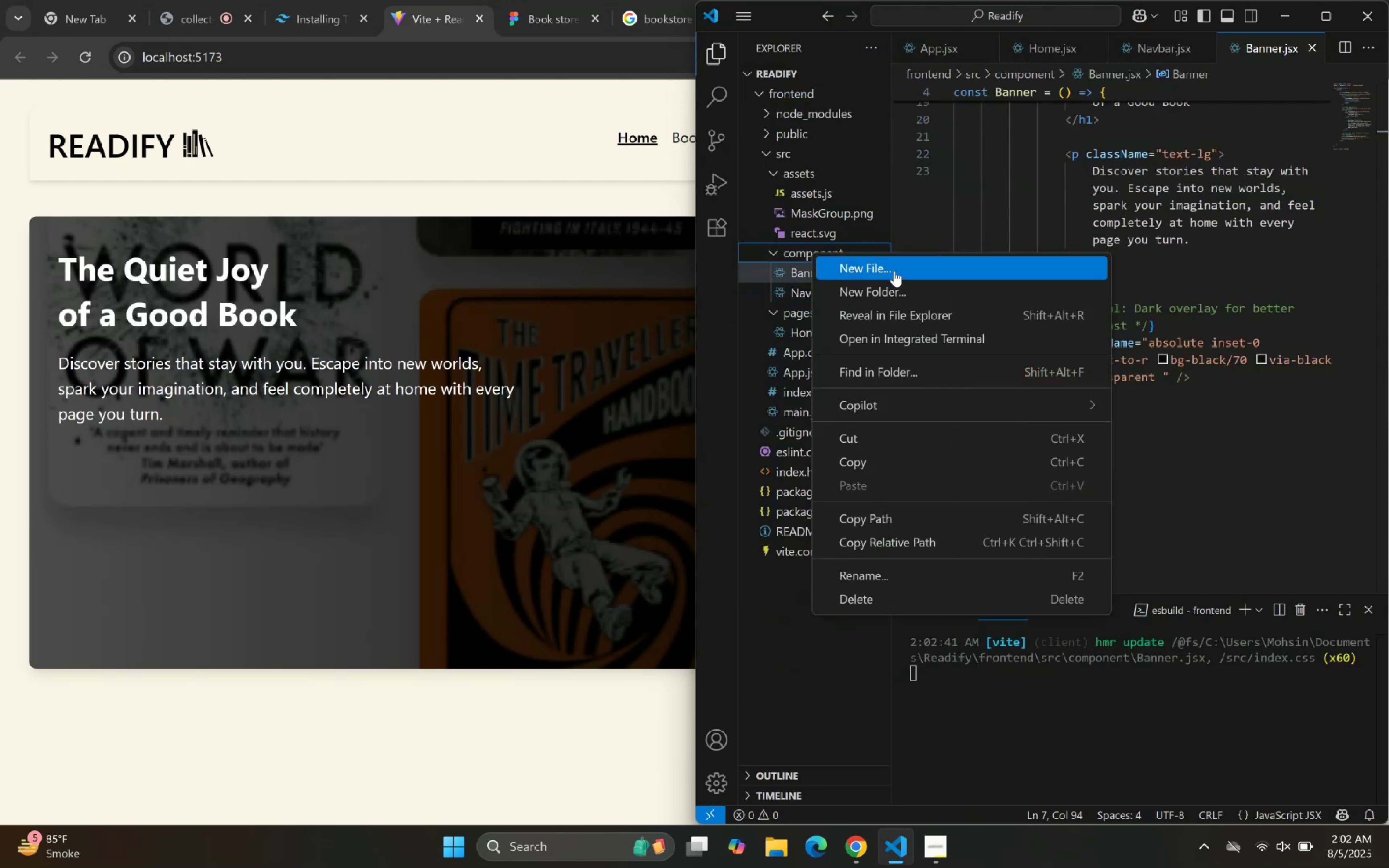 
left_click([894, 271])
 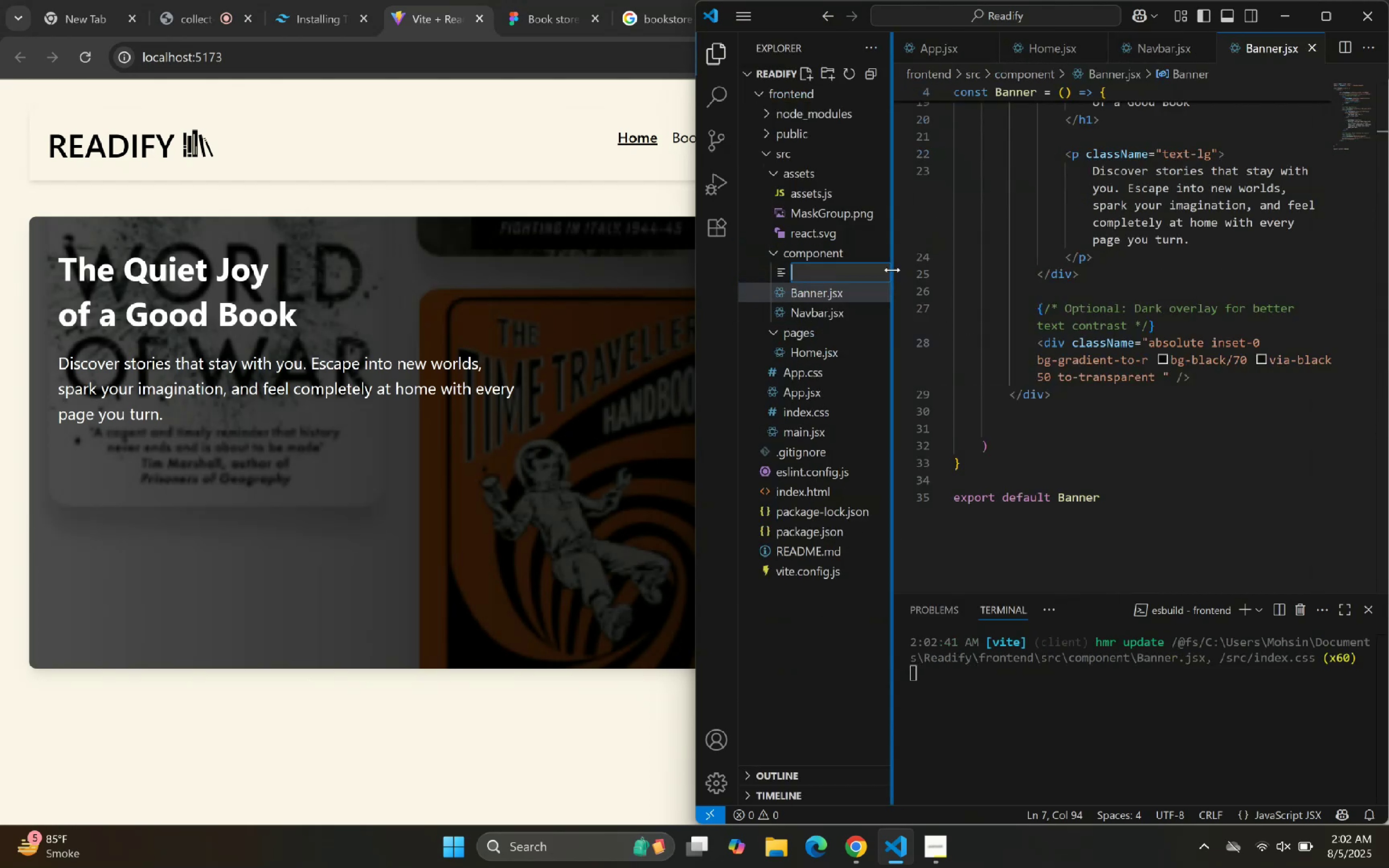 
type(Footer.jsx)
 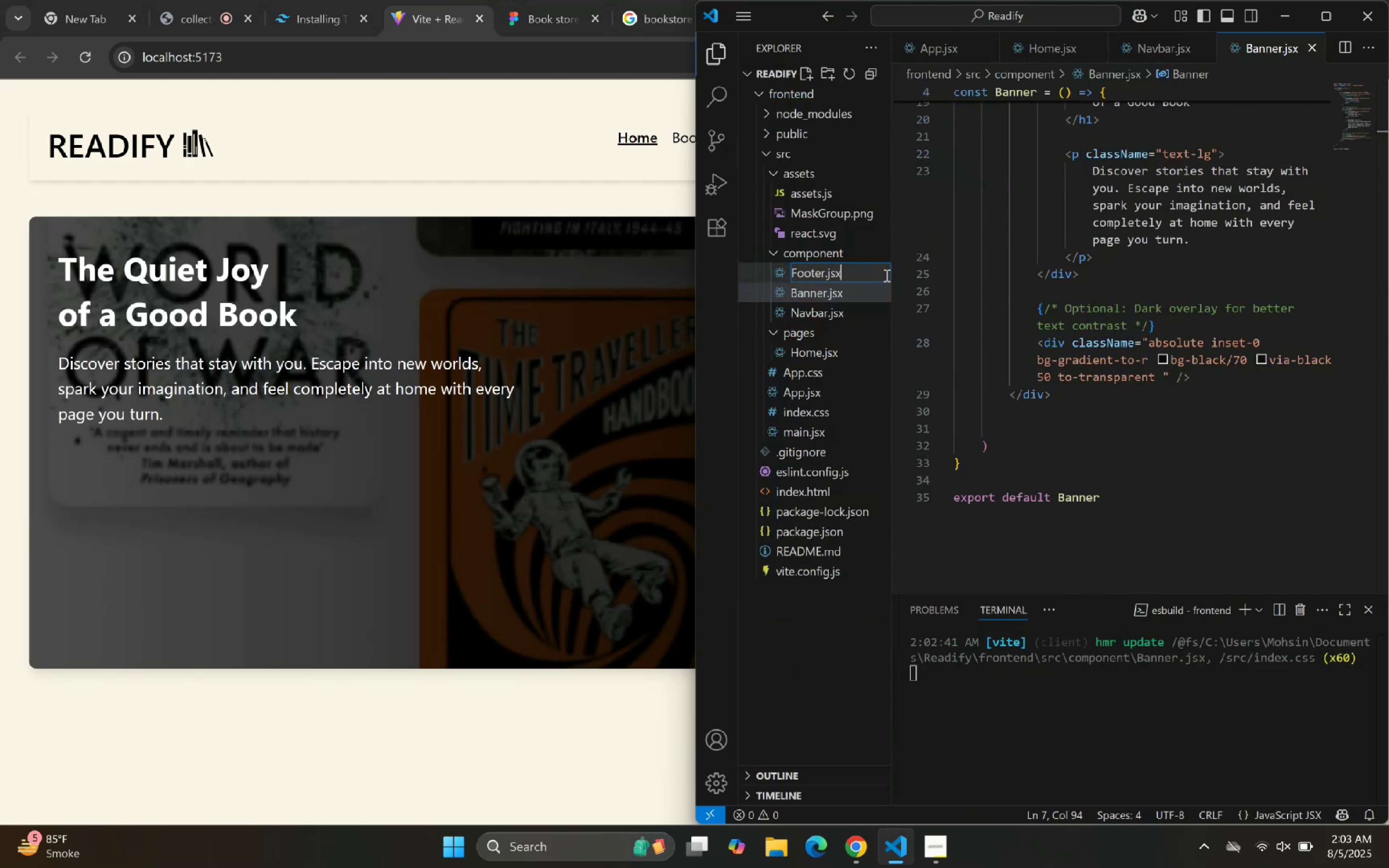 
key(Enter)
 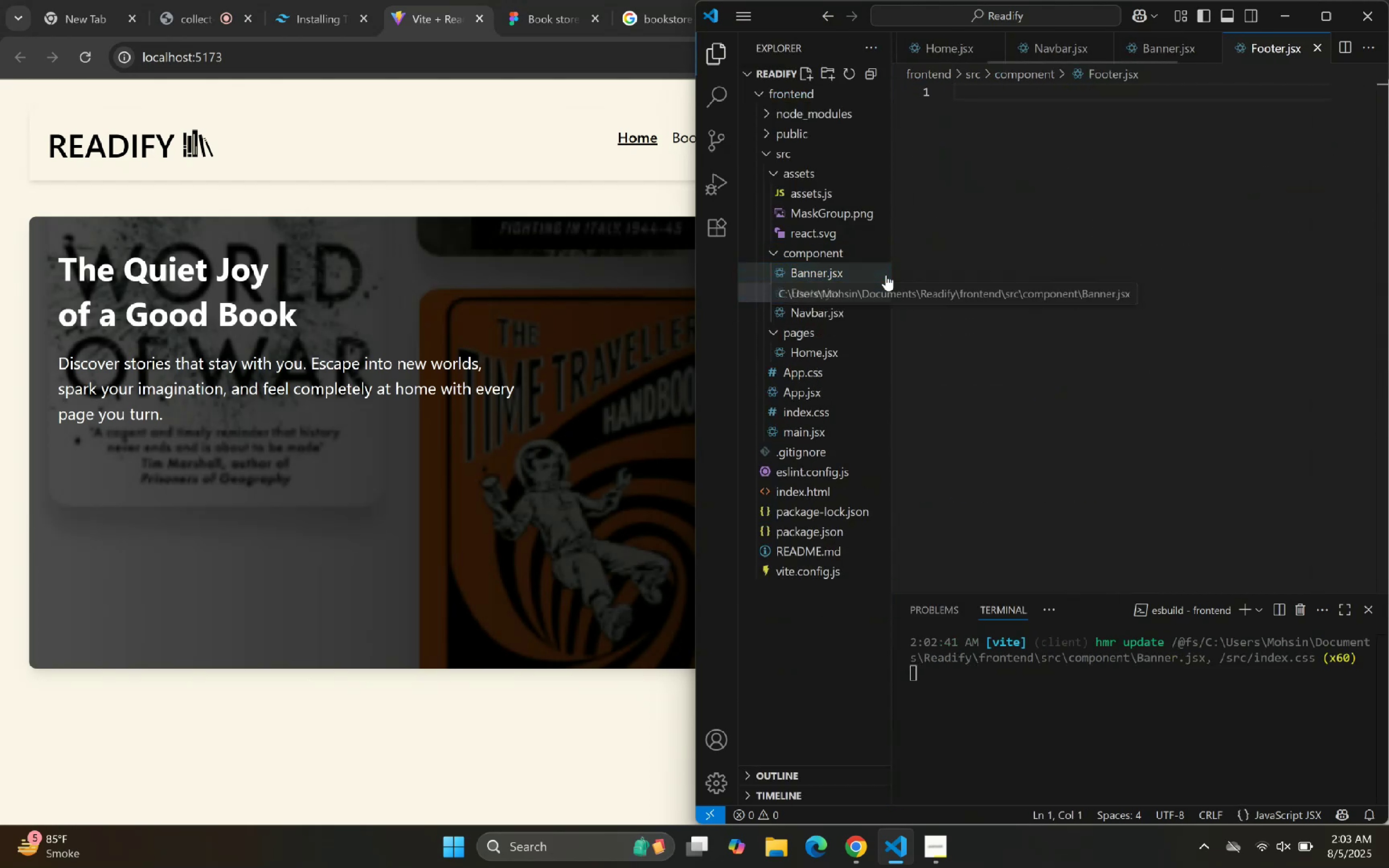 
type(rafce)
 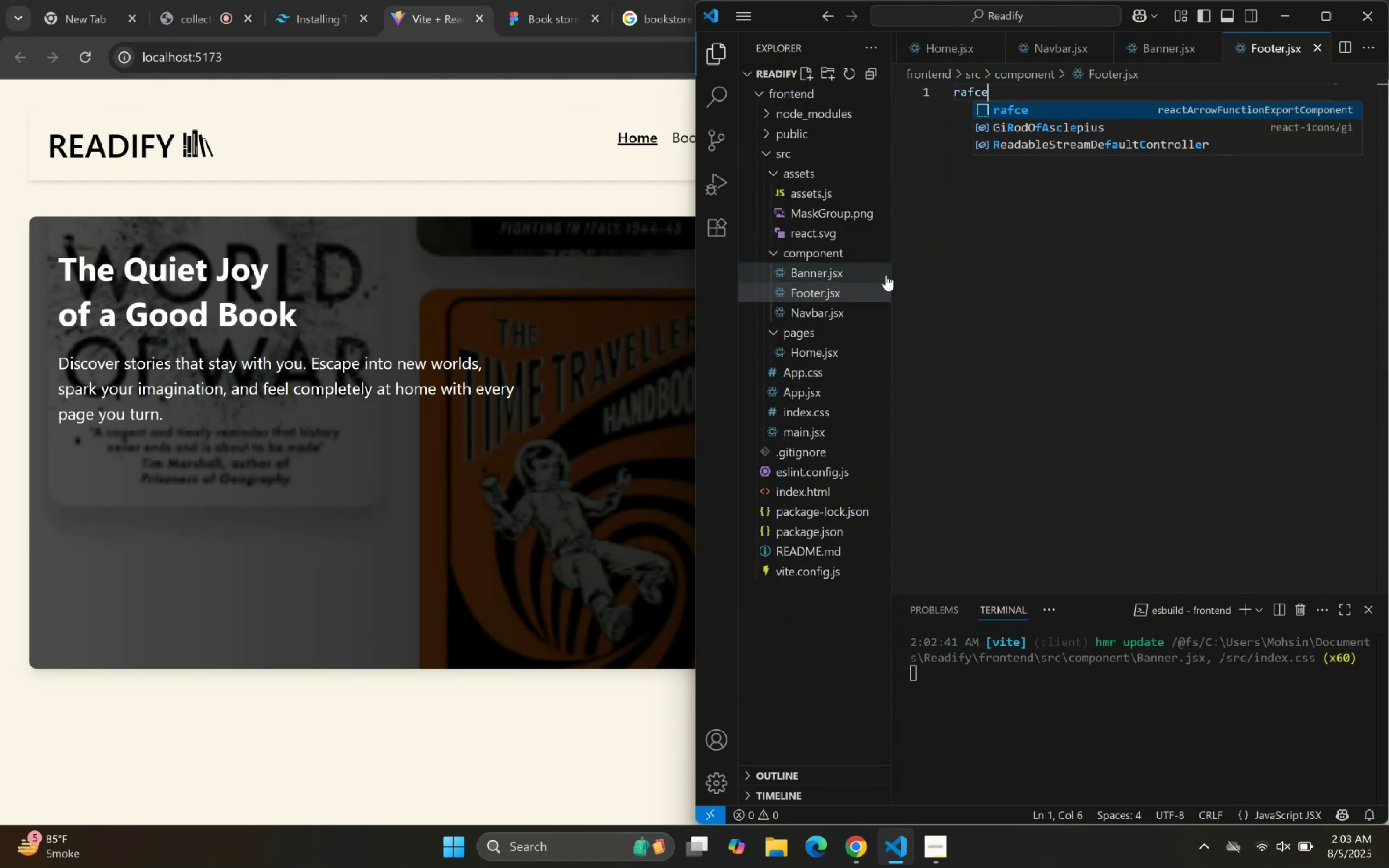 
key(Enter)
 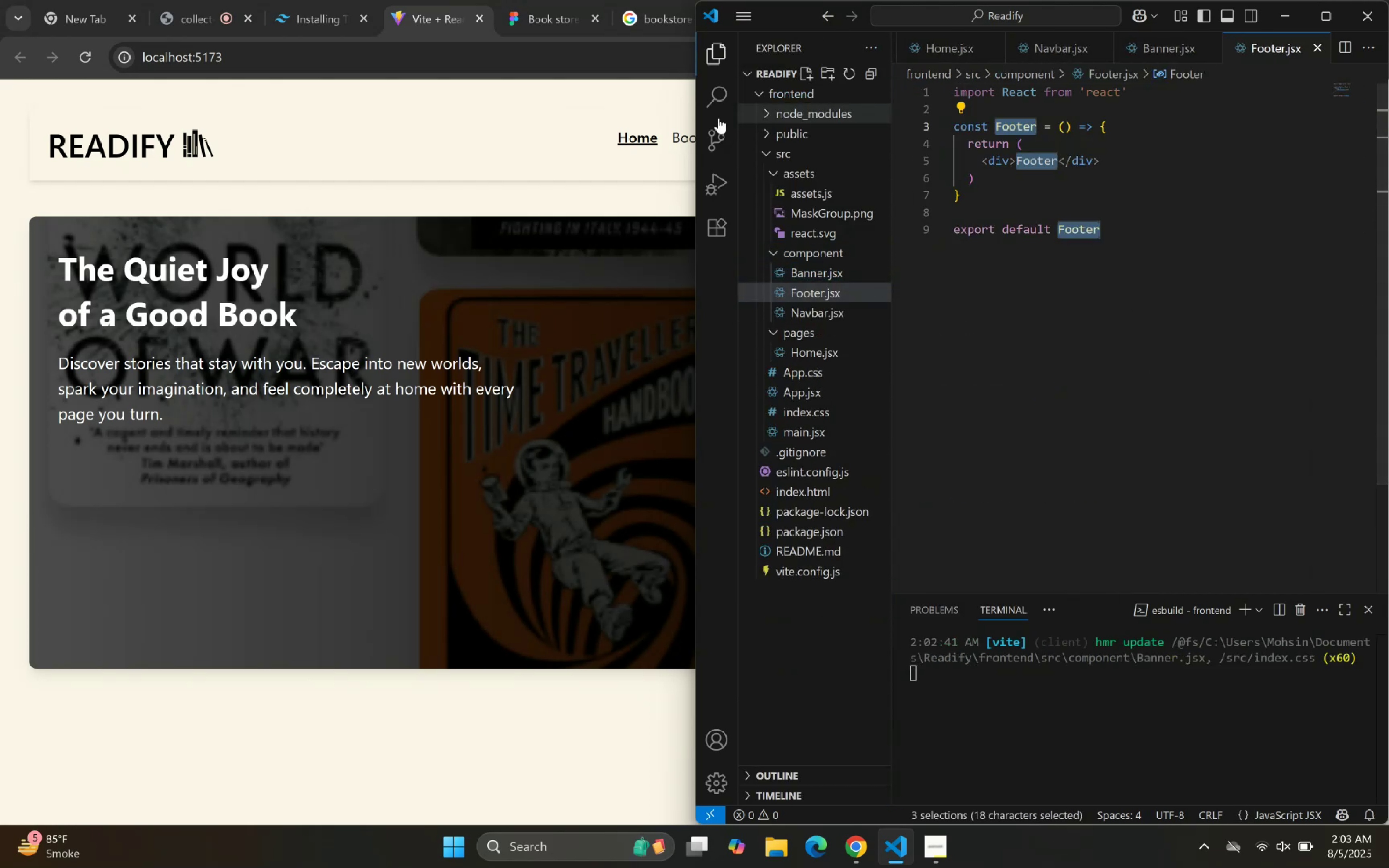 
left_click([714, 50])
 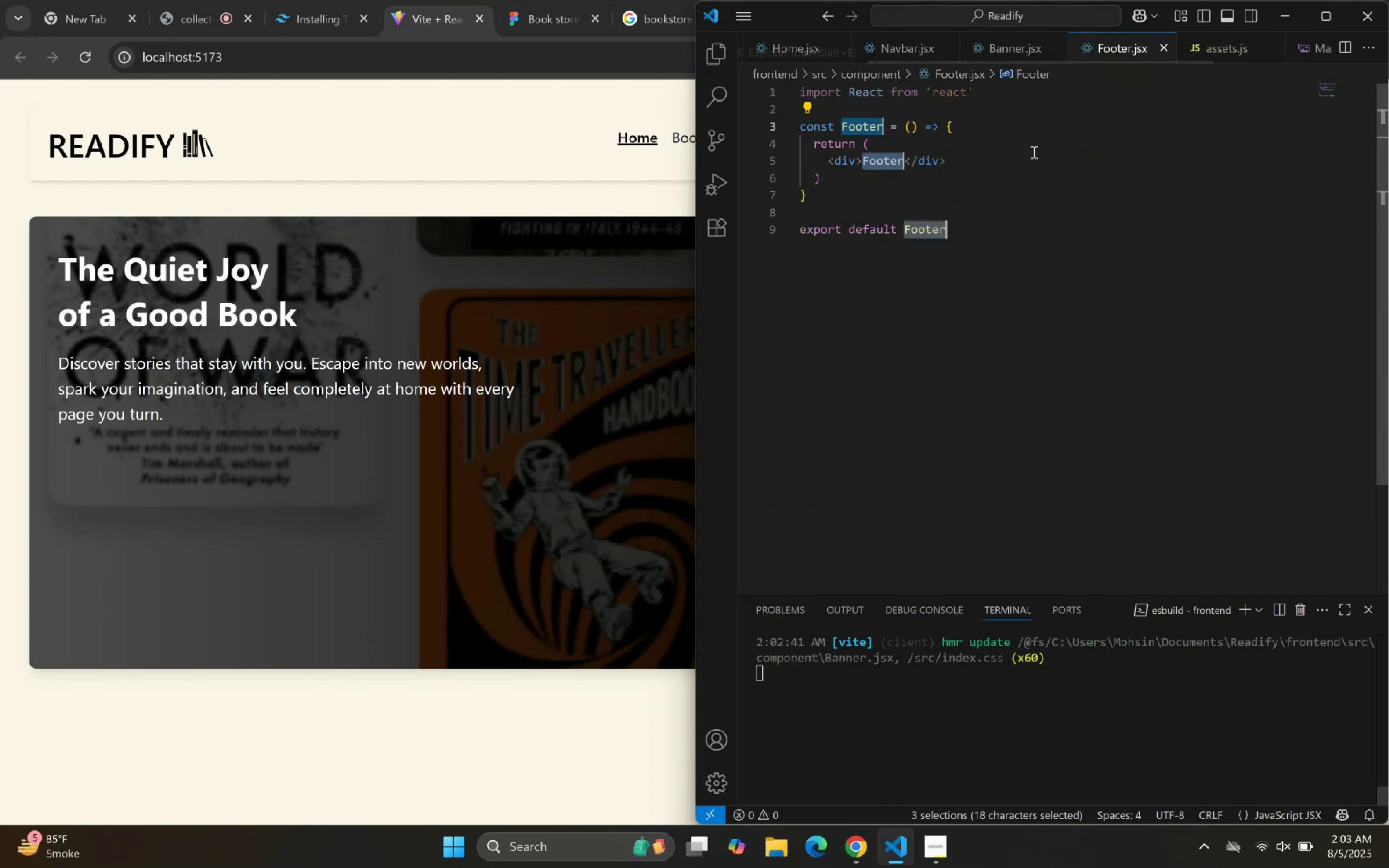 
double_click([1066, 192])
 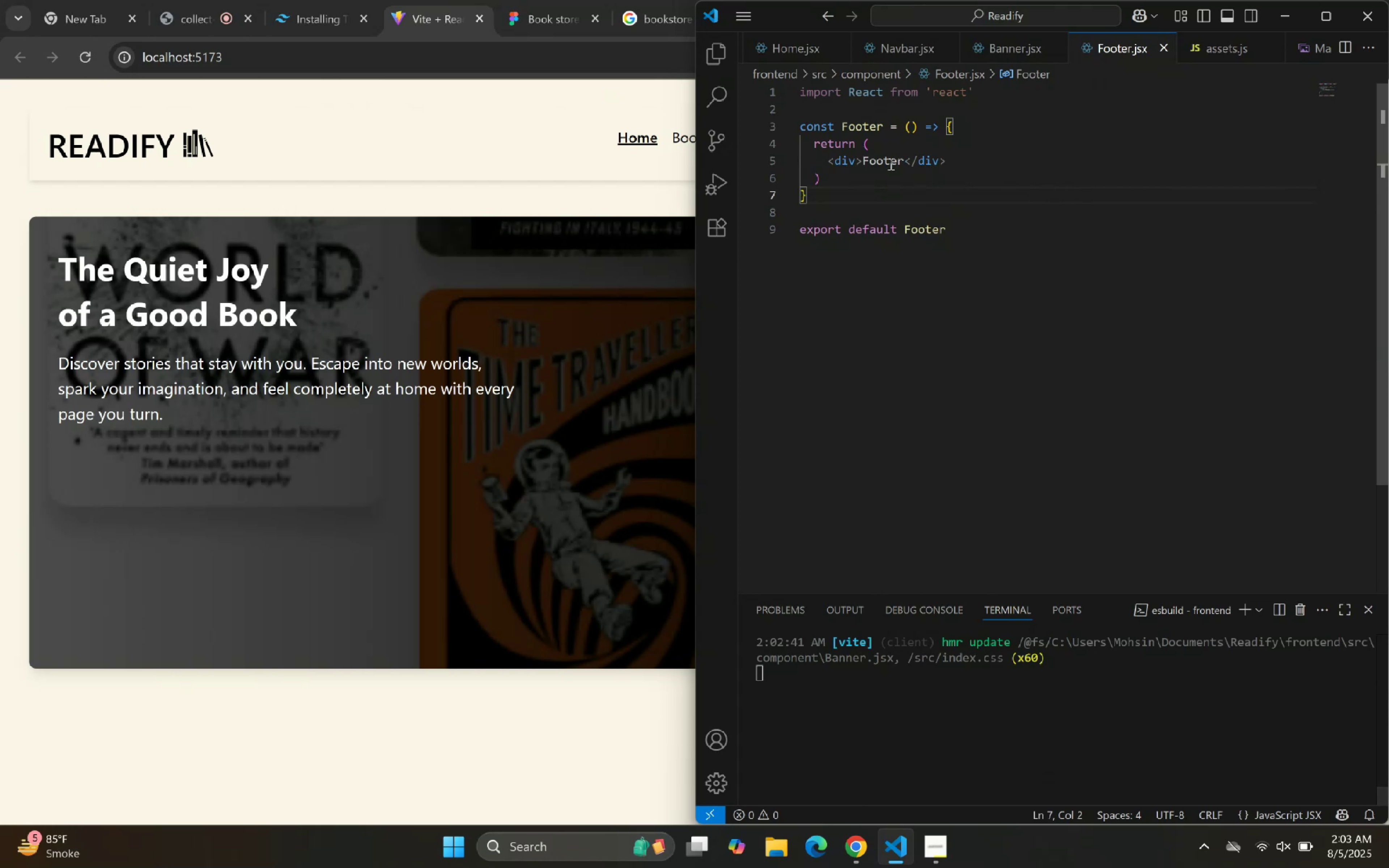 
double_click([890, 163])
 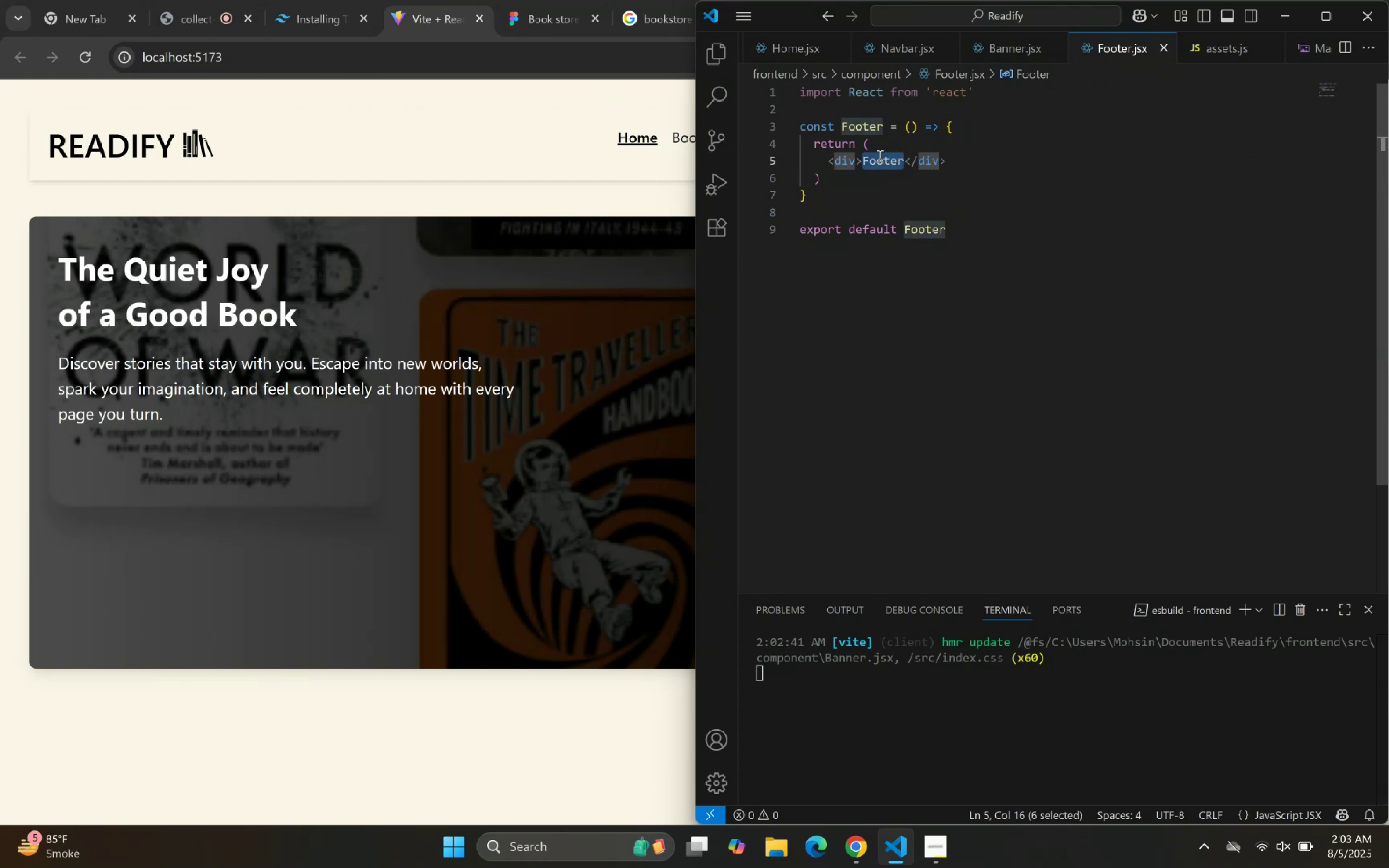 
key(Enter)
 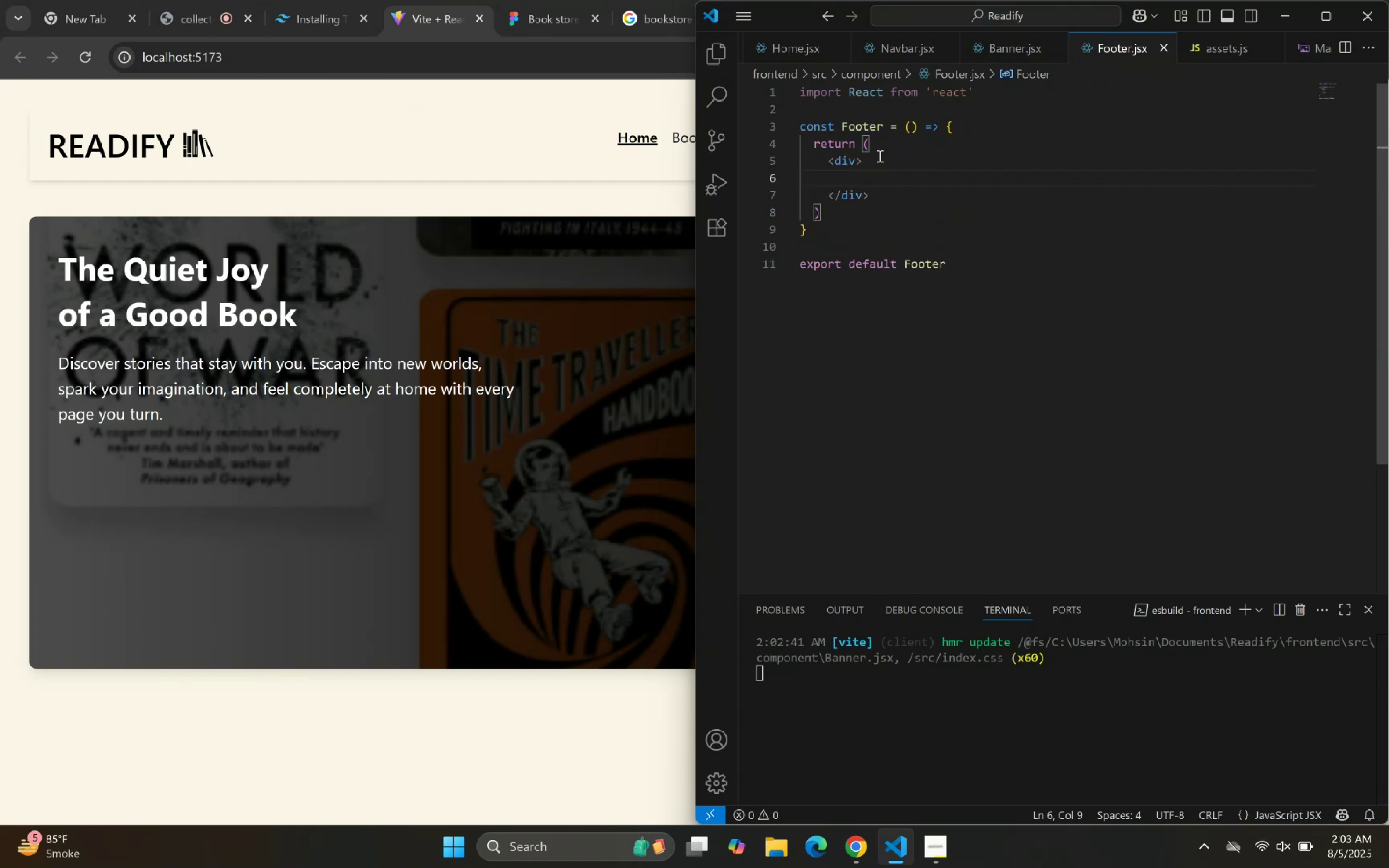 
wait(6.41)
 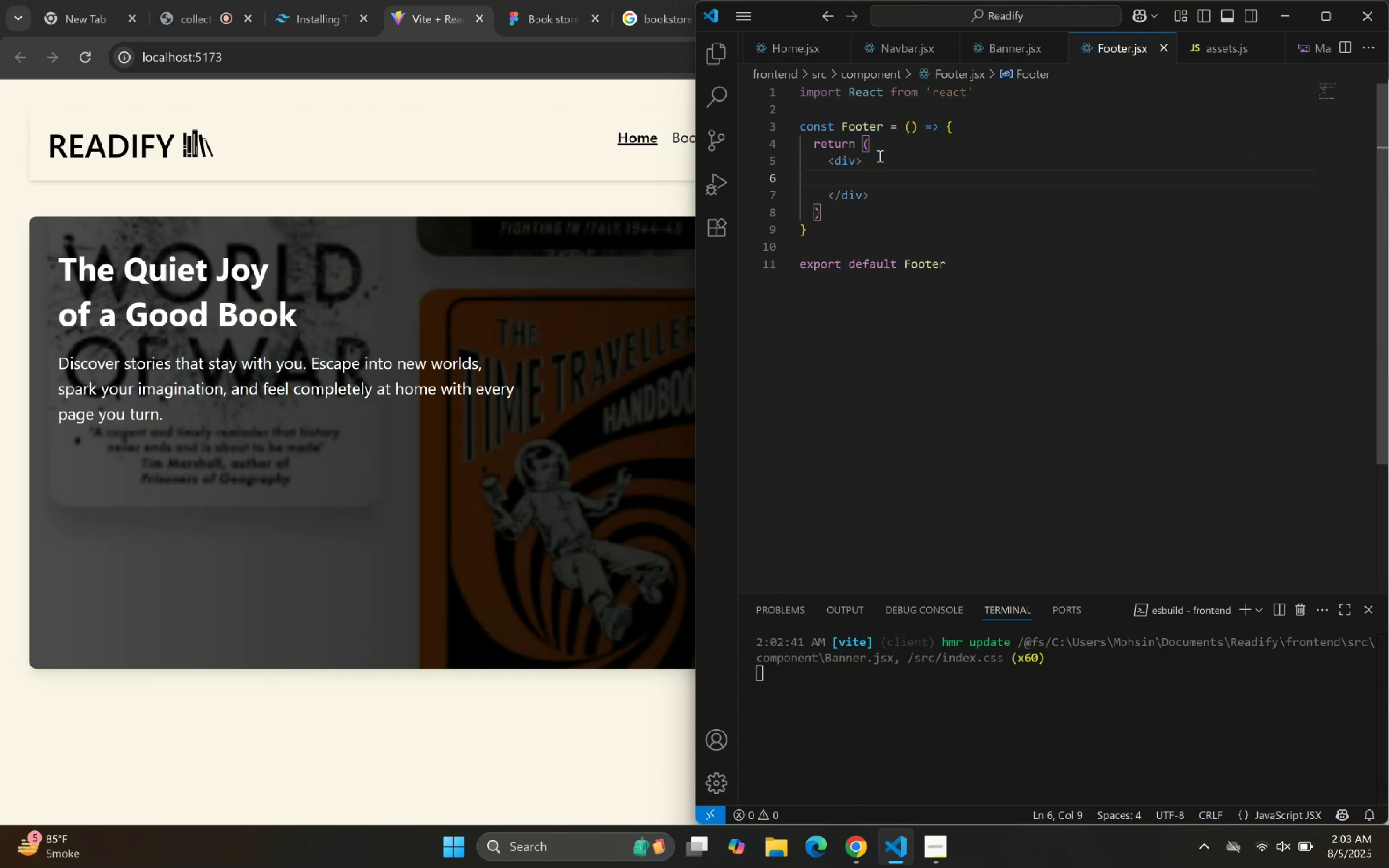 
left_click([527, 340])
 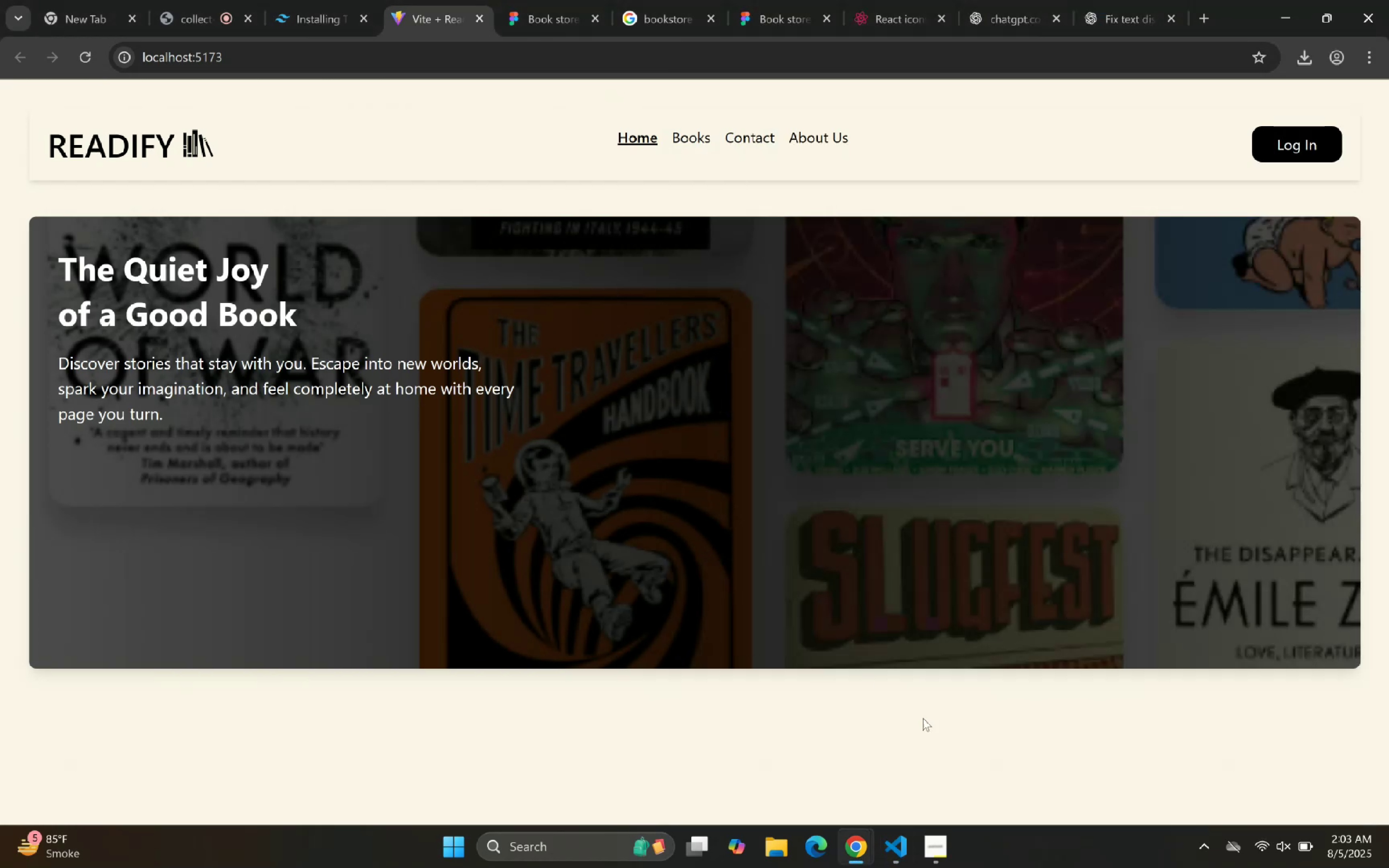 
left_click_drag(start_coordinate=[902, 841], to_coordinate=[903, 838])
 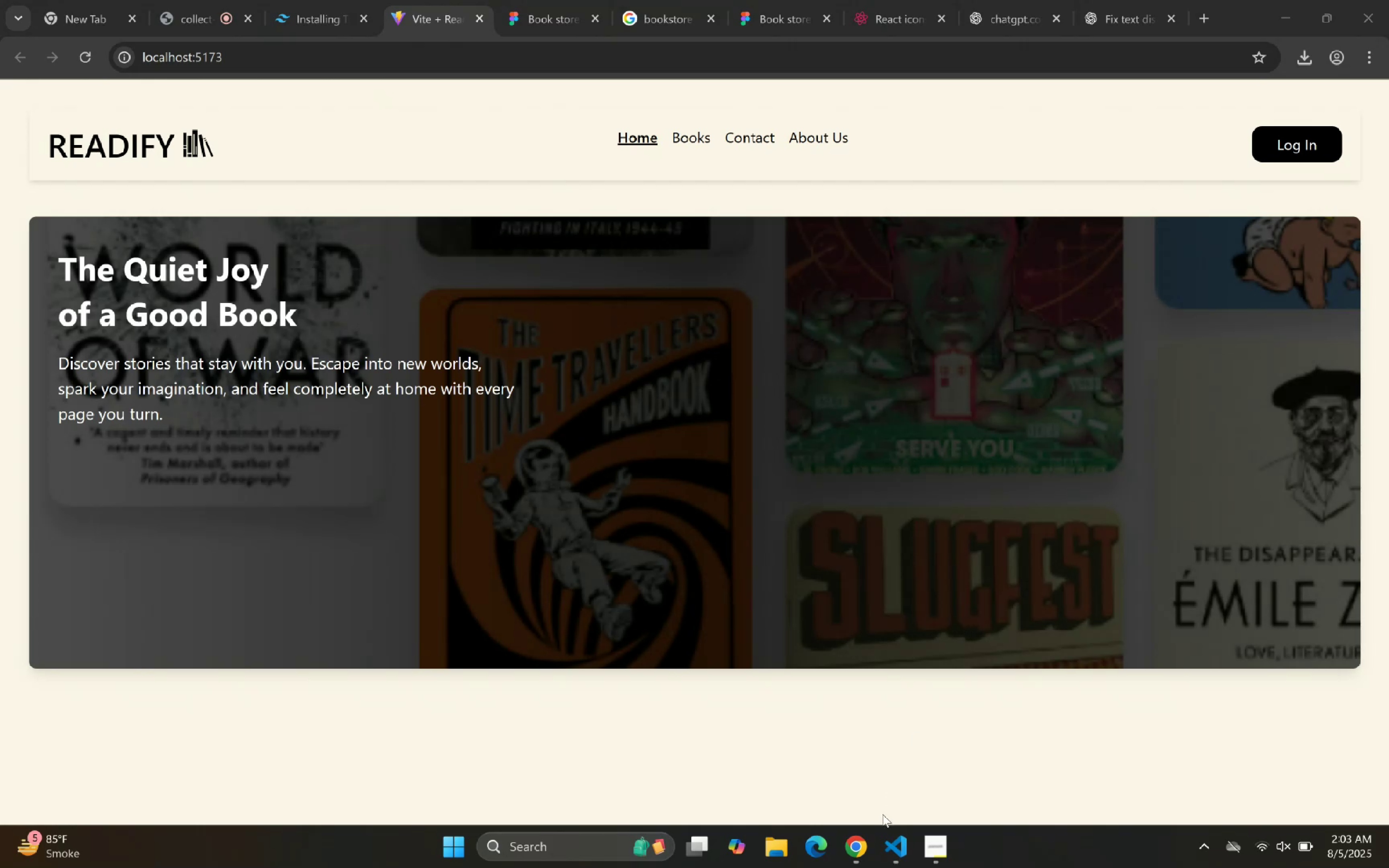 
left_click([891, 852])
 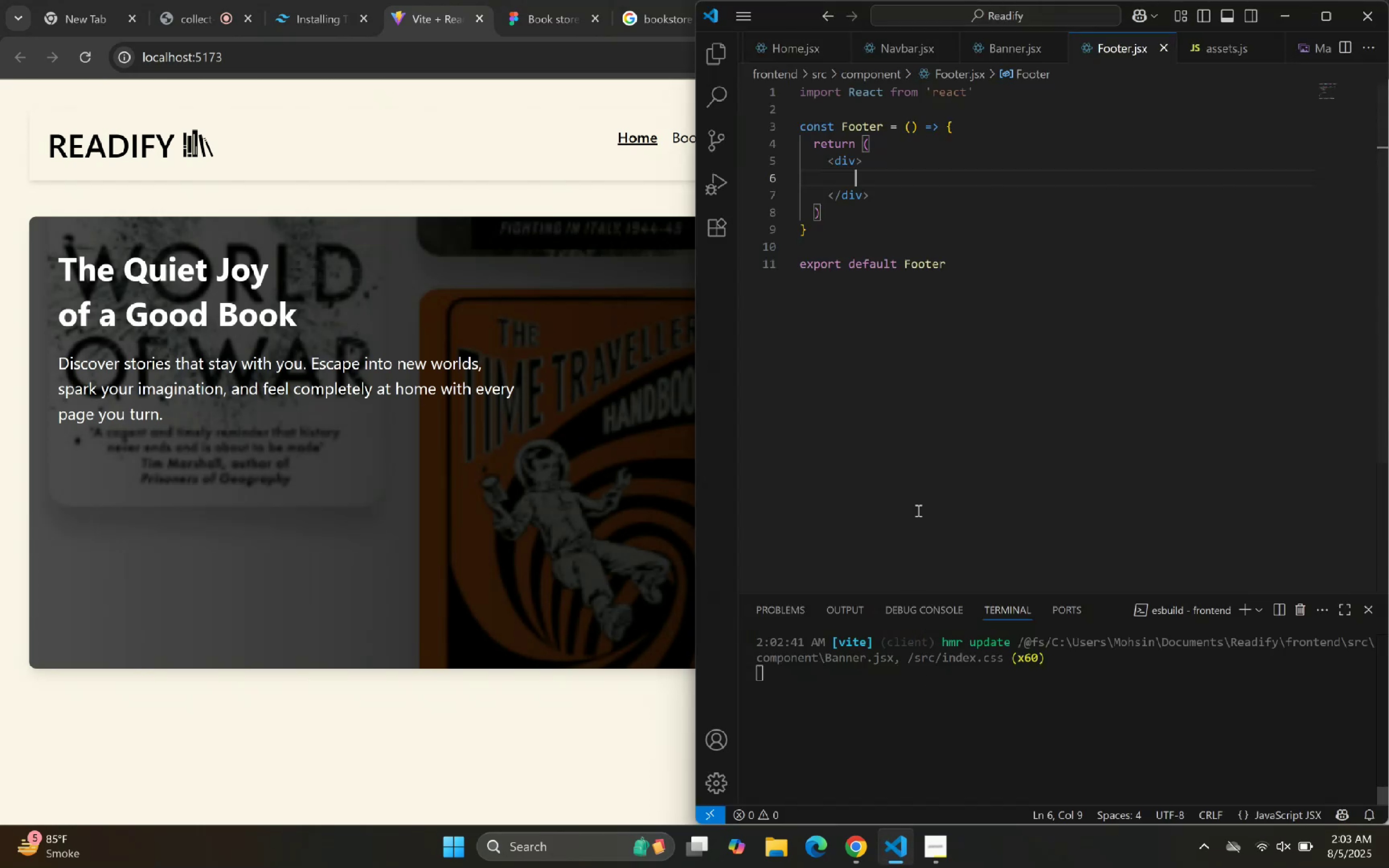 
left_click([922, 480])
 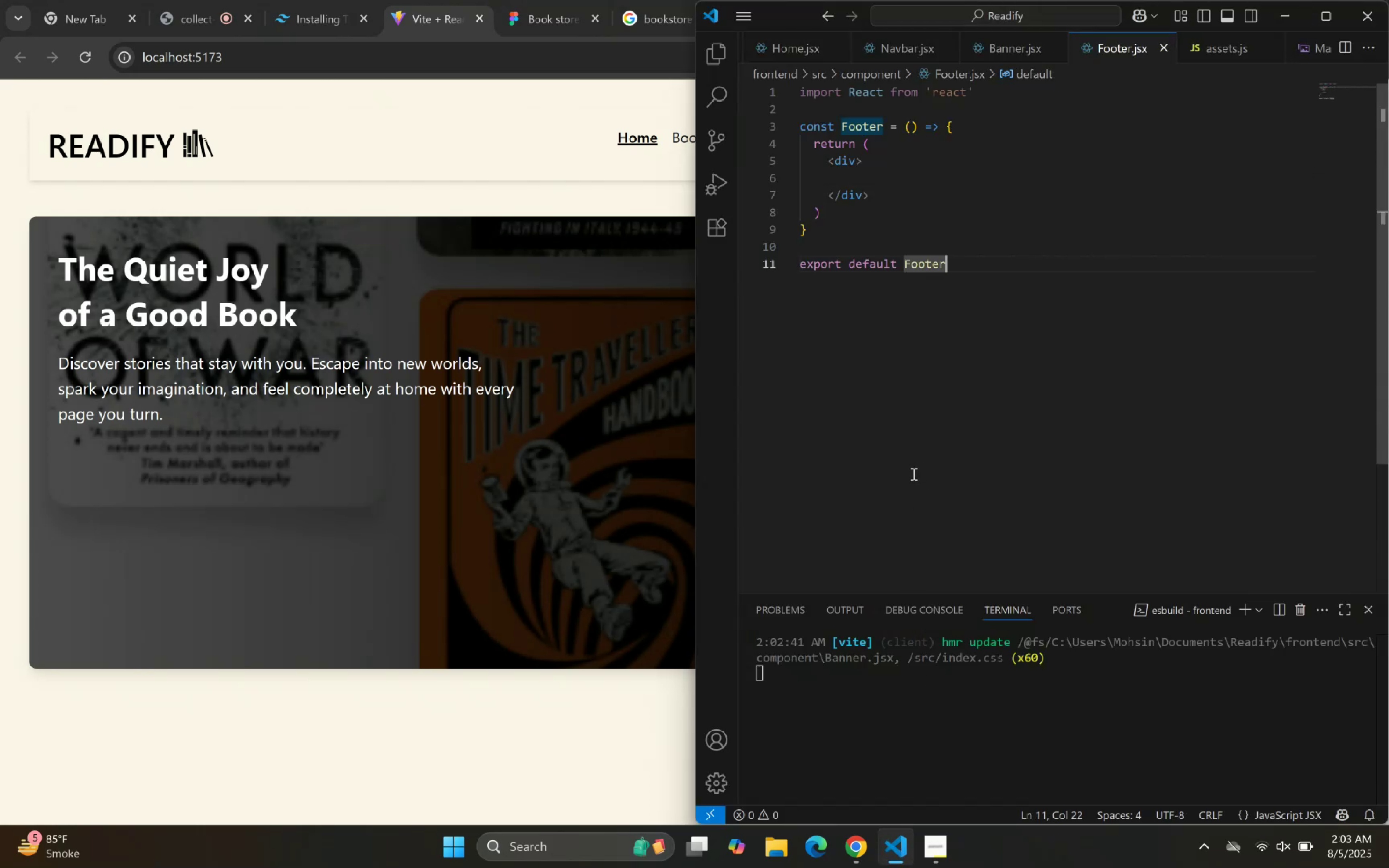 
scroll: coordinate [978, 286], scroll_direction: down, amount: 1.0
 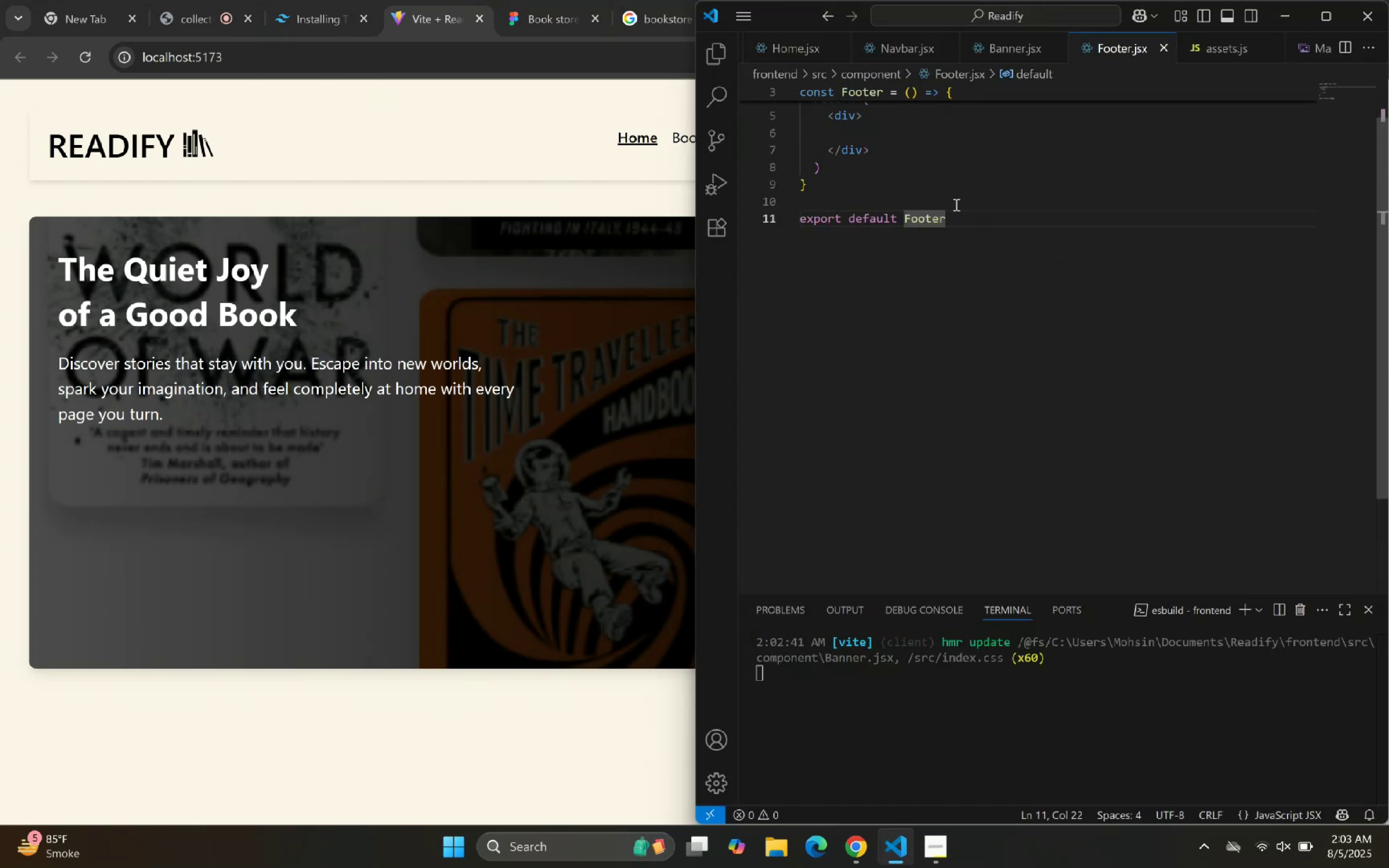 
scroll: coordinate [938, 138], scroll_direction: up, amount: 2.0
 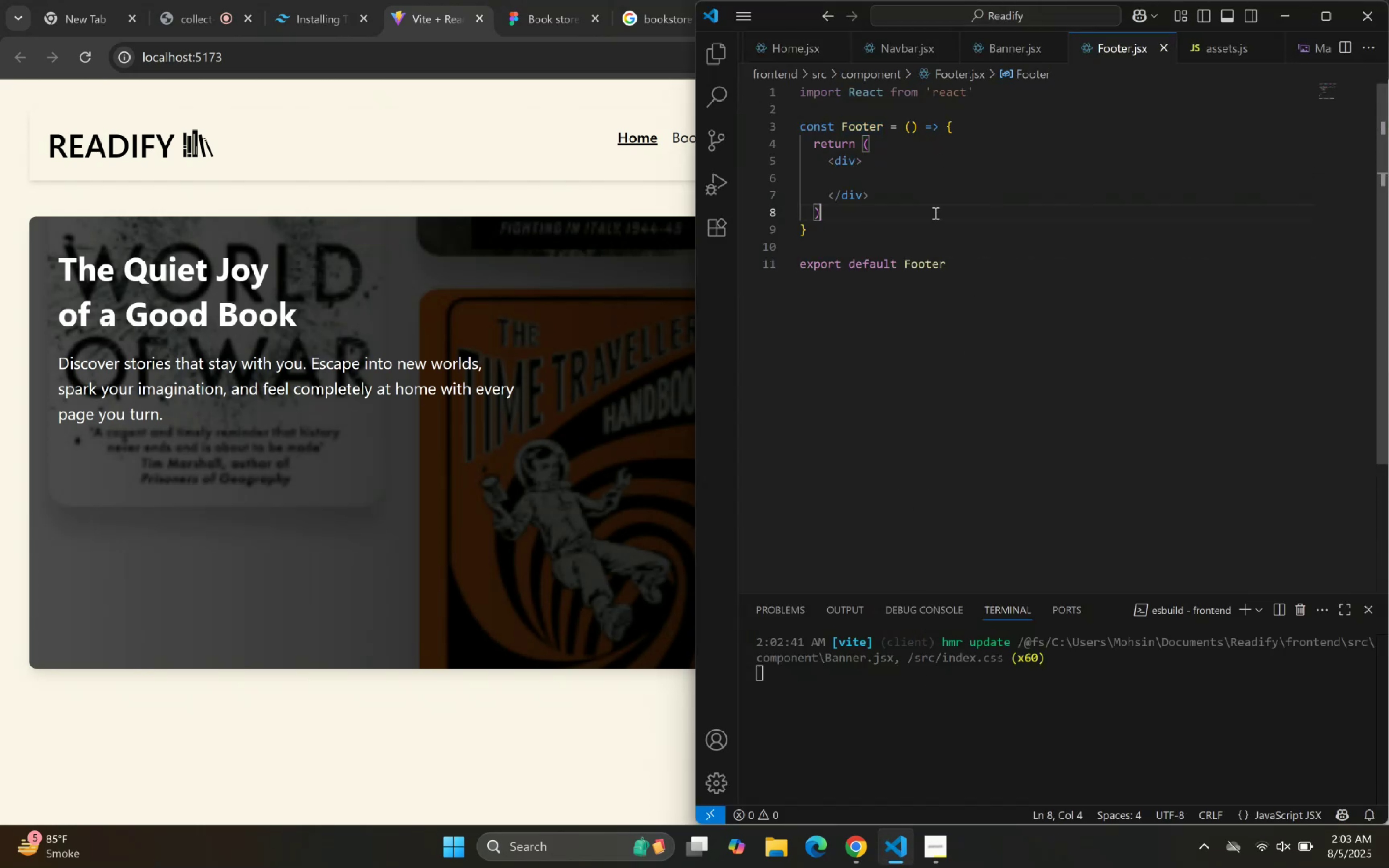 
double_click([990, 154])
 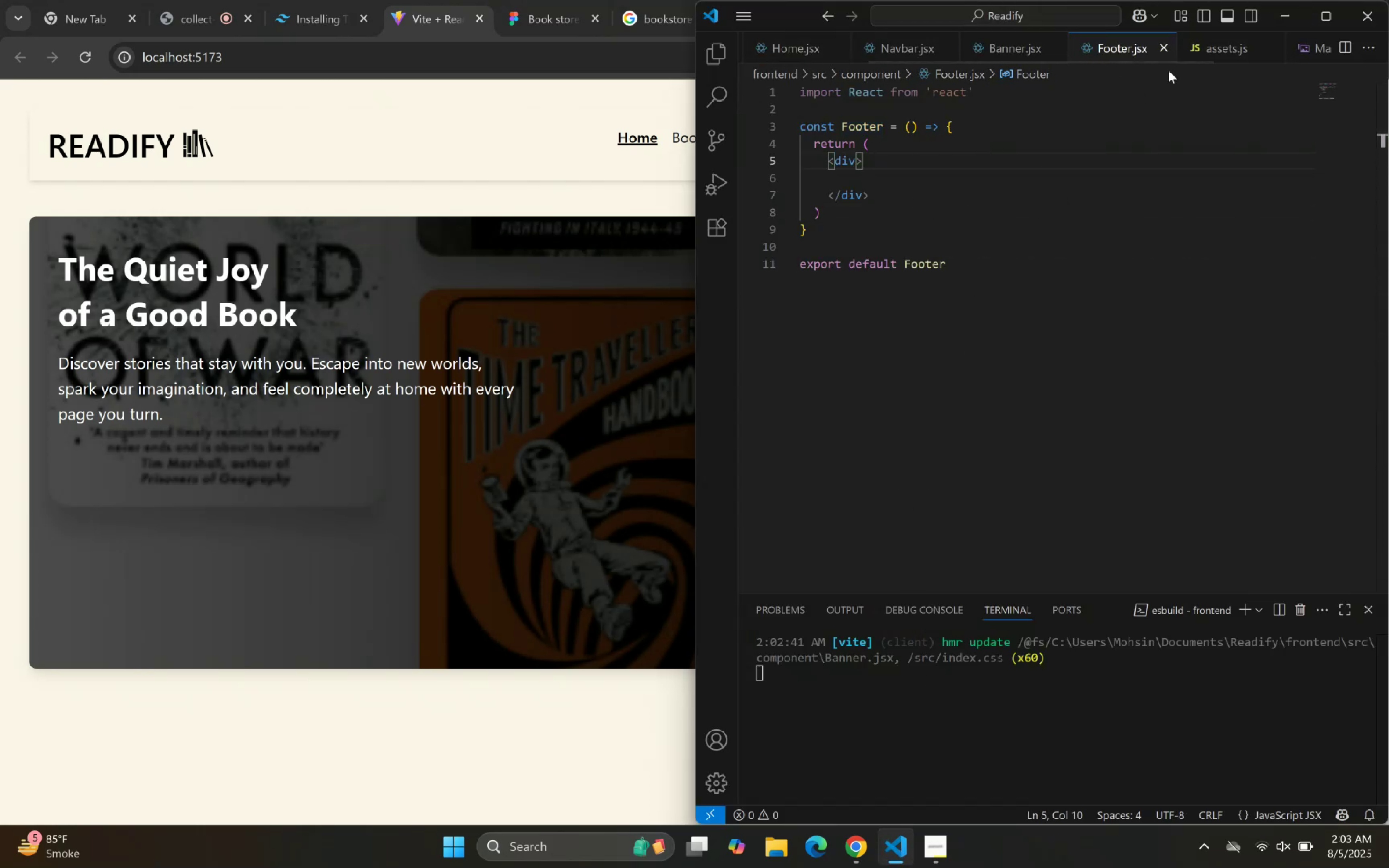 
left_click([1272, 47])
 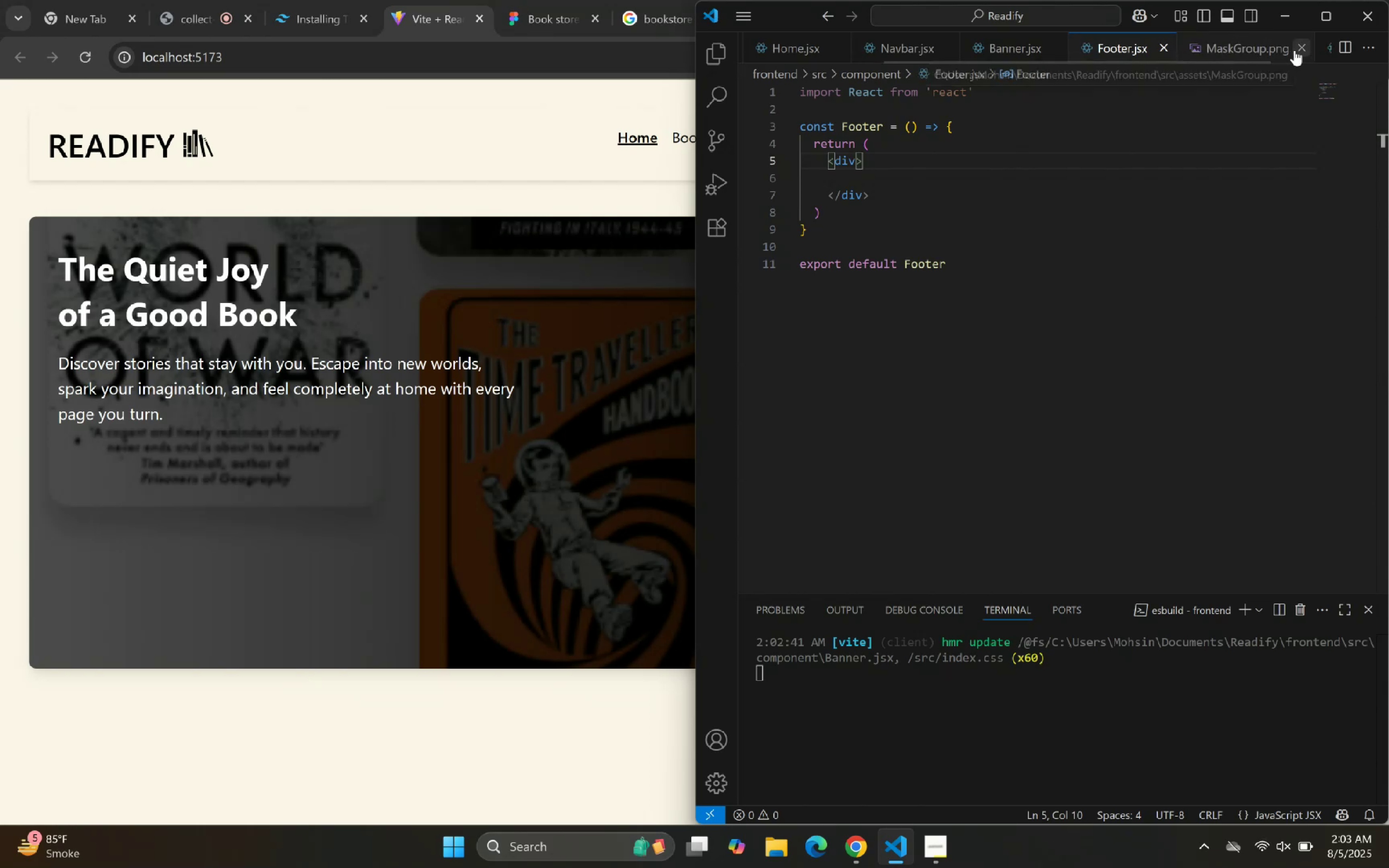 
left_click([1296, 47])
 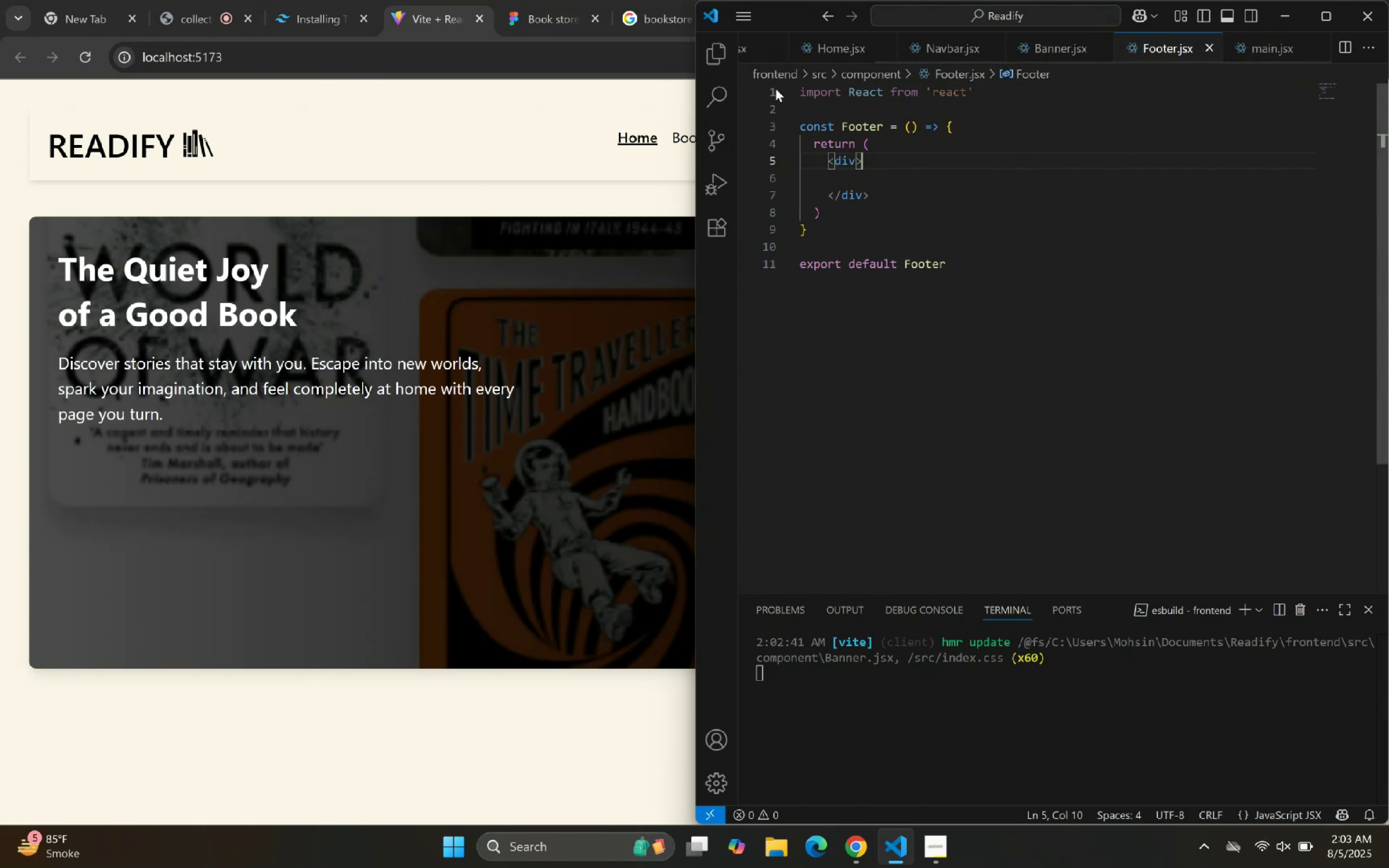 
left_click([718, 49])
 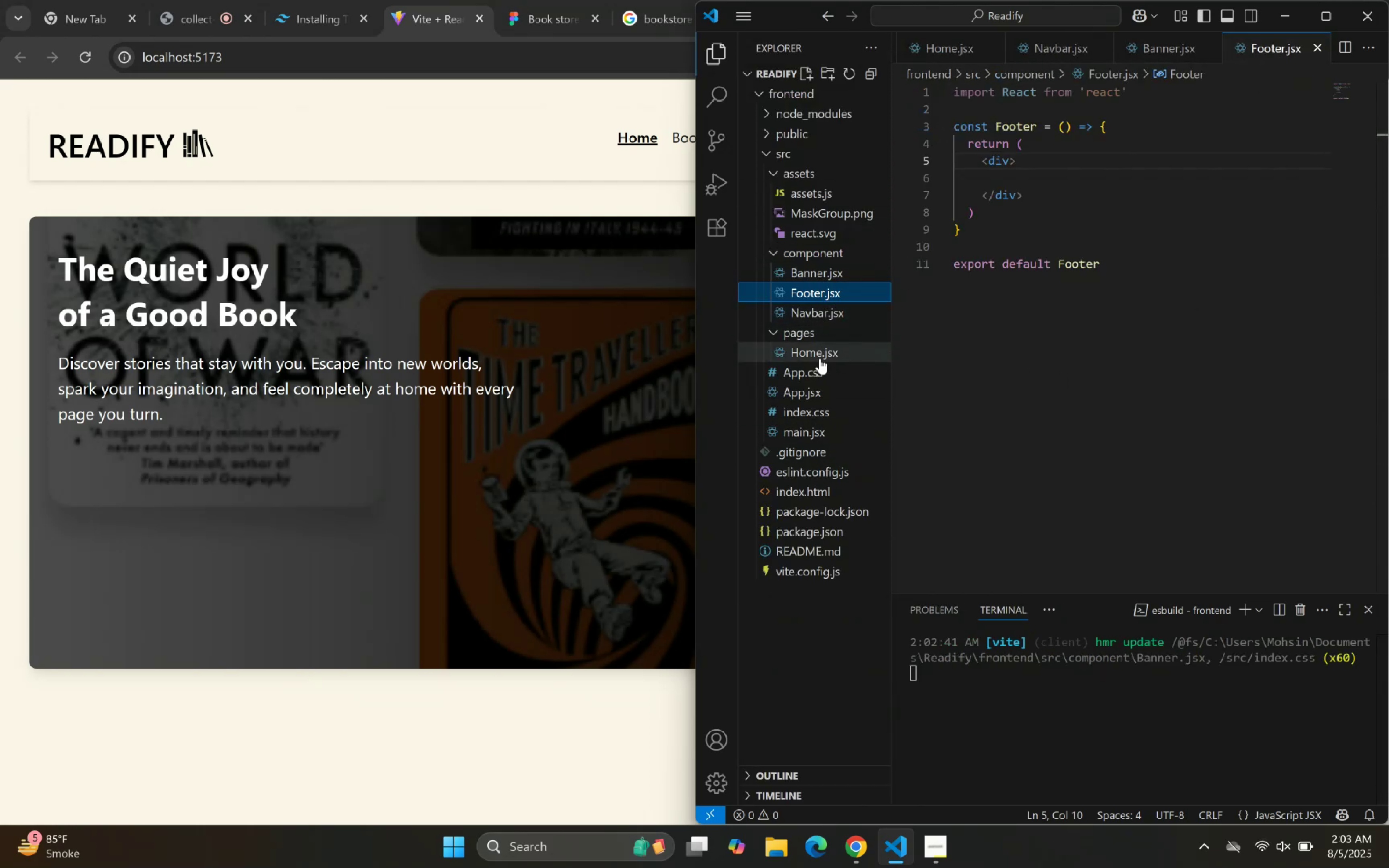 
wait(7.3)
 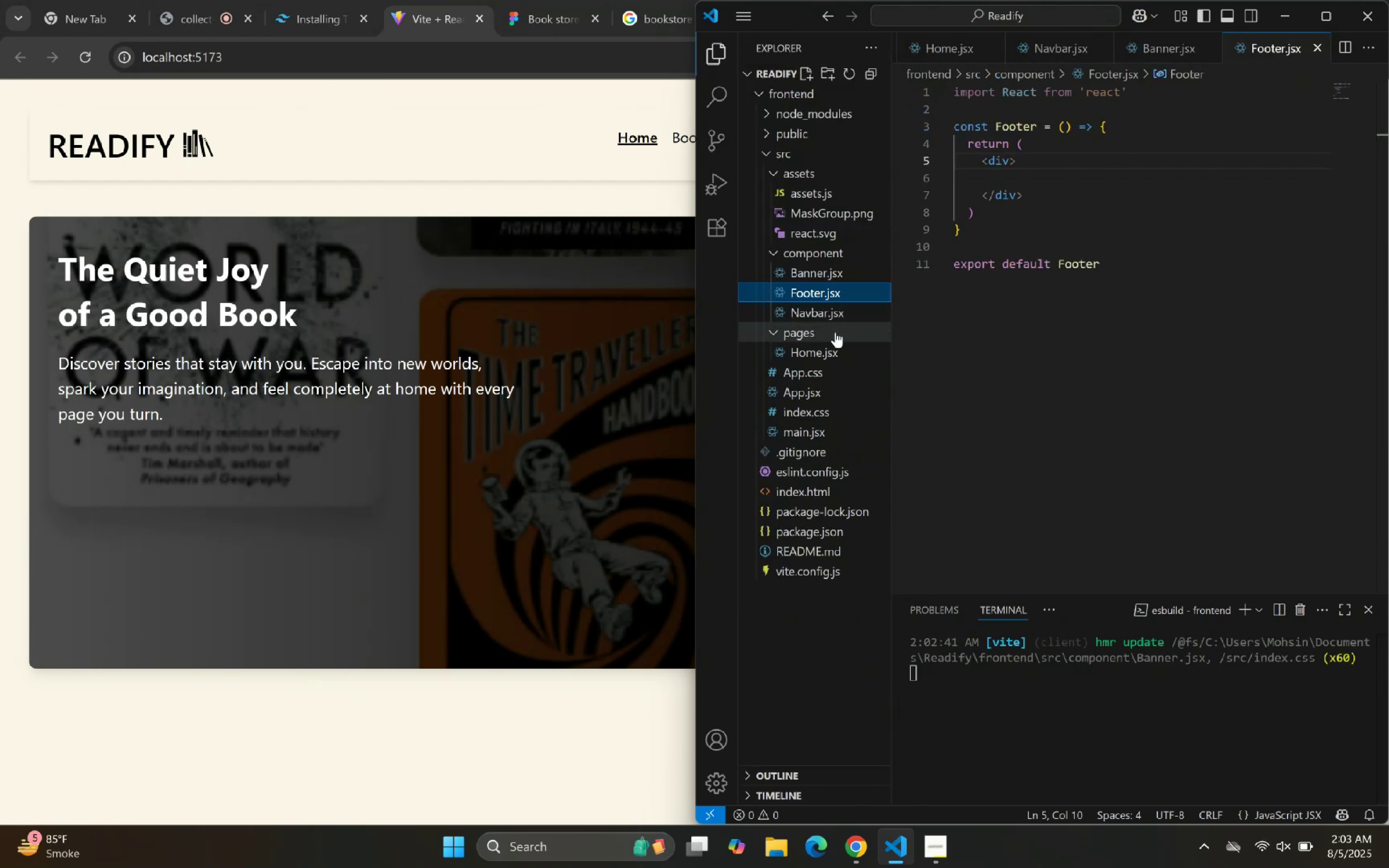 
left_click([816, 355])
 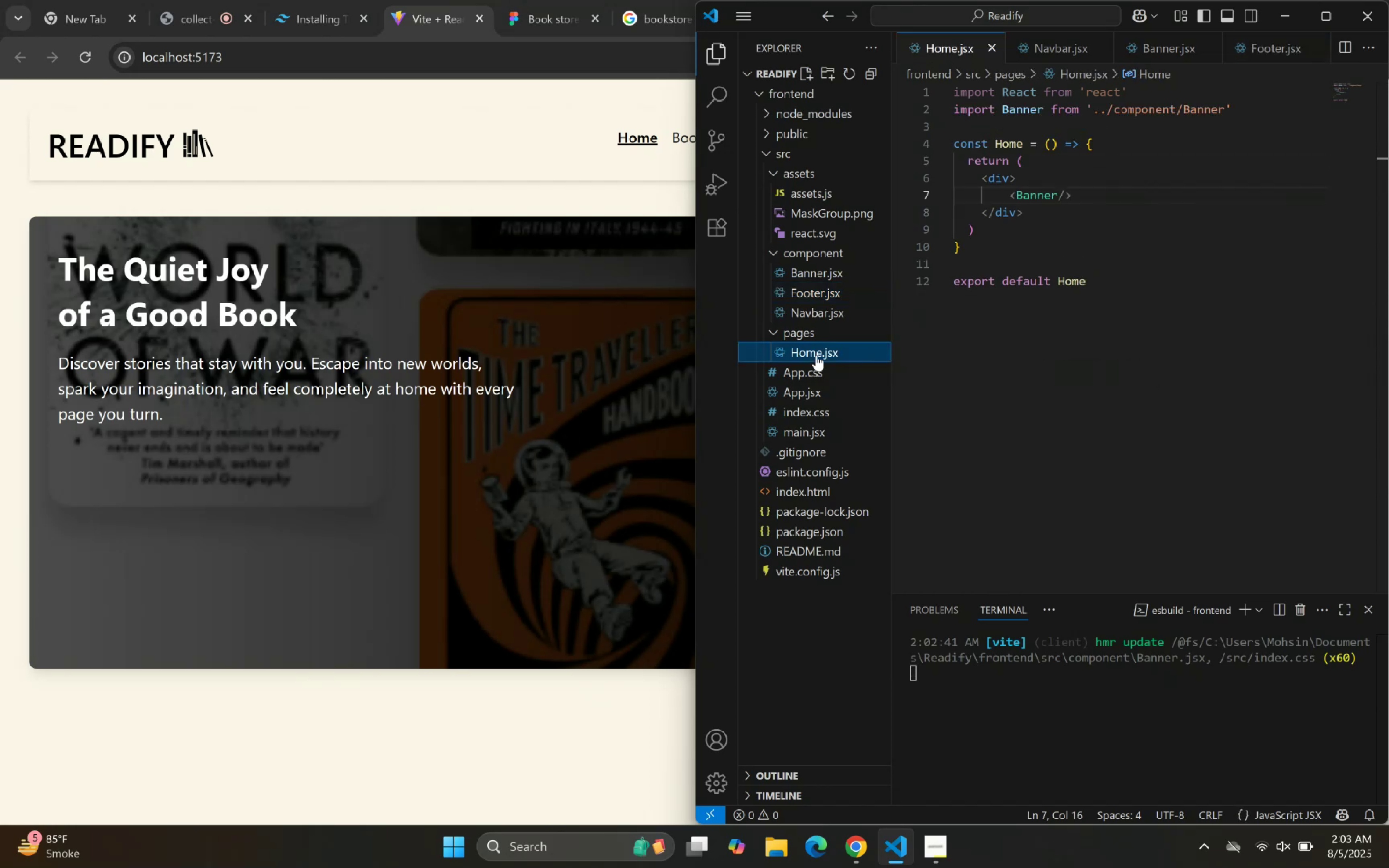 
mouse_move([860, 280])
 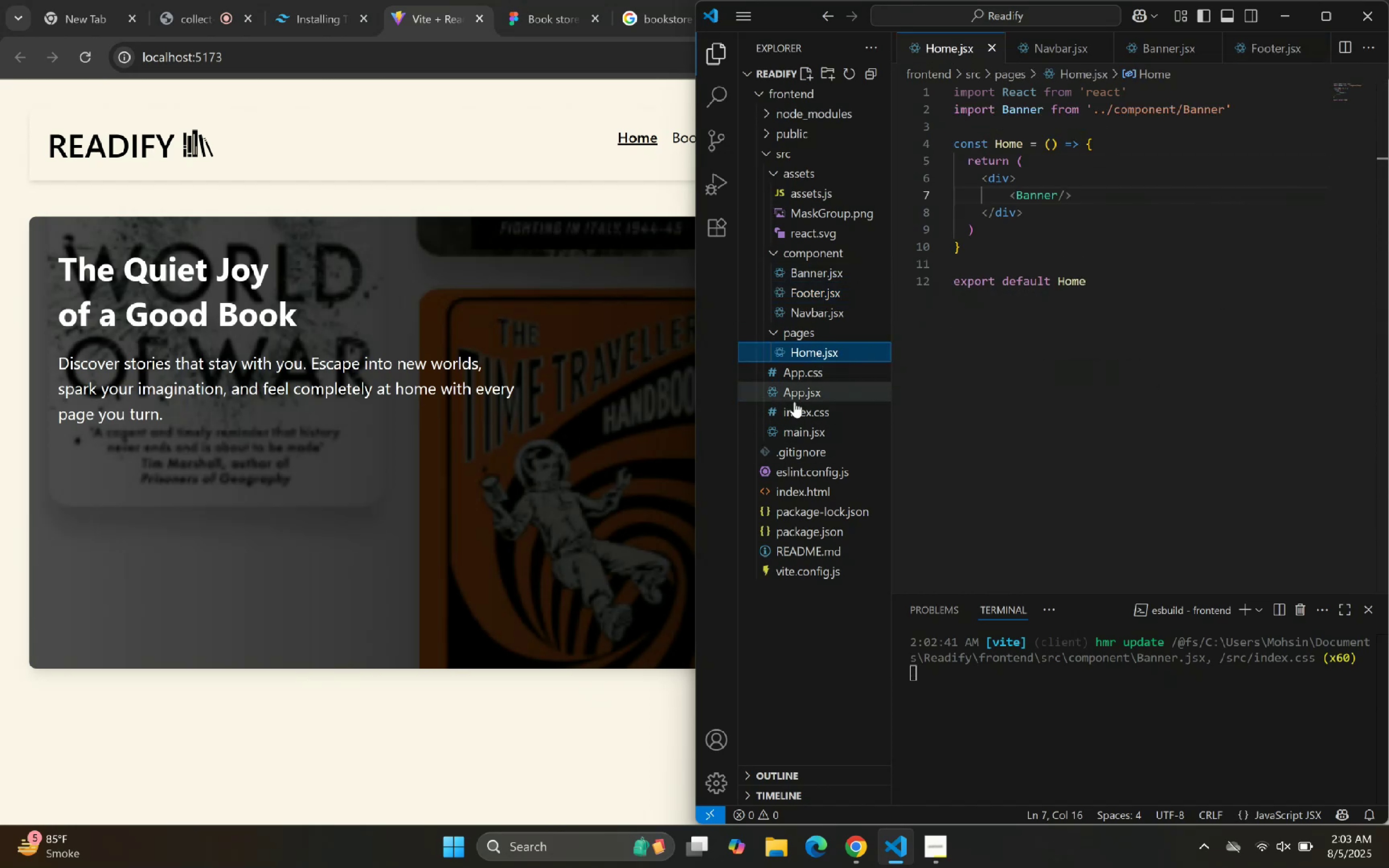 
left_click([804, 396])
 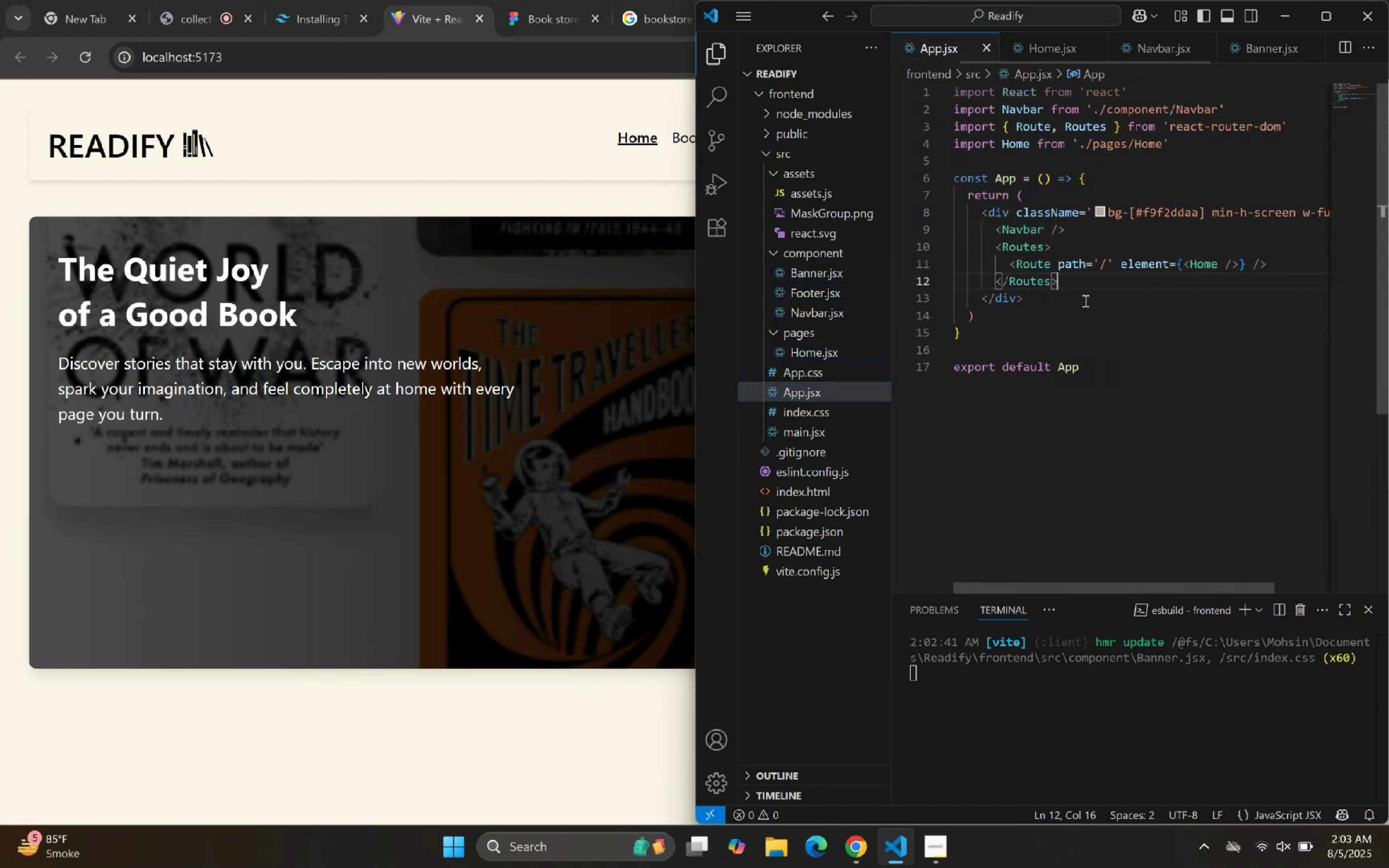 
left_click([1089, 284])
 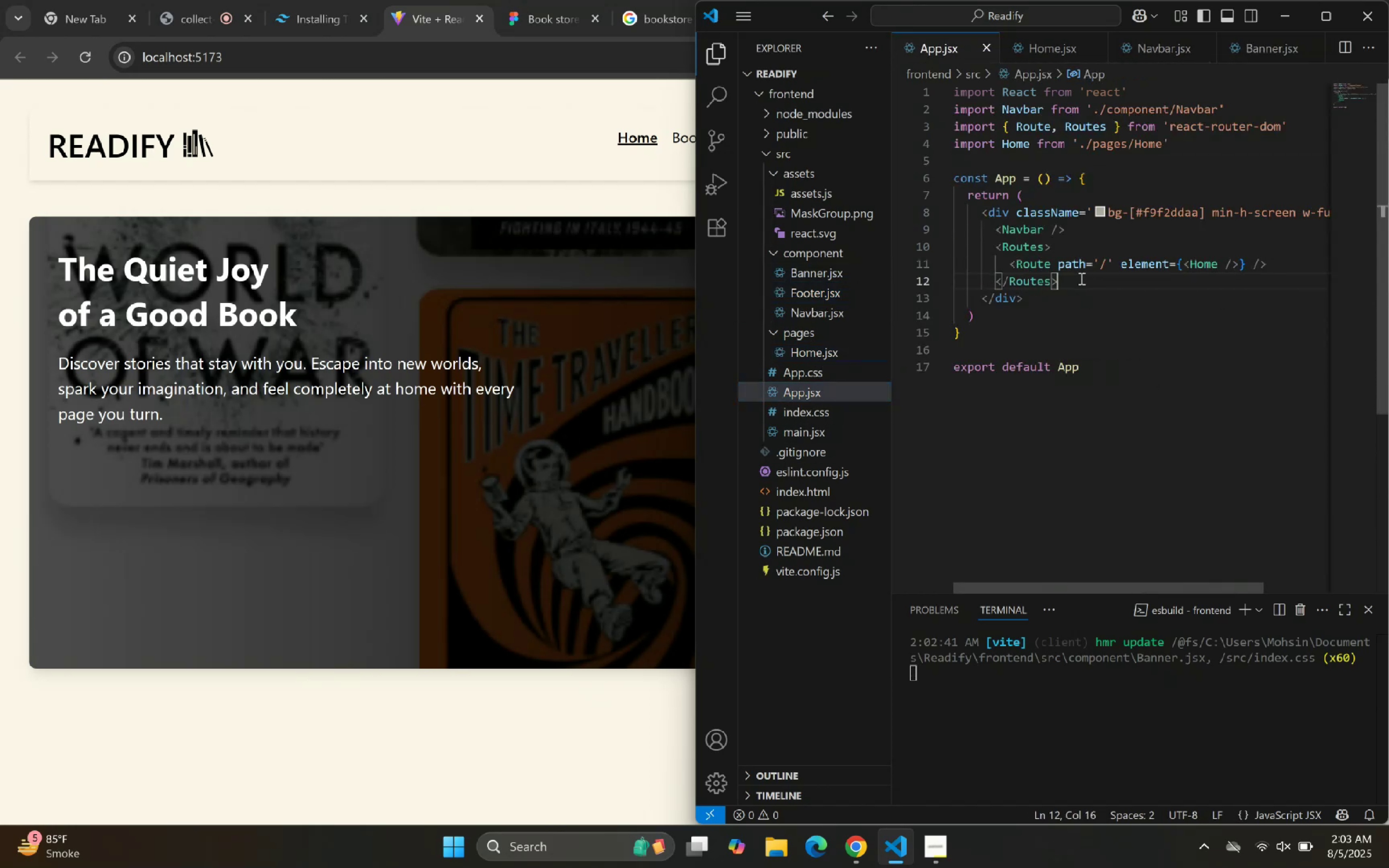 
key(Enter)
 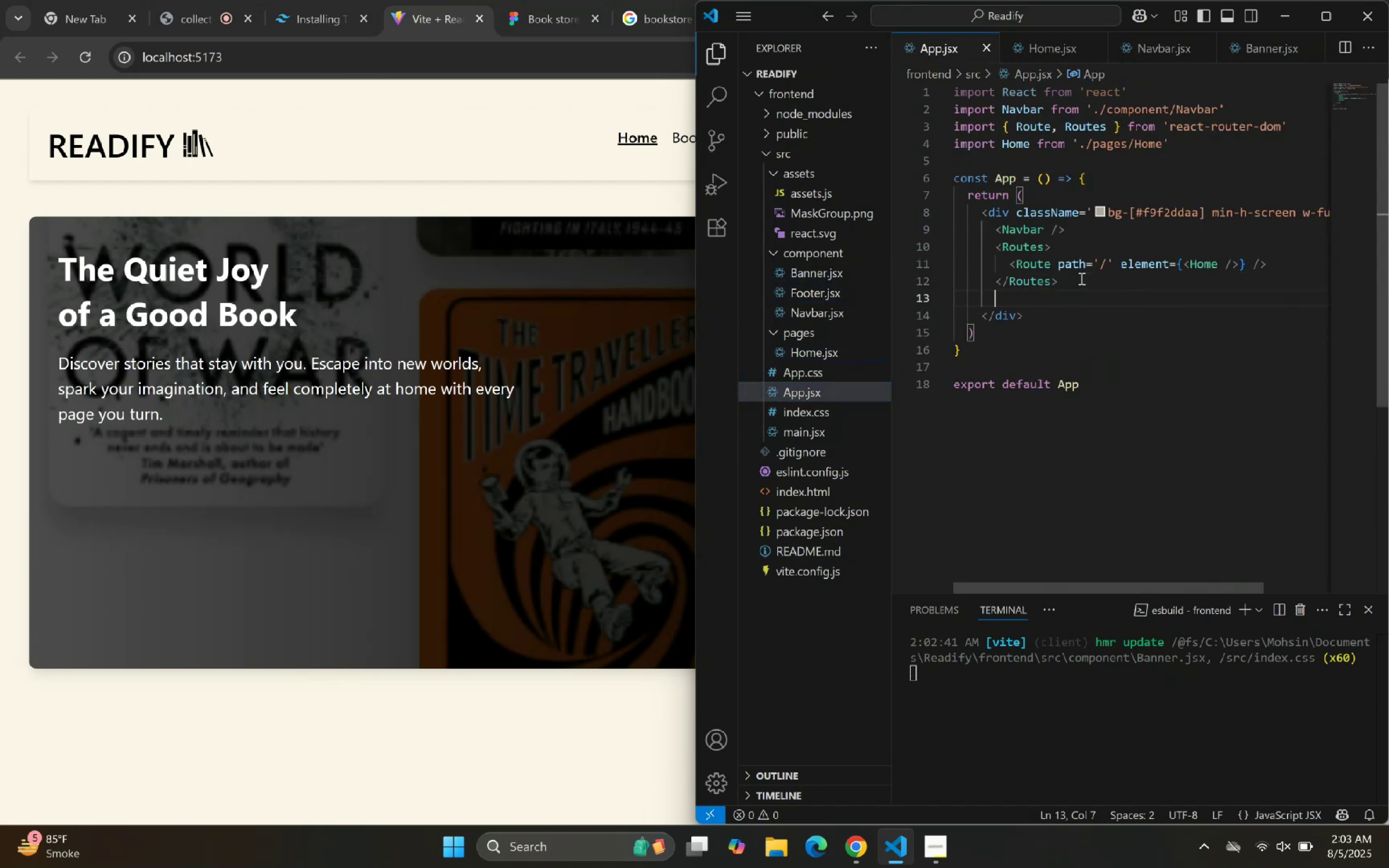 
type(<Foo)
 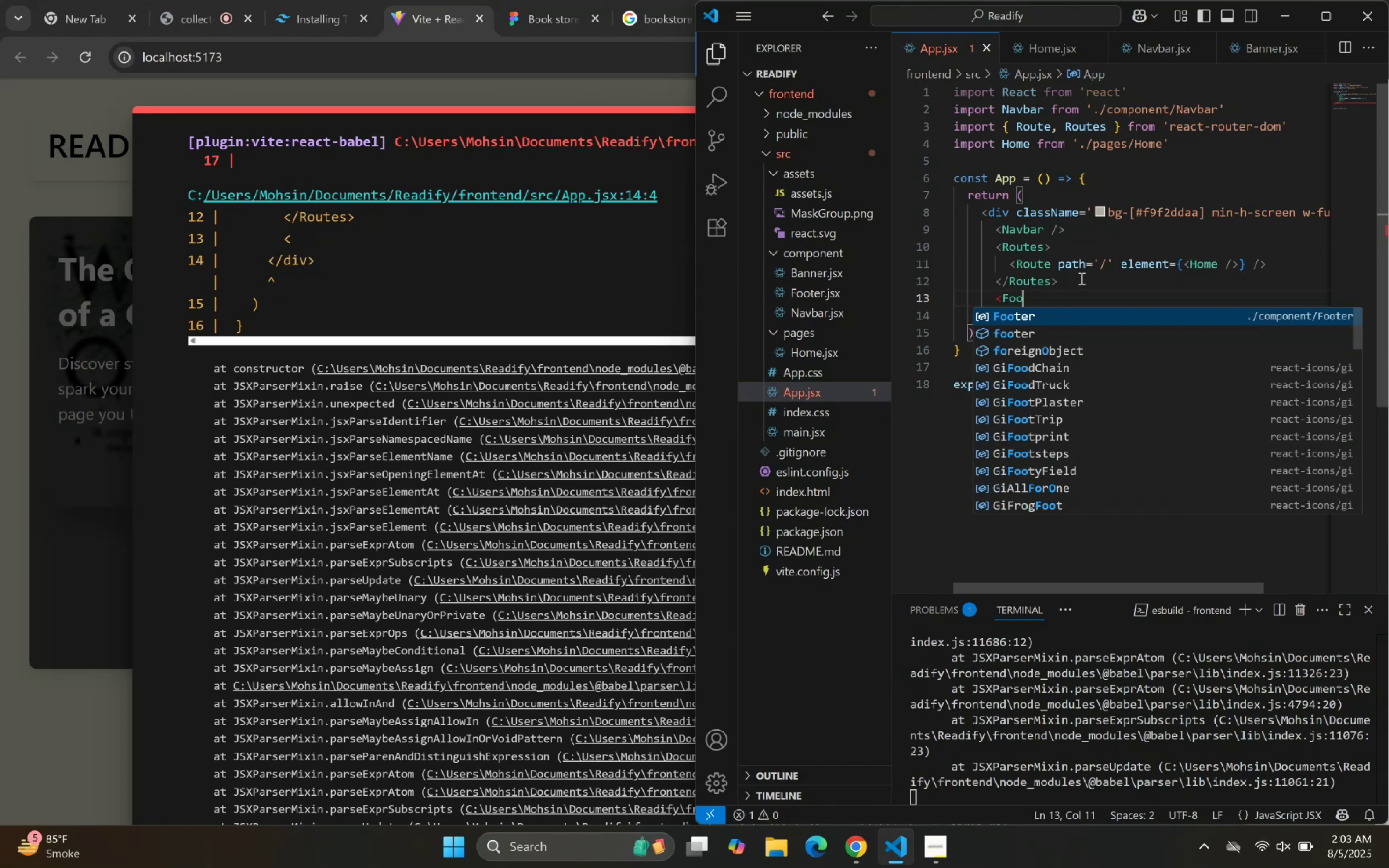 
key(Enter)
 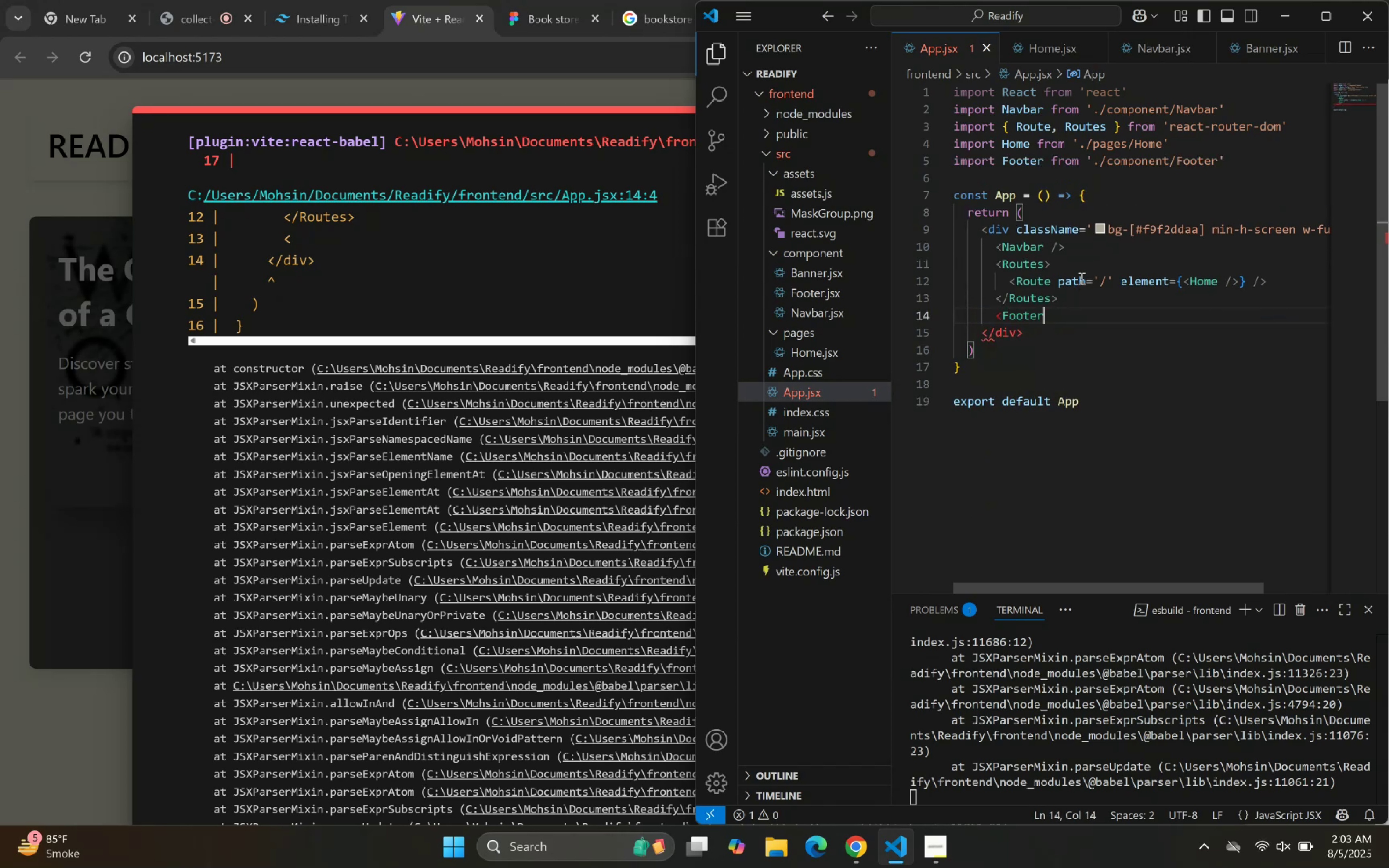 
key(Slash)
 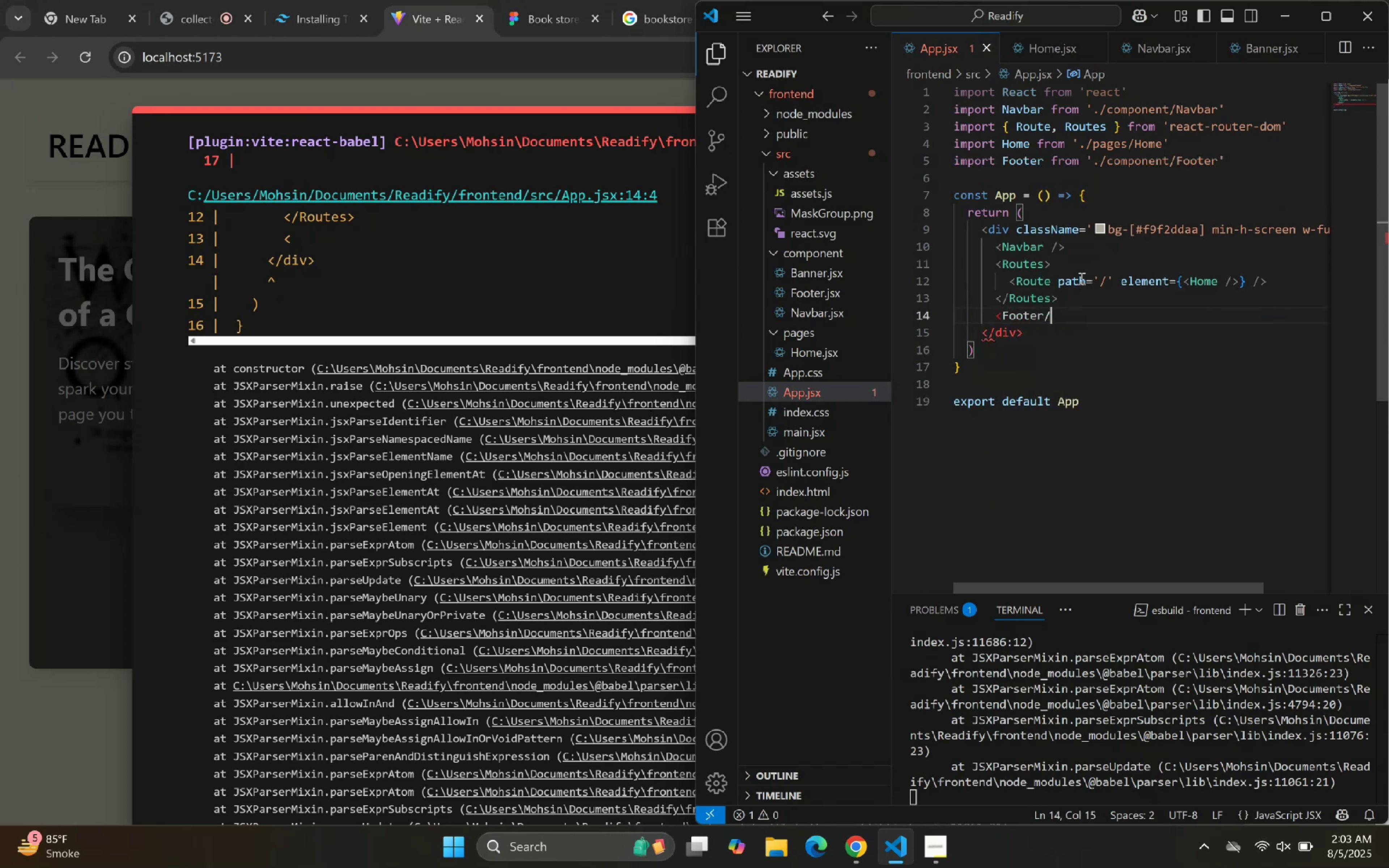 
key(Shift+ShiftLeft)
 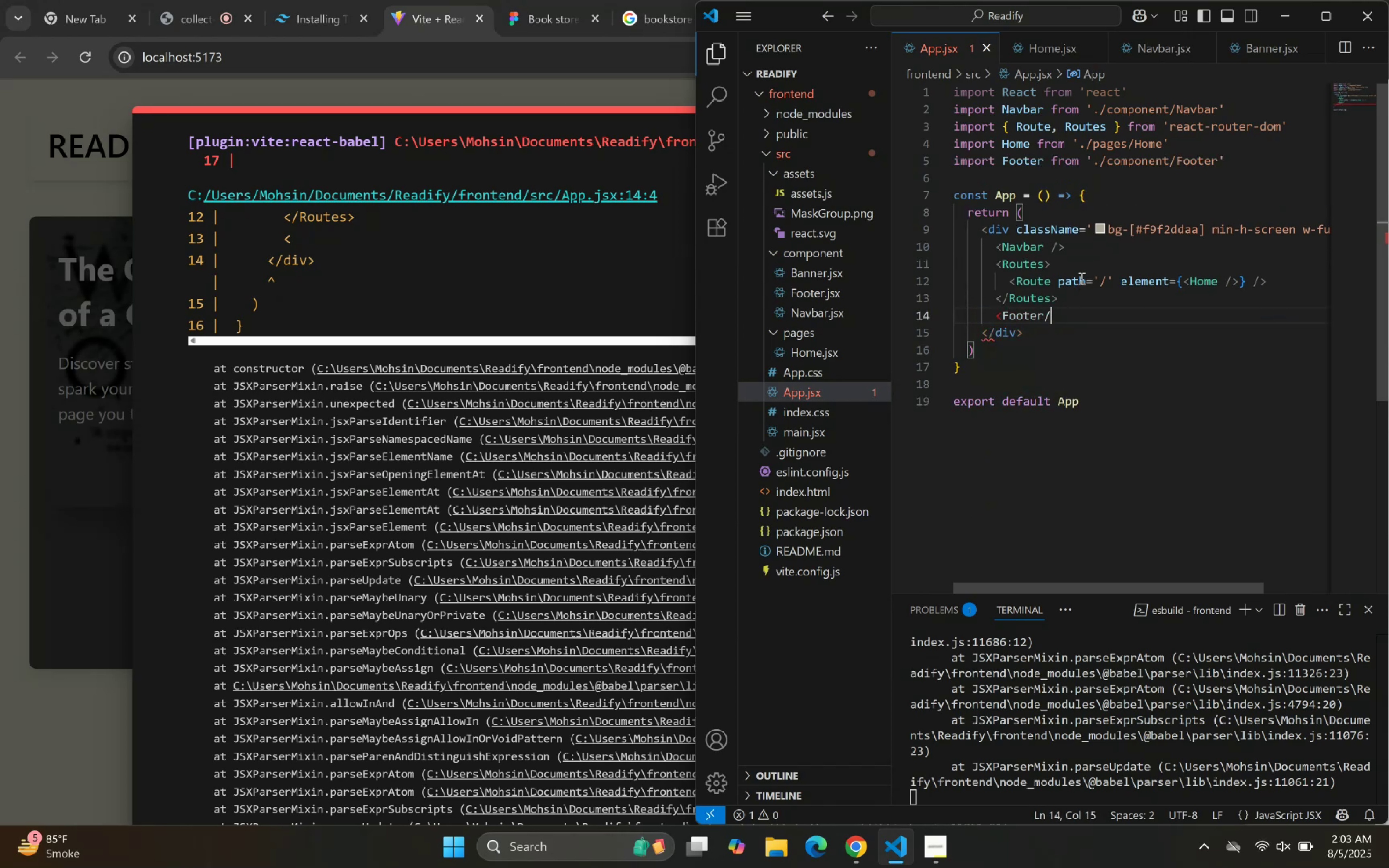 
key(Shift+Period)
 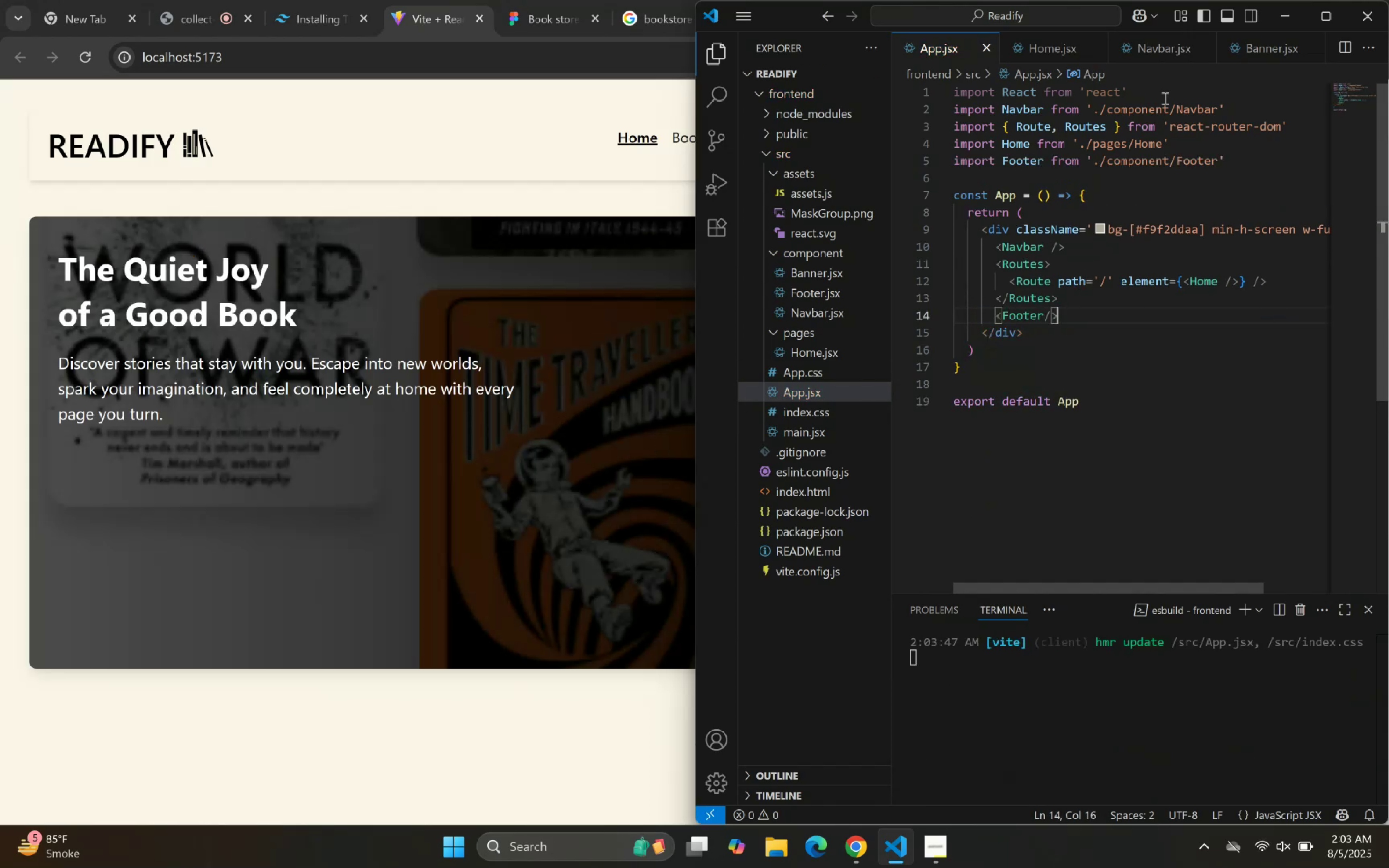 
scroll: coordinate [298, 595], scroll_direction: down, amount: 3.0
 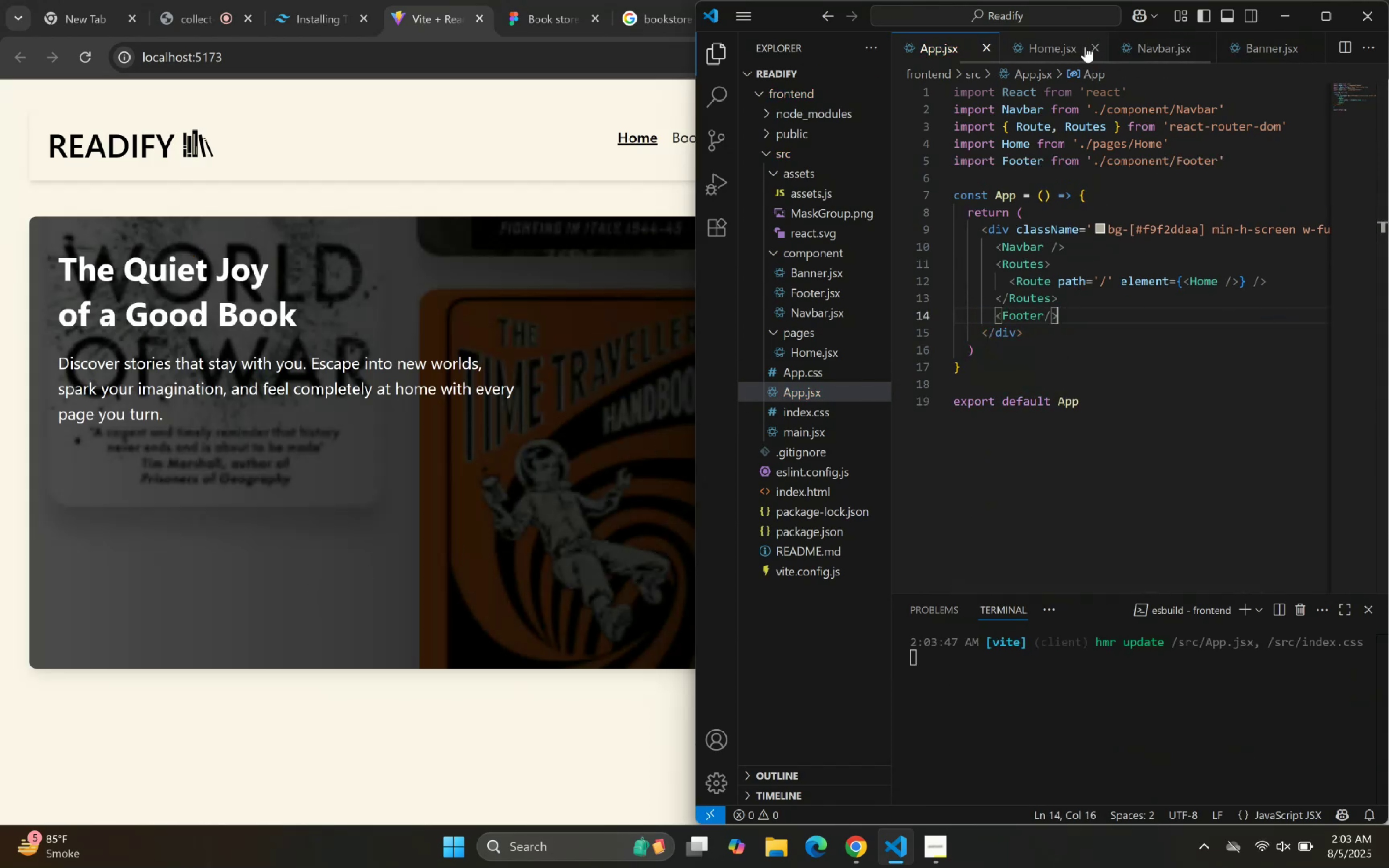 
double_click([1092, 51])
 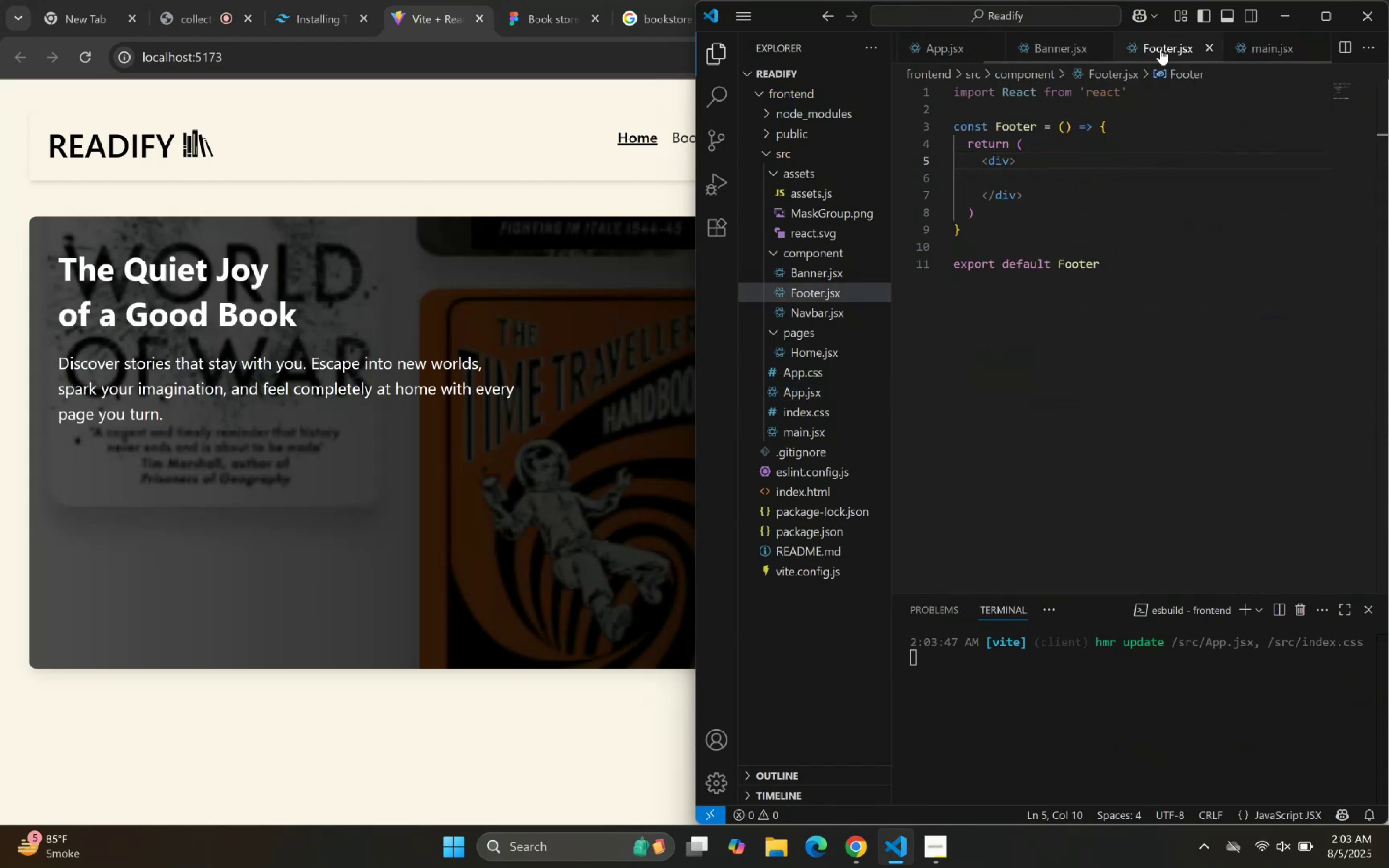 
double_click([1048, 214])
 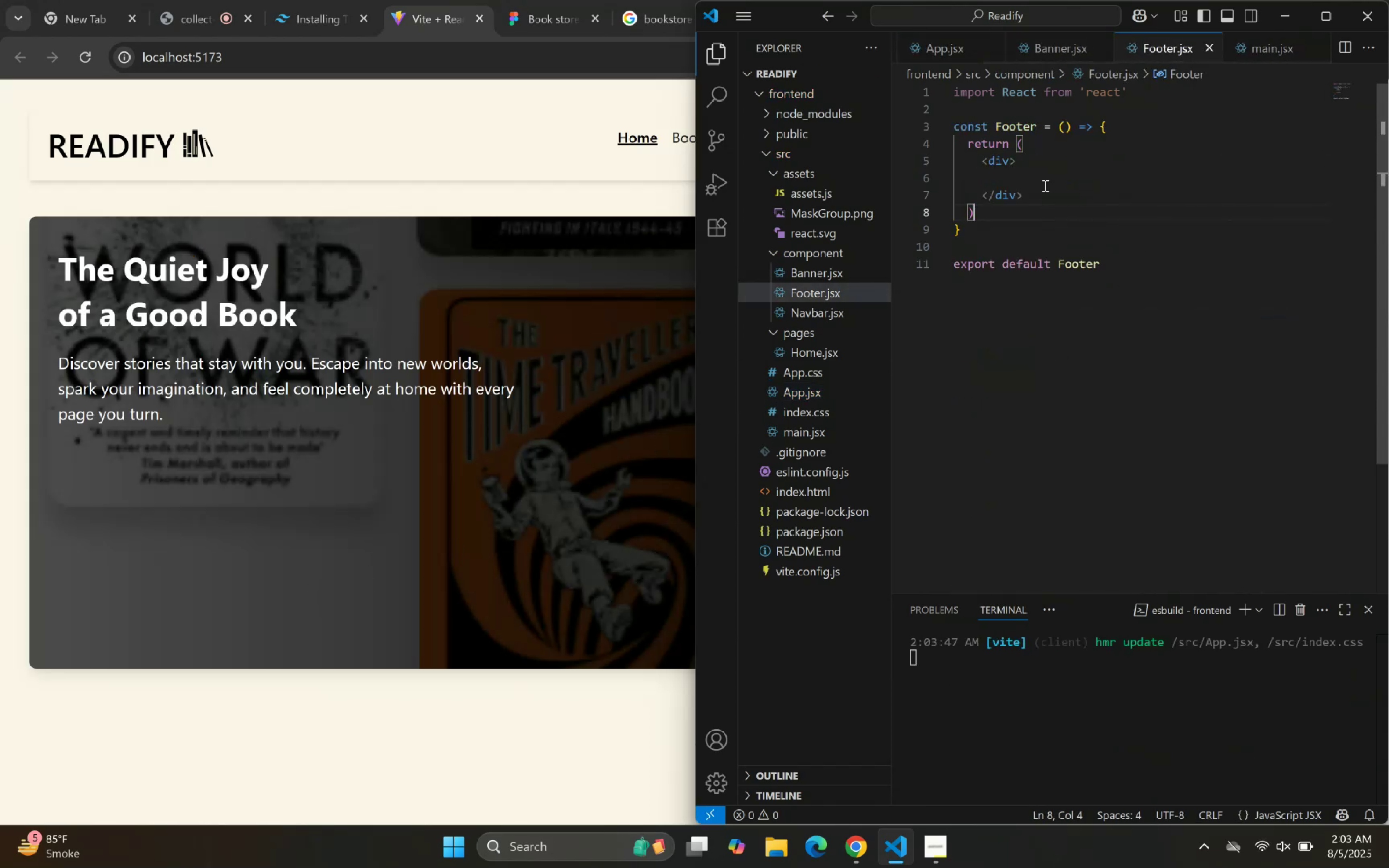 
left_click([1042, 175])
 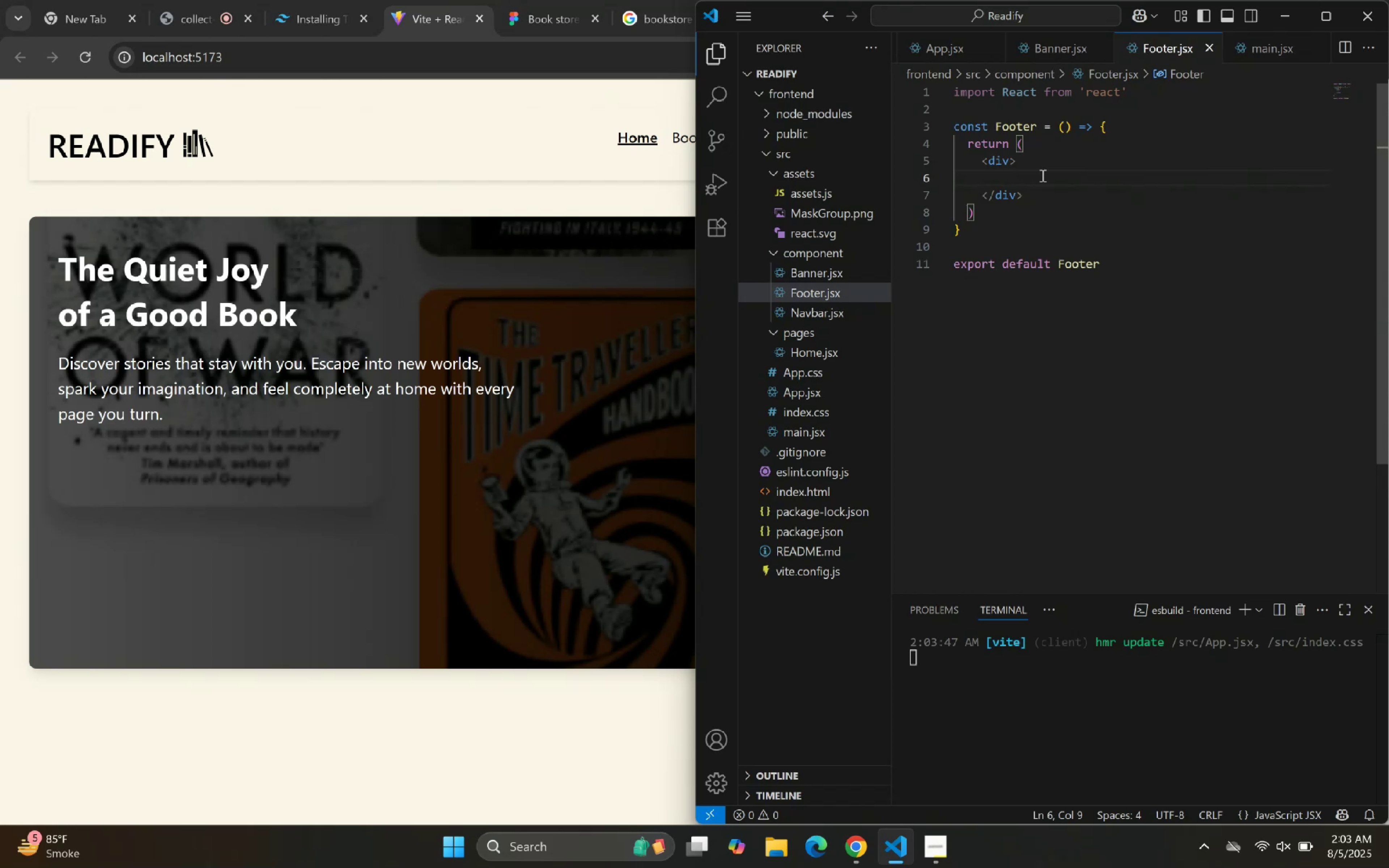 
wait(9.68)
 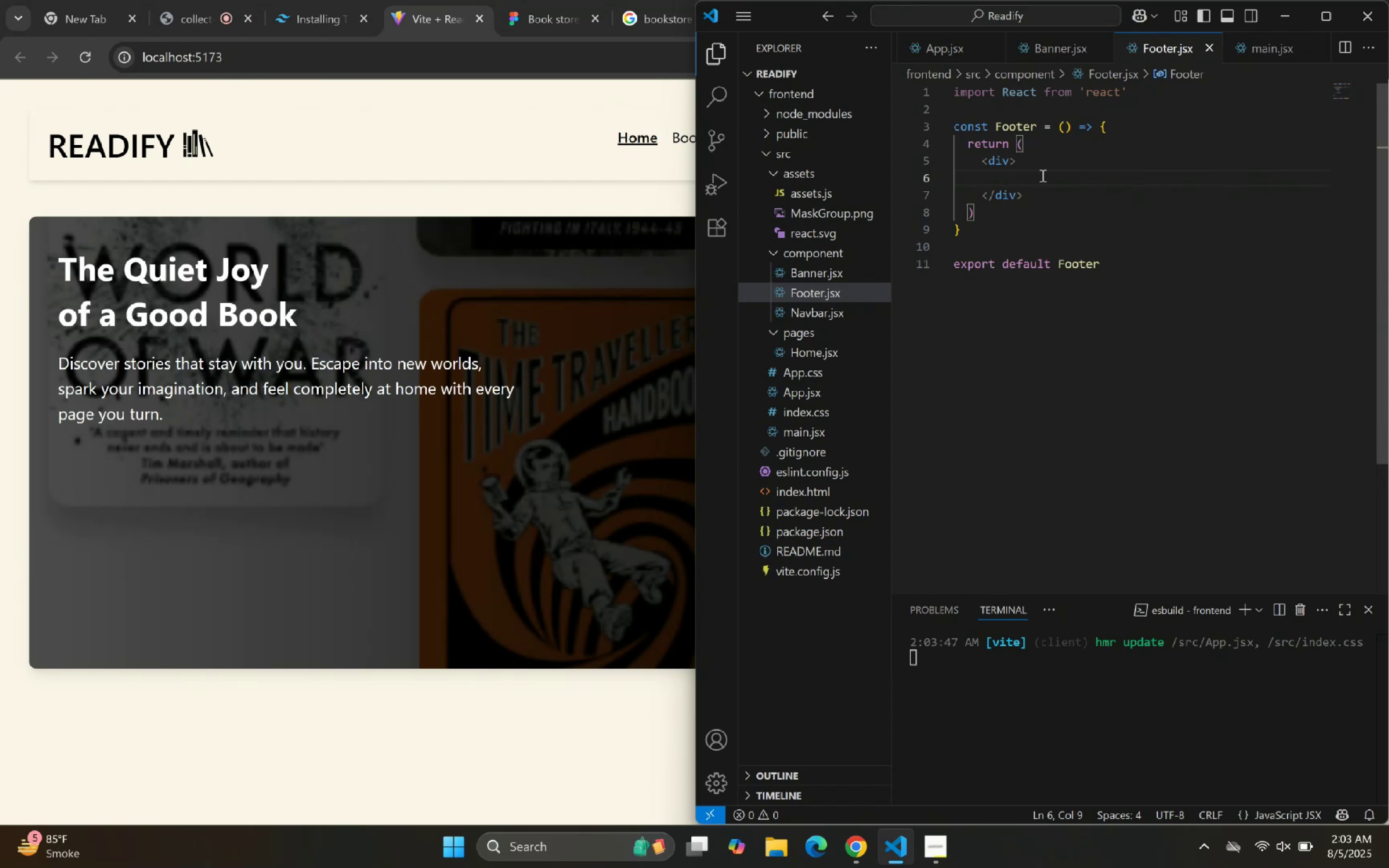 
key(ArrowUp)
 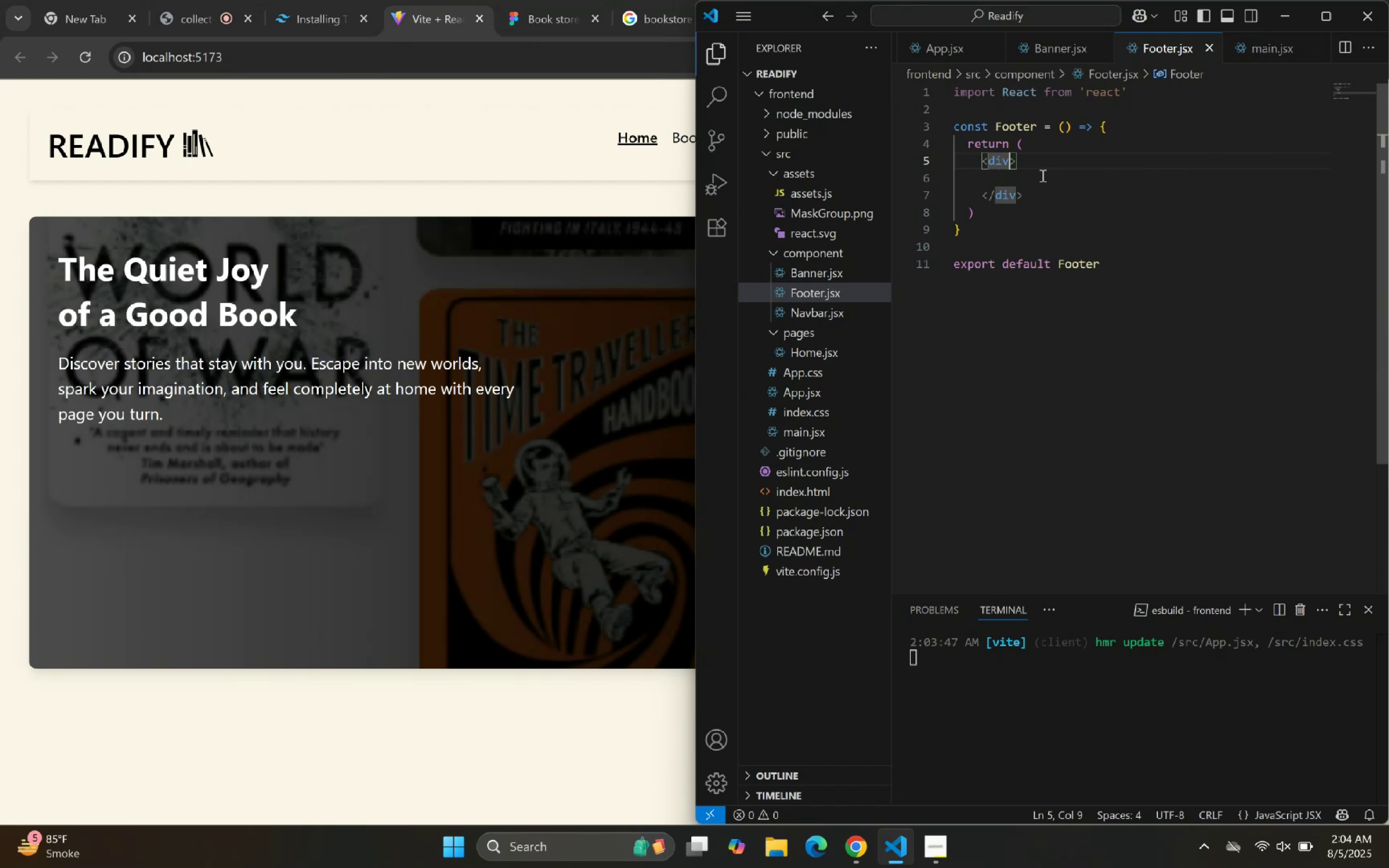 
key(ArrowDown)
 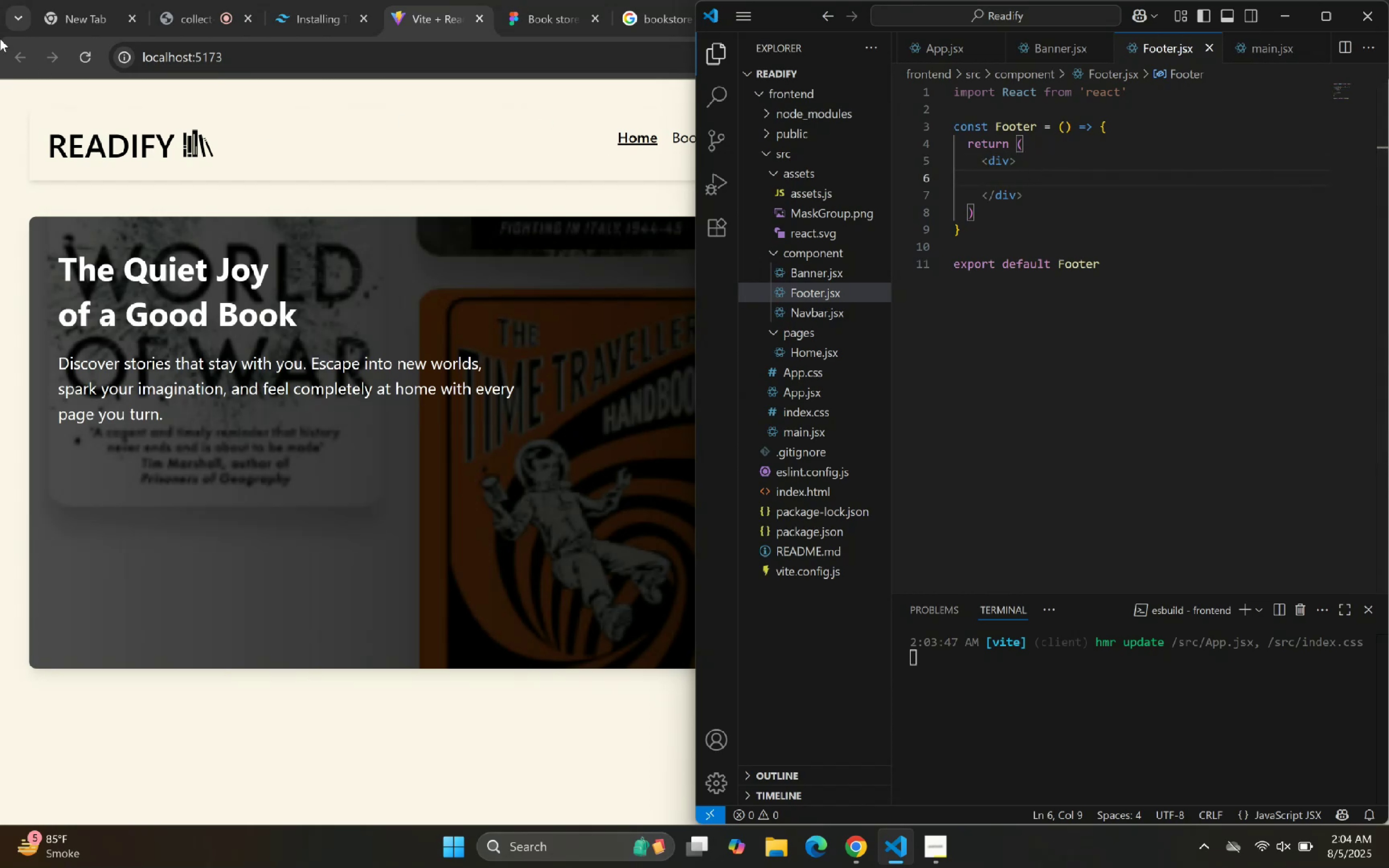 
left_click([517, 146])
 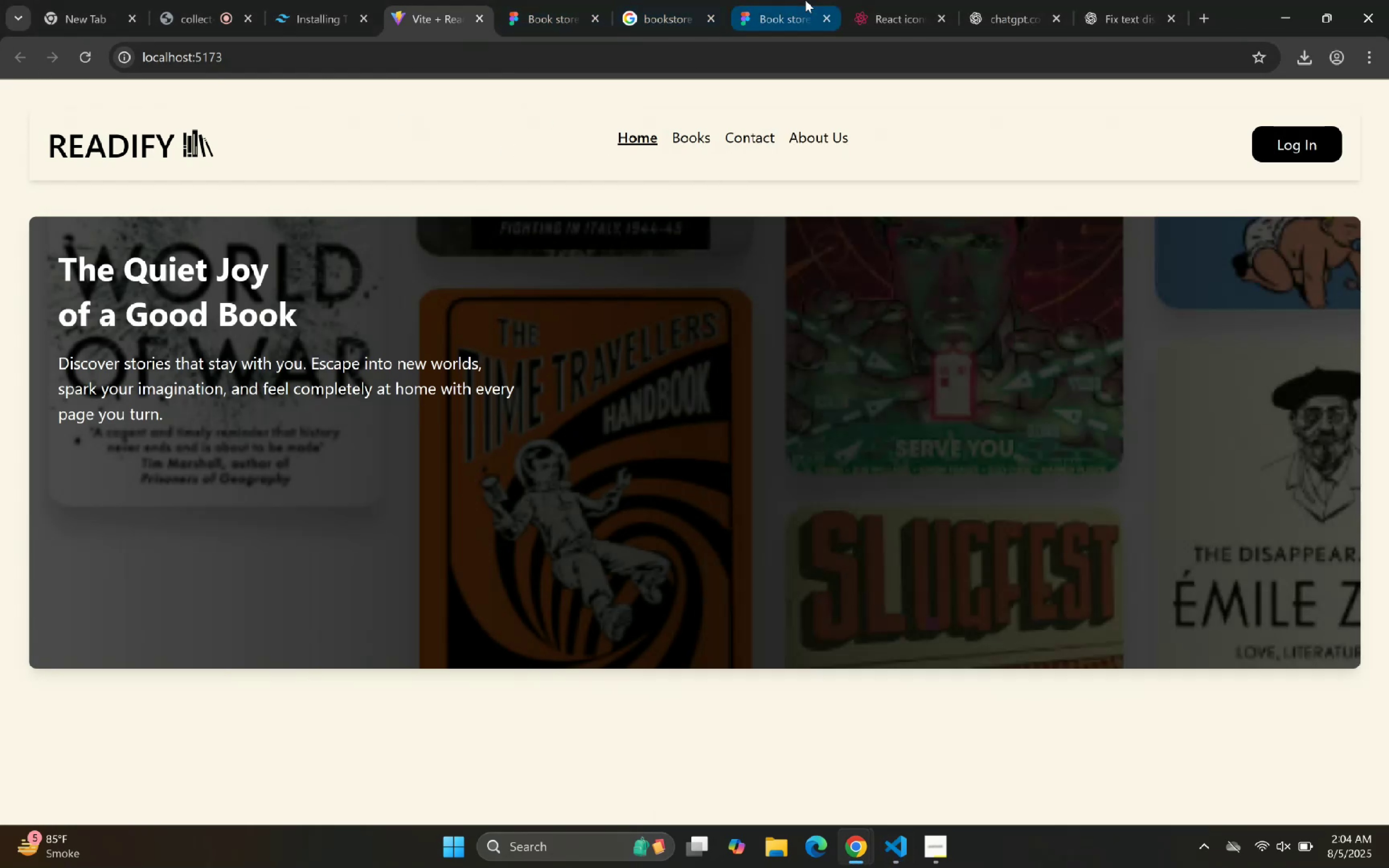 
left_click([805, 0])
 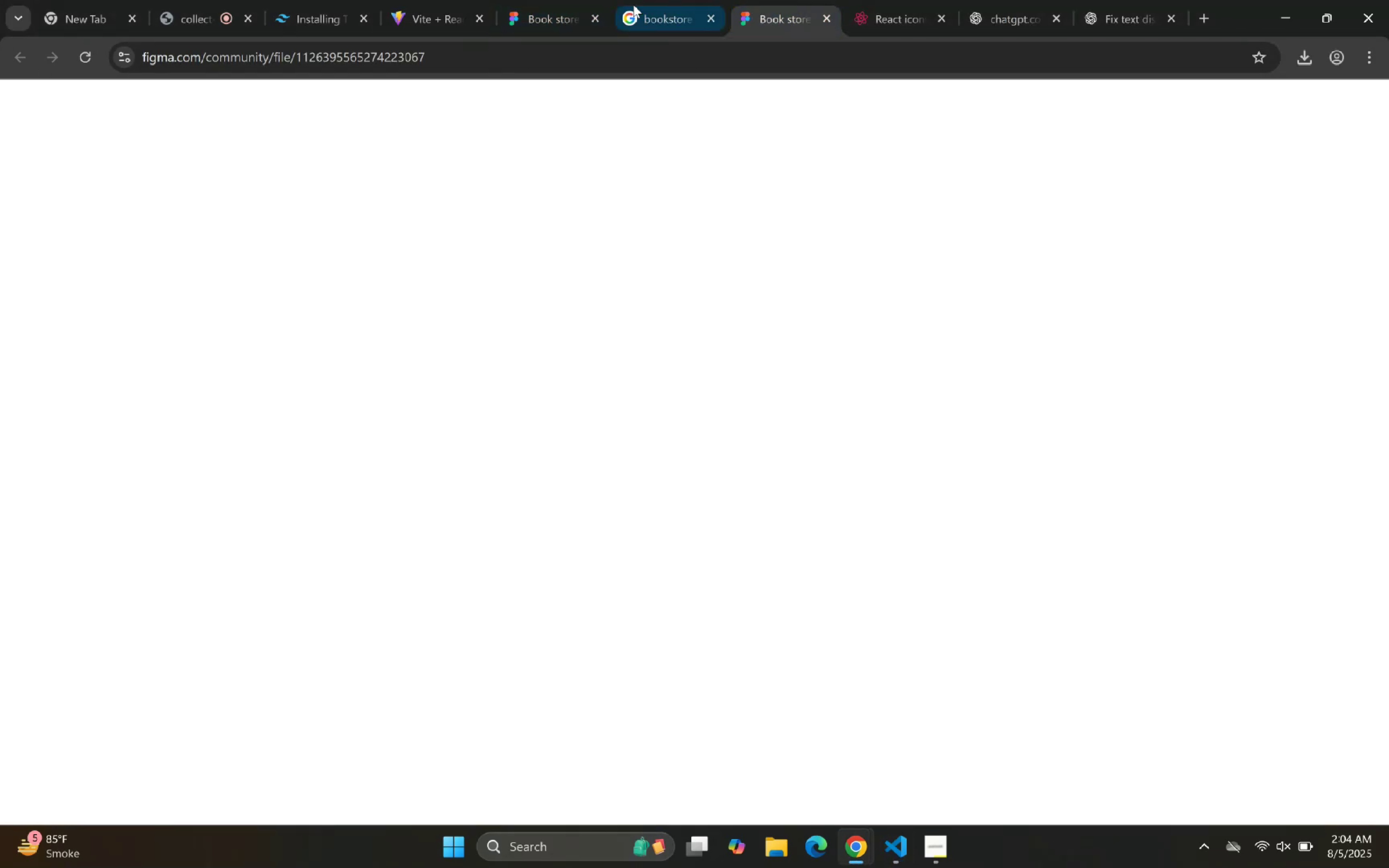 
left_click([556, 0])
 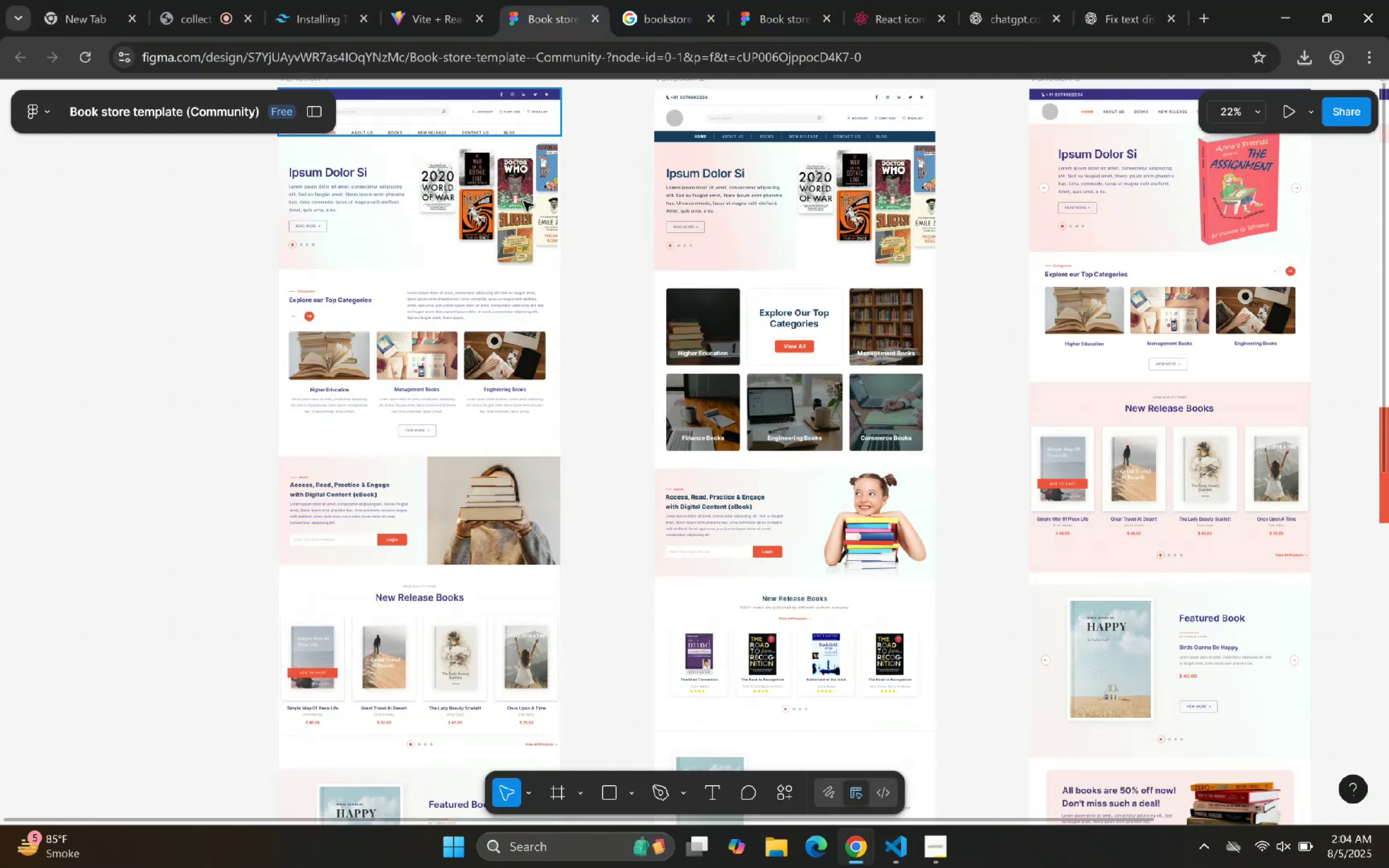 
scroll: coordinate [458, 453], scroll_direction: down, amount: 18.0
 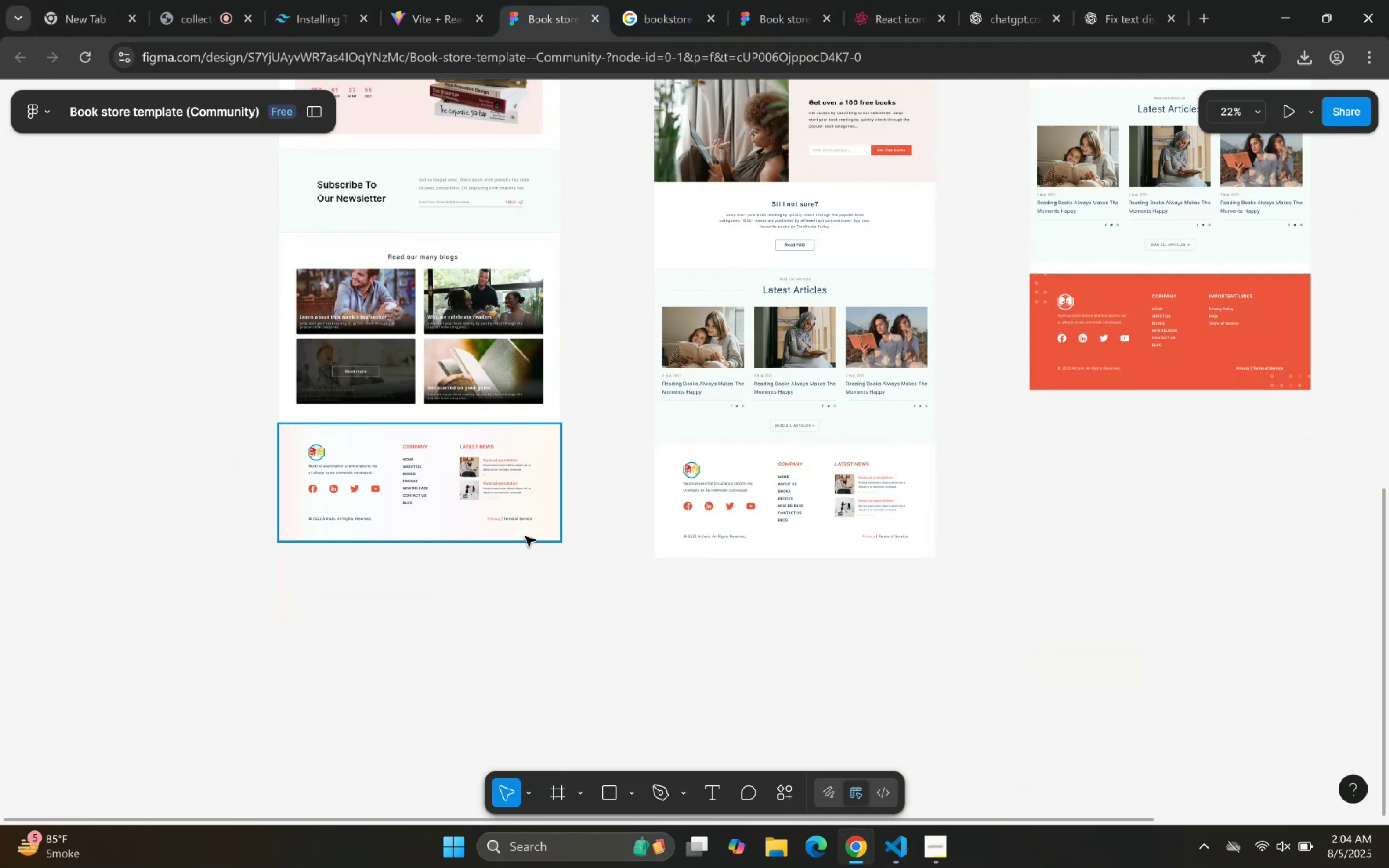 
hold_key(key=ControlLeft, duration=1.5)
scroll: coordinate [579, 509], scroll_direction: up, amount: 9.0
 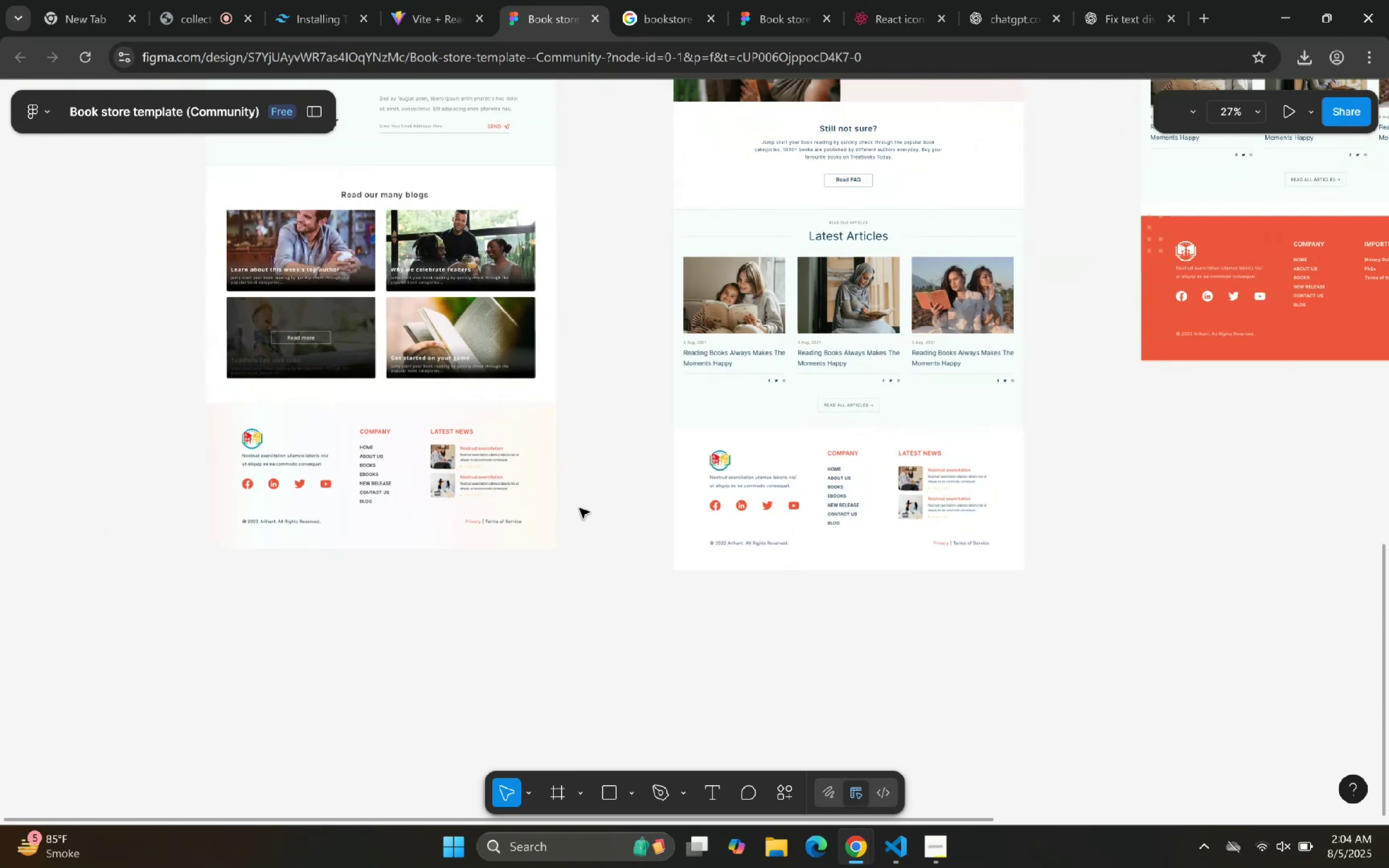 
hold_key(key=ControlLeft, duration=1.5)
scroll: coordinate [574, 515], scroll_direction: down, amount: 4.0
 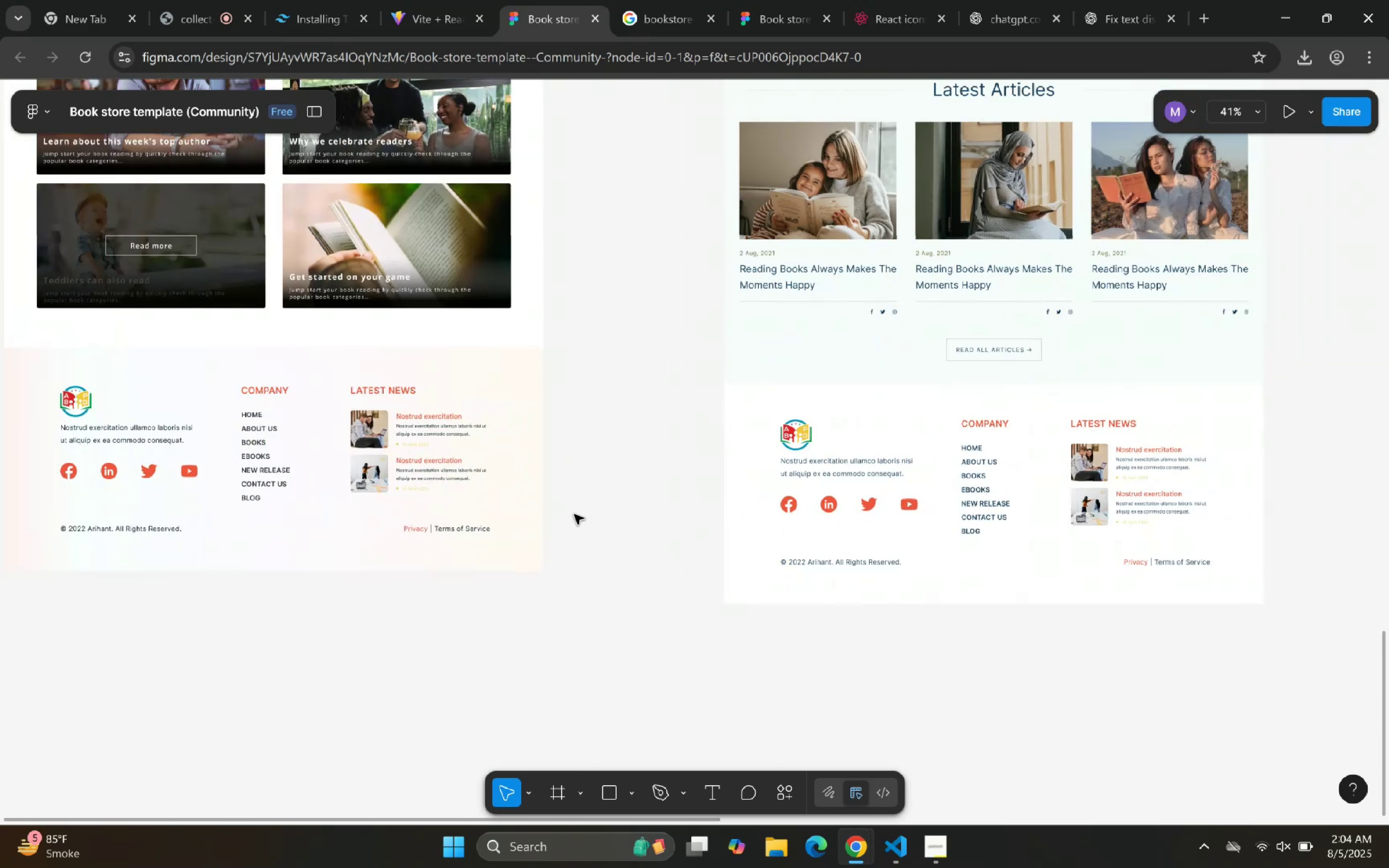 
key(Control+ControlLeft)
 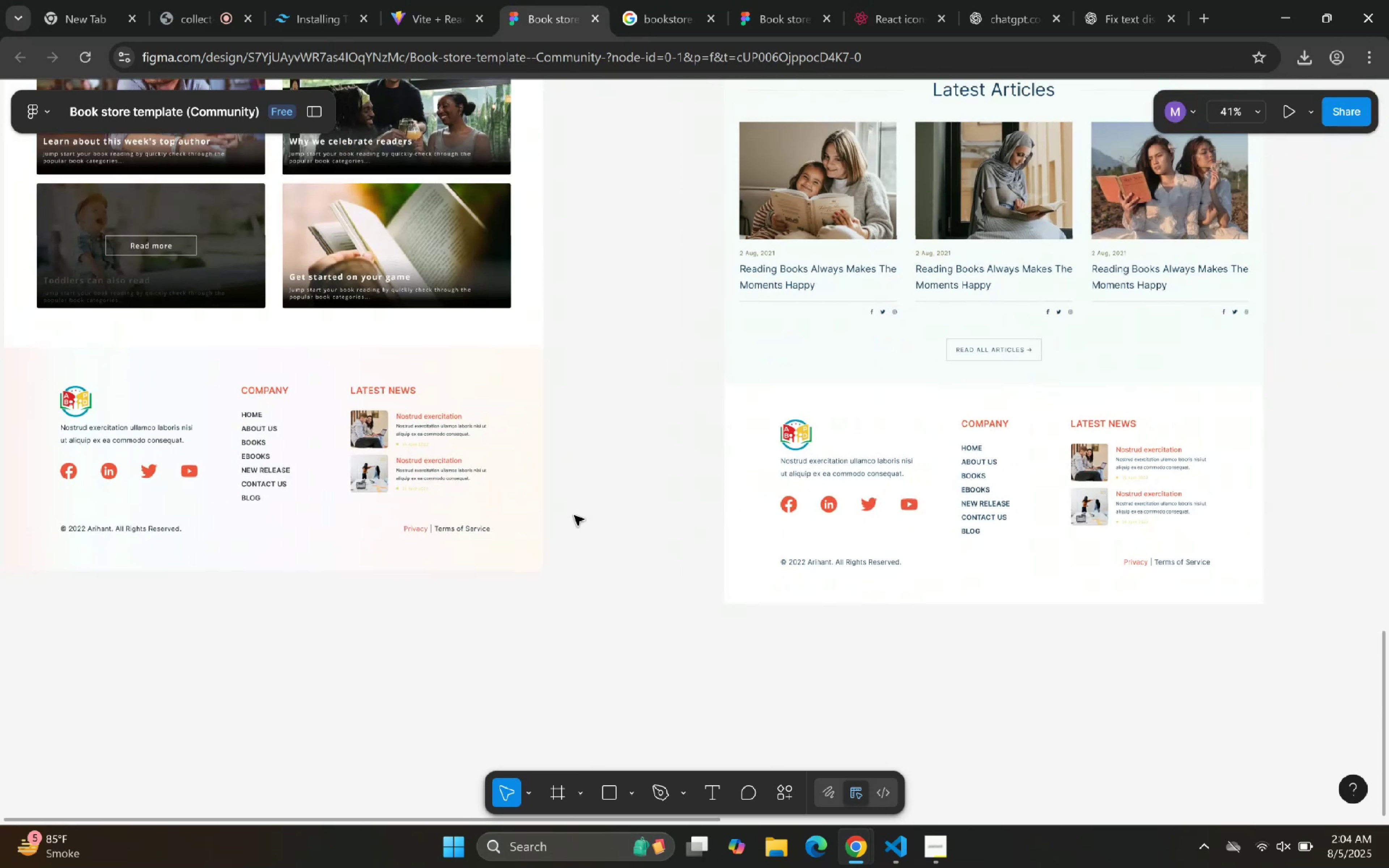 
key(Control+ControlLeft)
 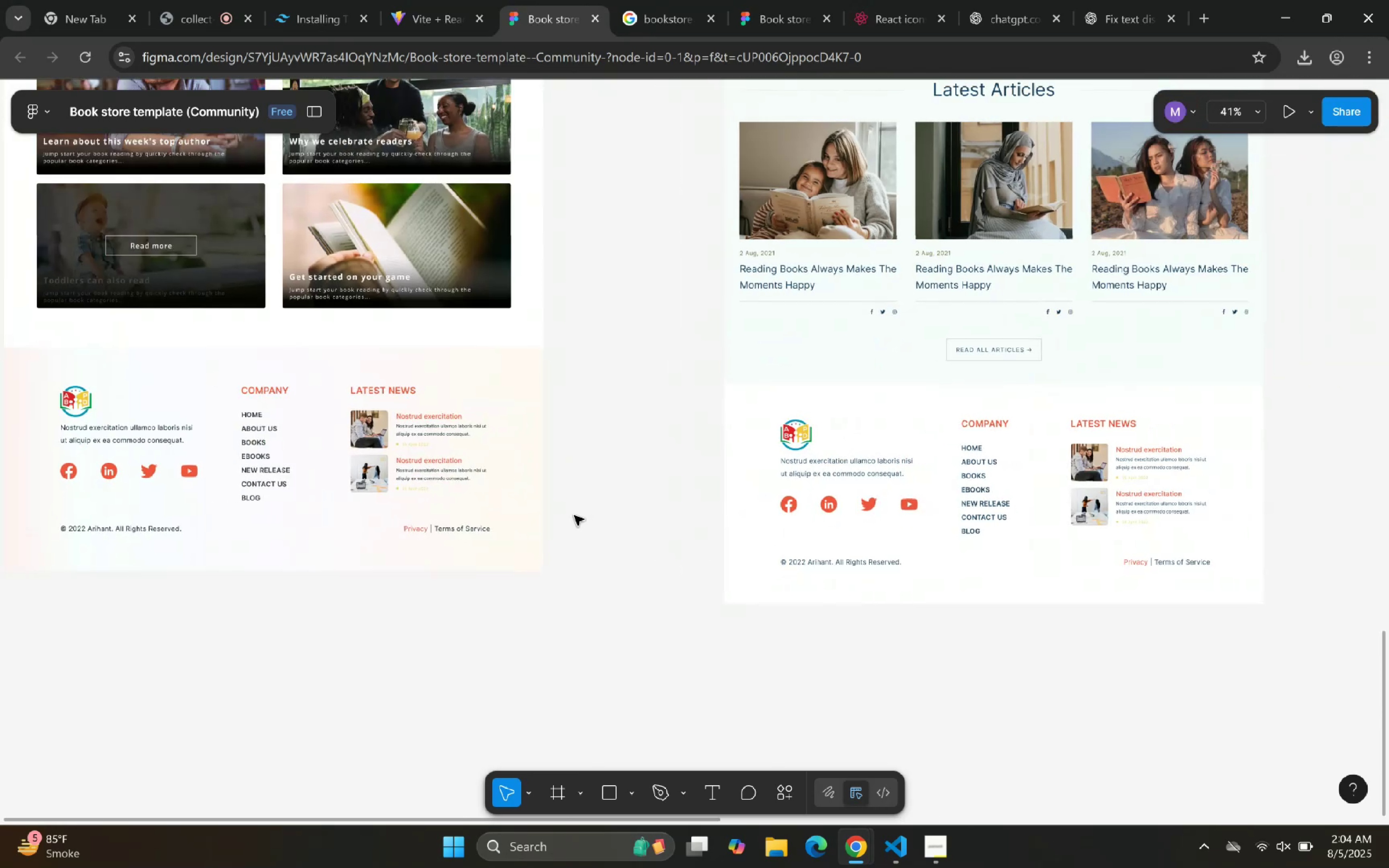 
key(Control+ControlLeft)
 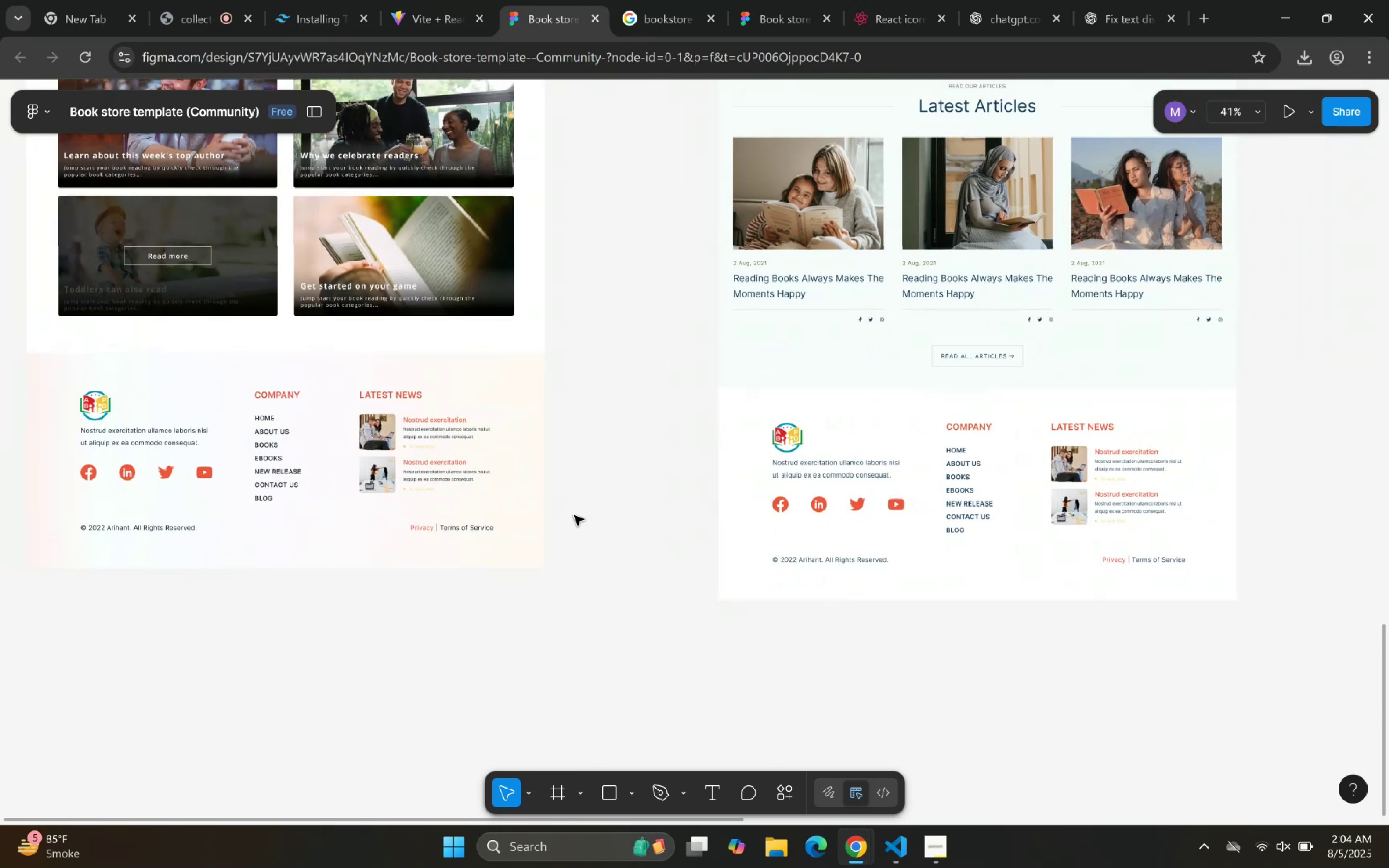 
key(Control+ControlLeft)
 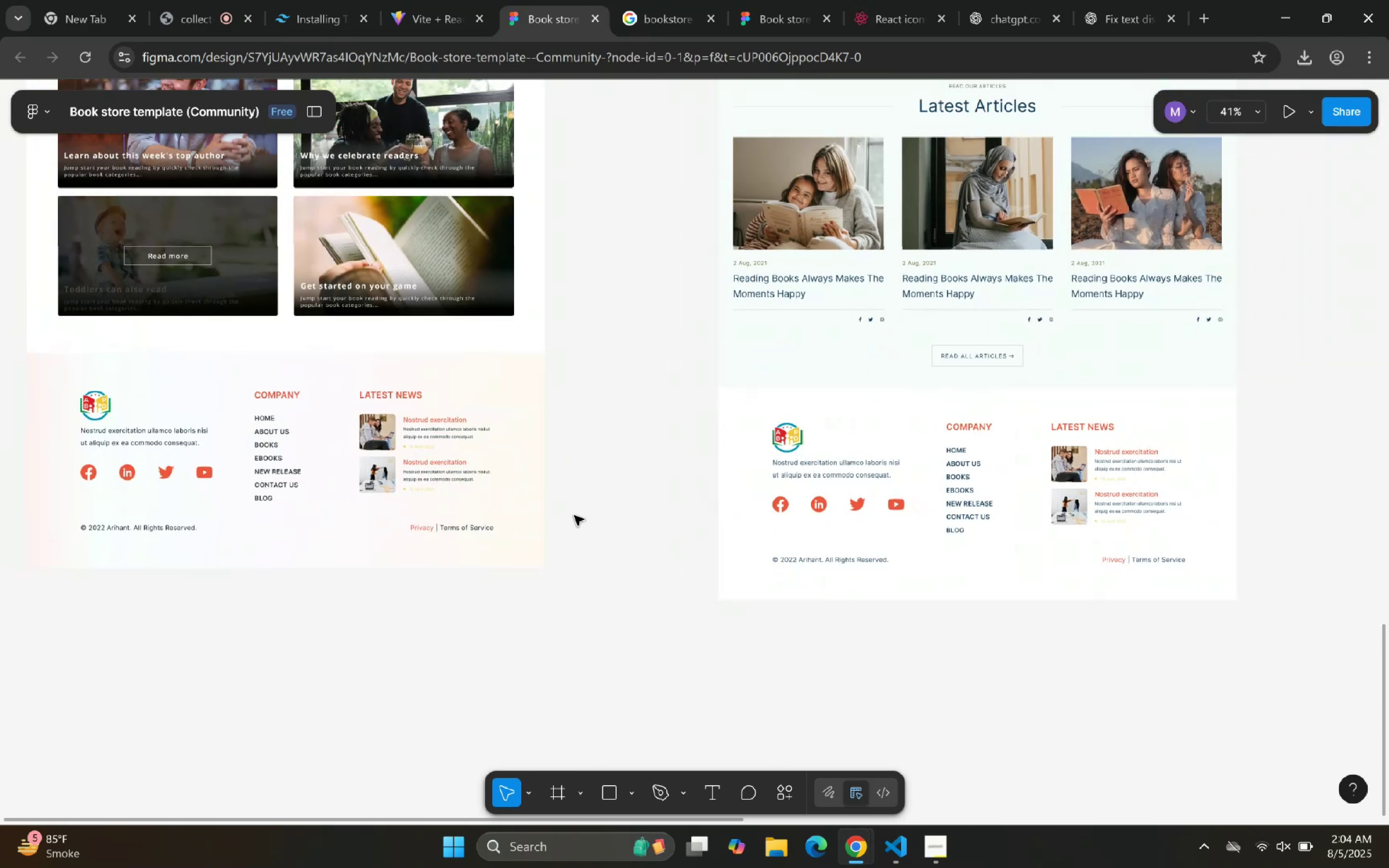 
key(Control+ControlLeft)
 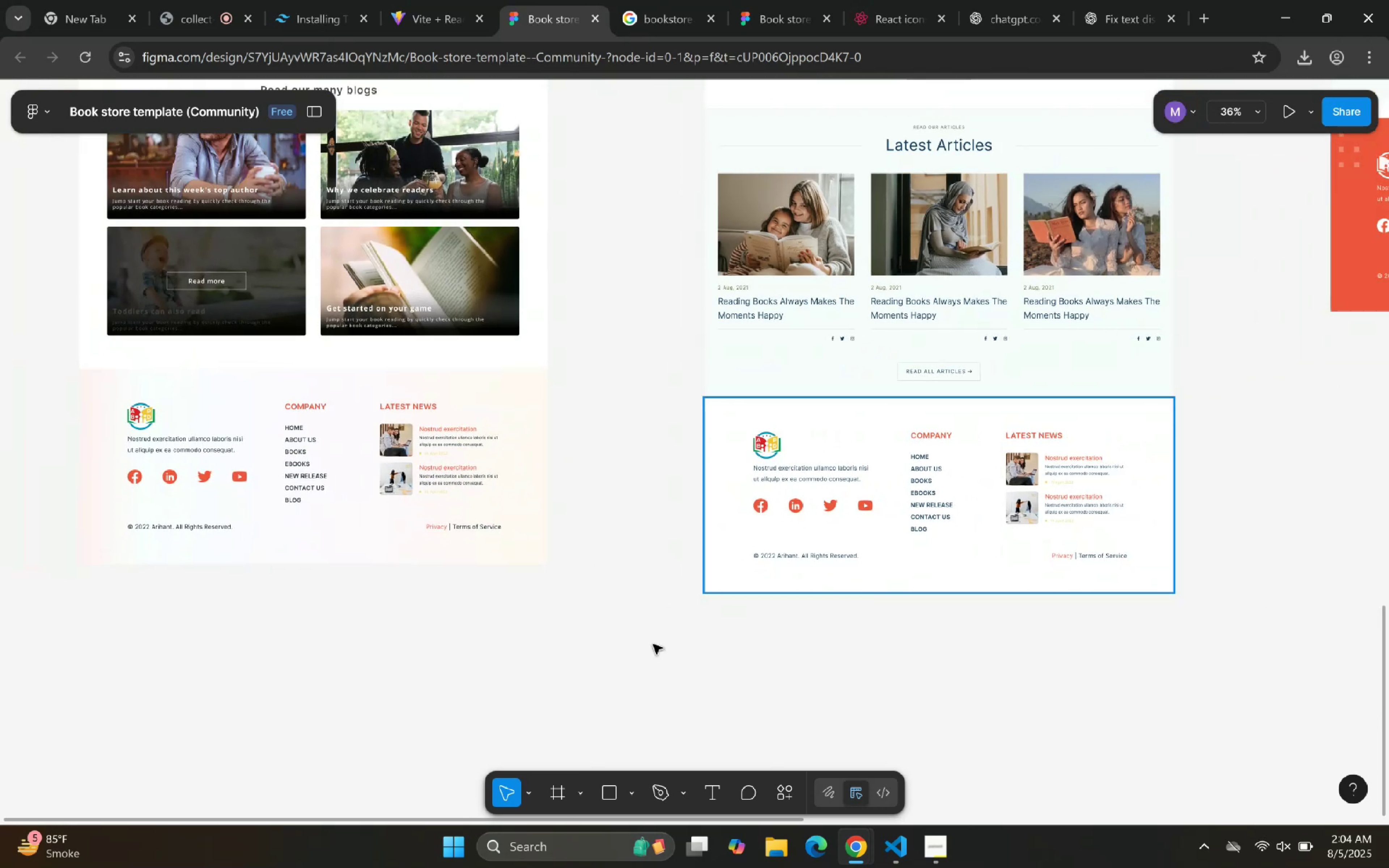 
left_click([899, 857])
 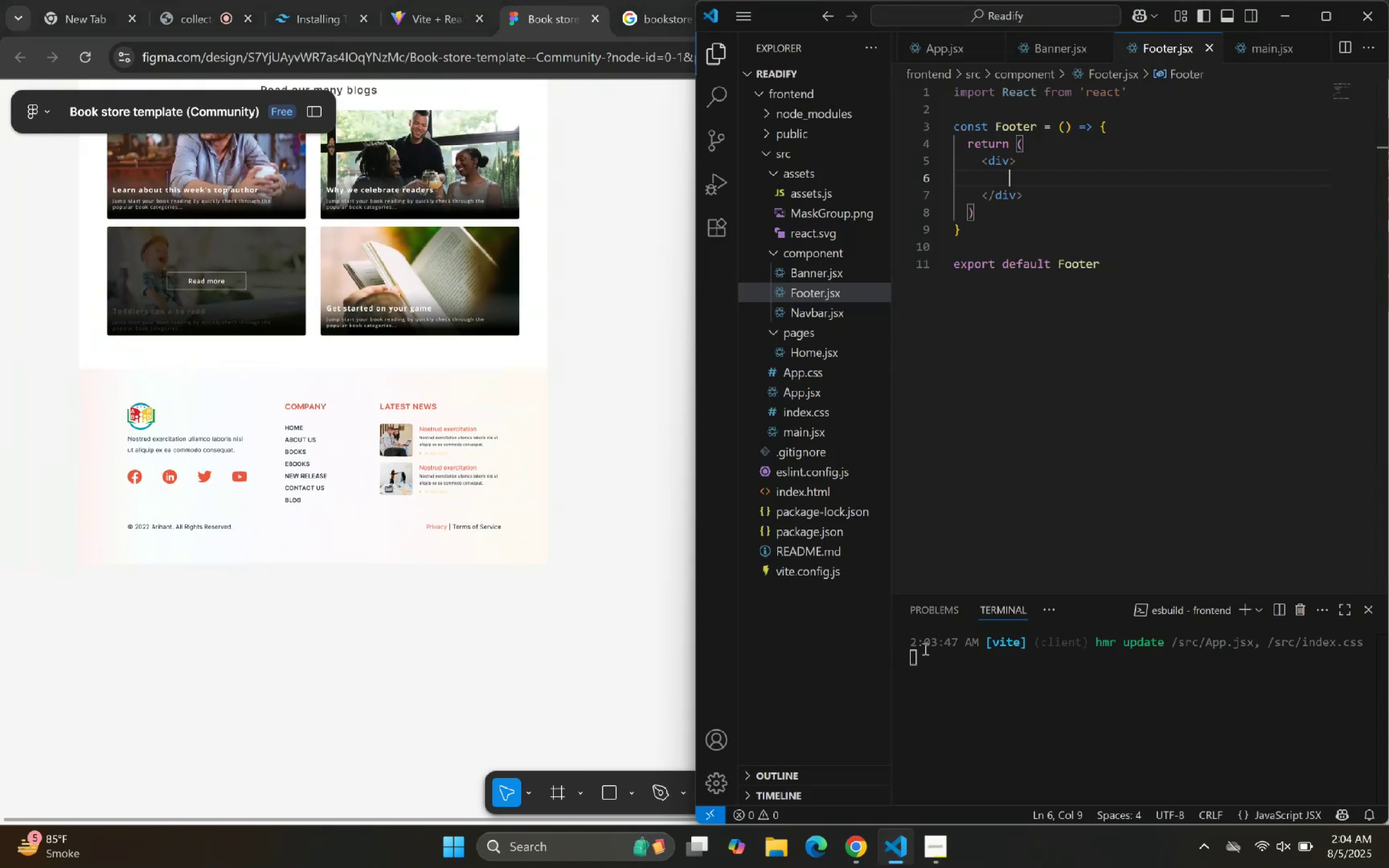 
left_click([1082, 254])
 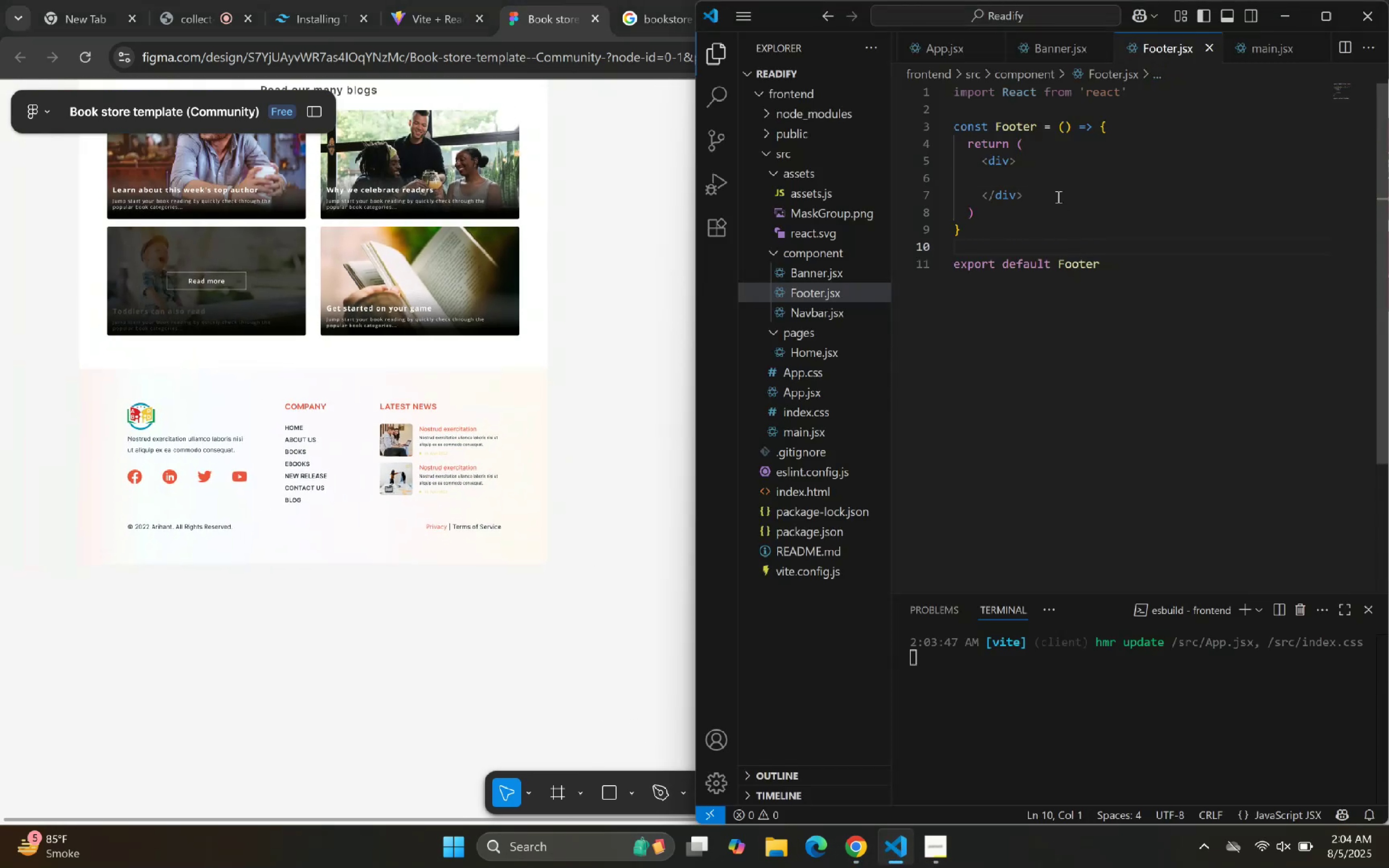 
left_click([1052, 178])
 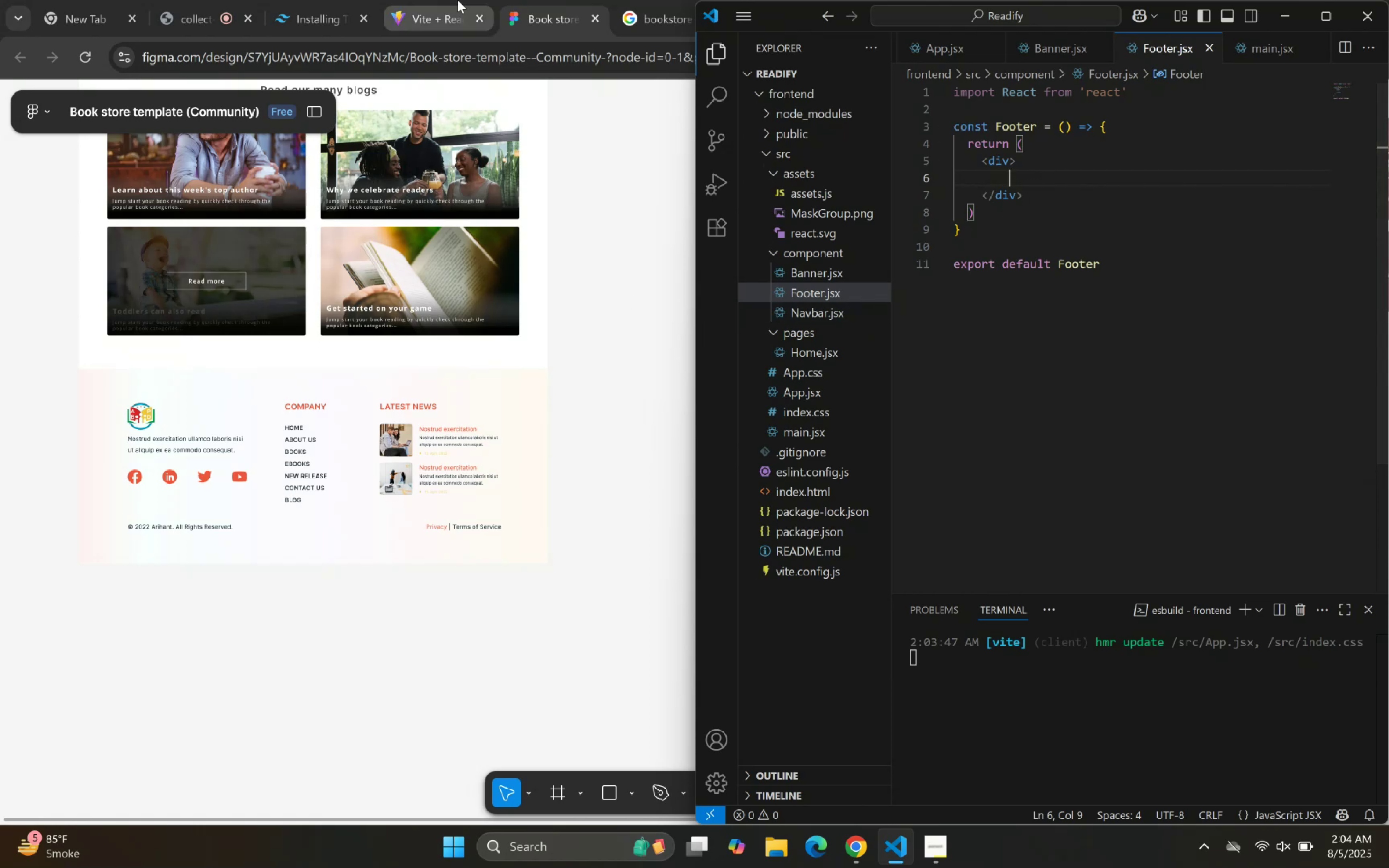 
left_click([940, 0])
 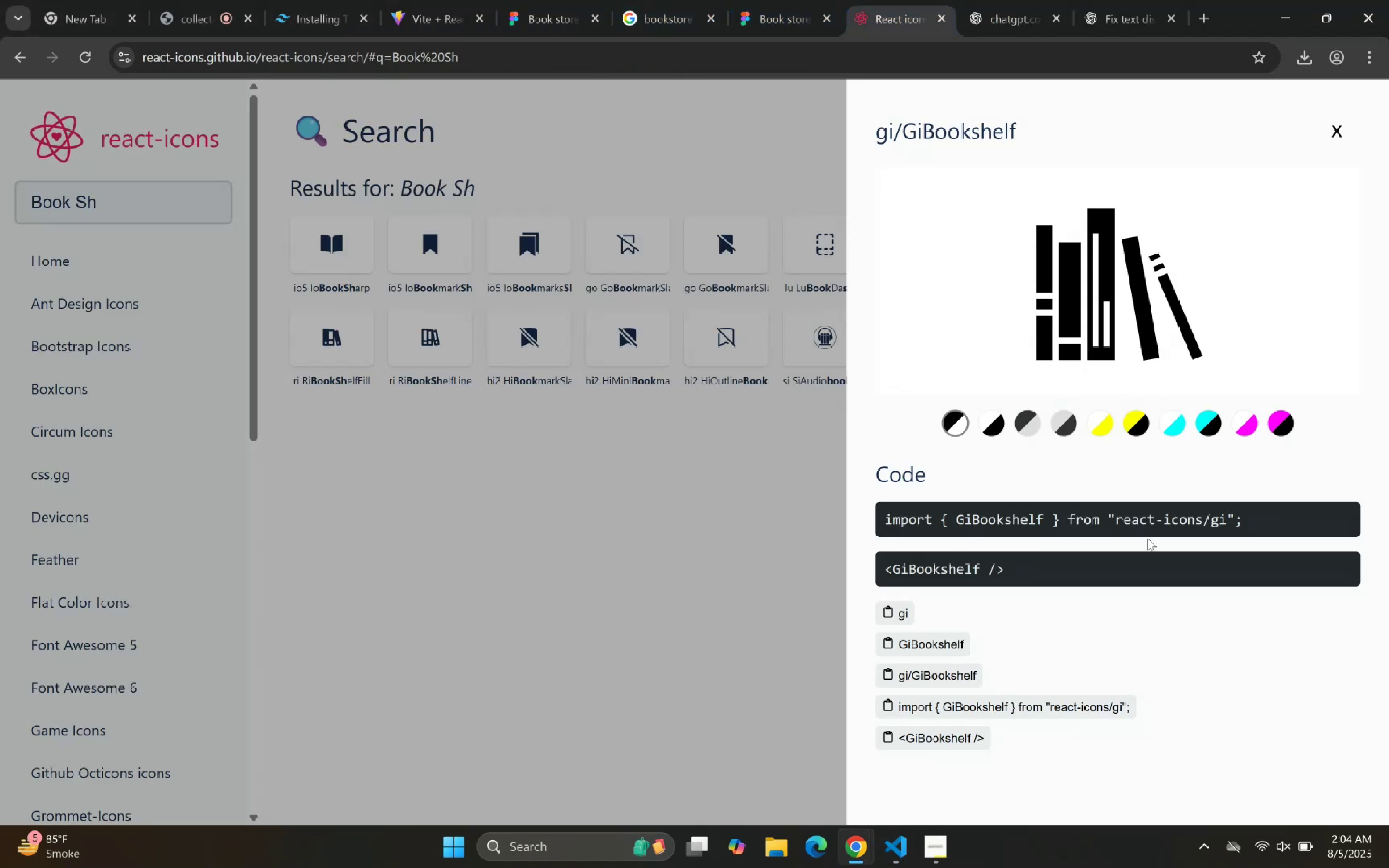 
left_click([998, 706])
 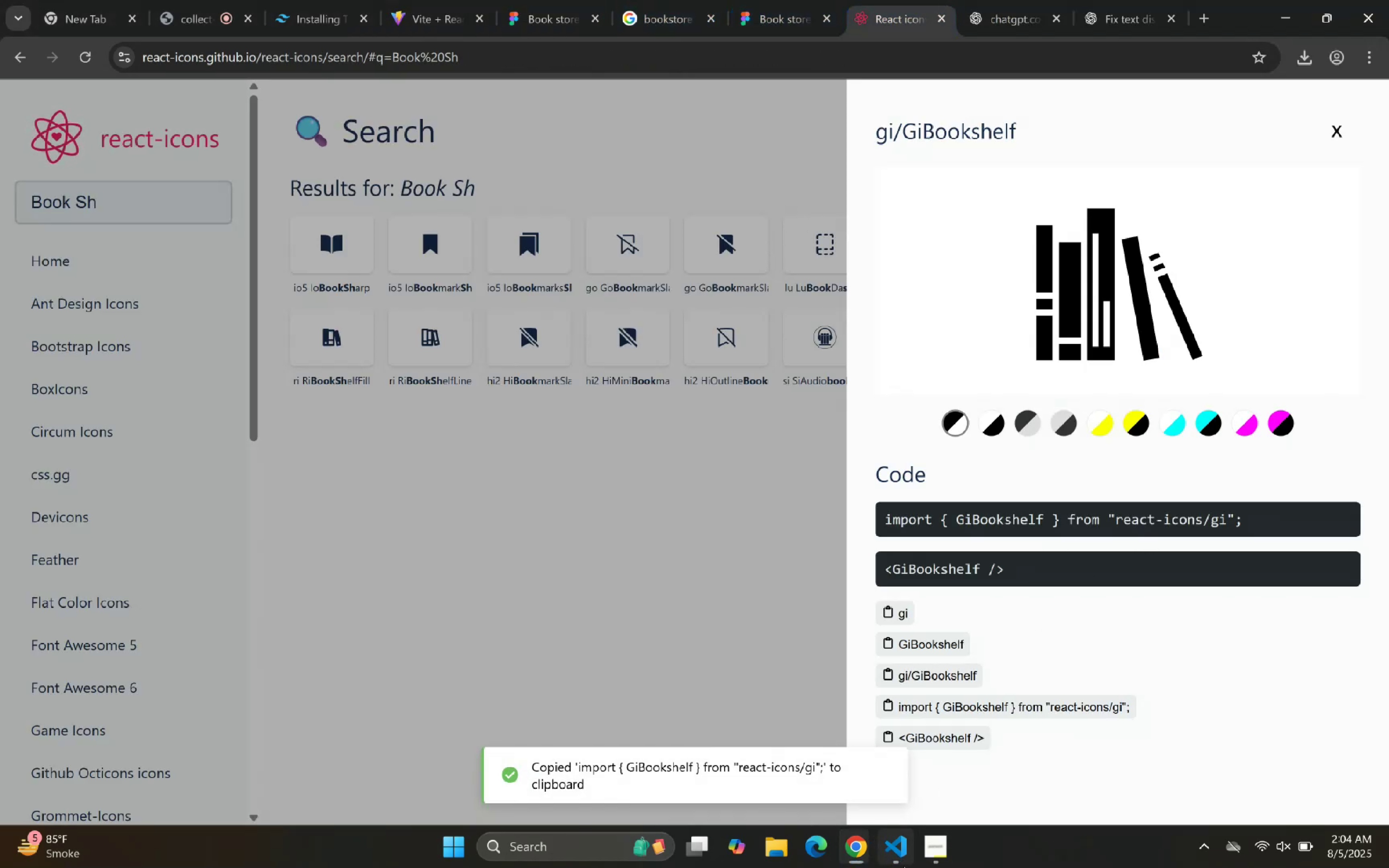 
scroll: coordinate [1014, 167], scroll_direction: up, amount: 3.0
 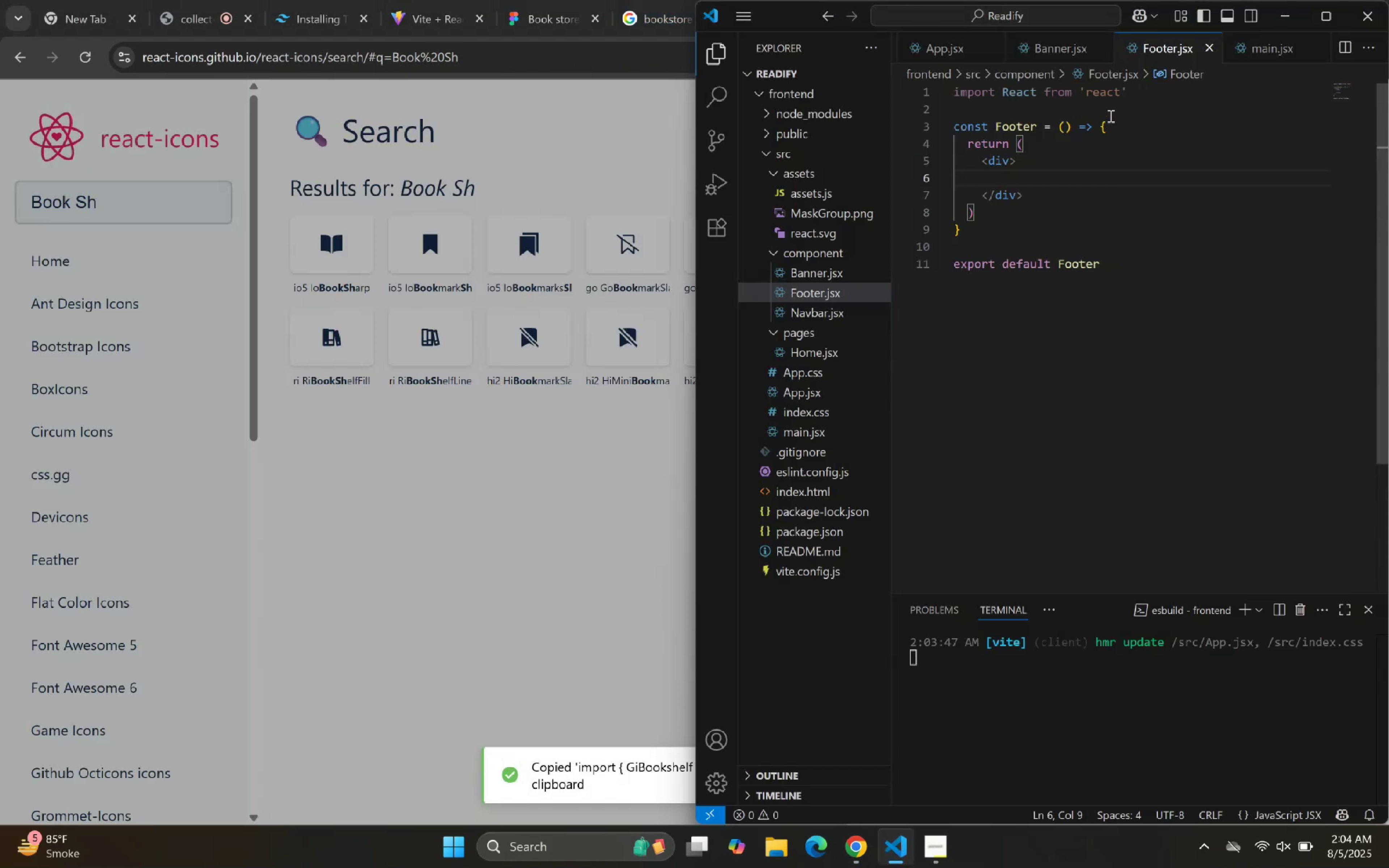 
left_click([1112, 109])
 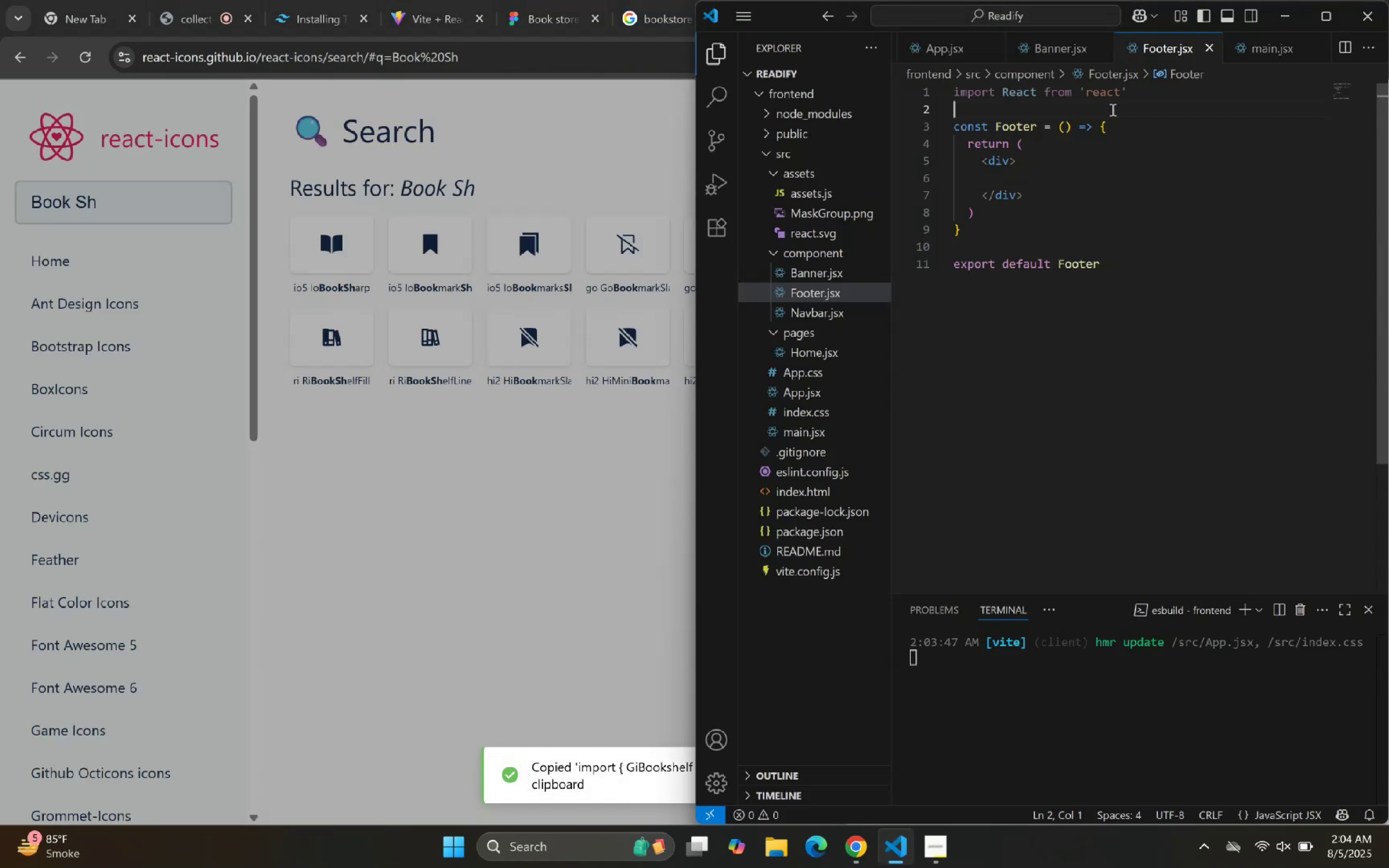 
key(Control+ControlLeft)
 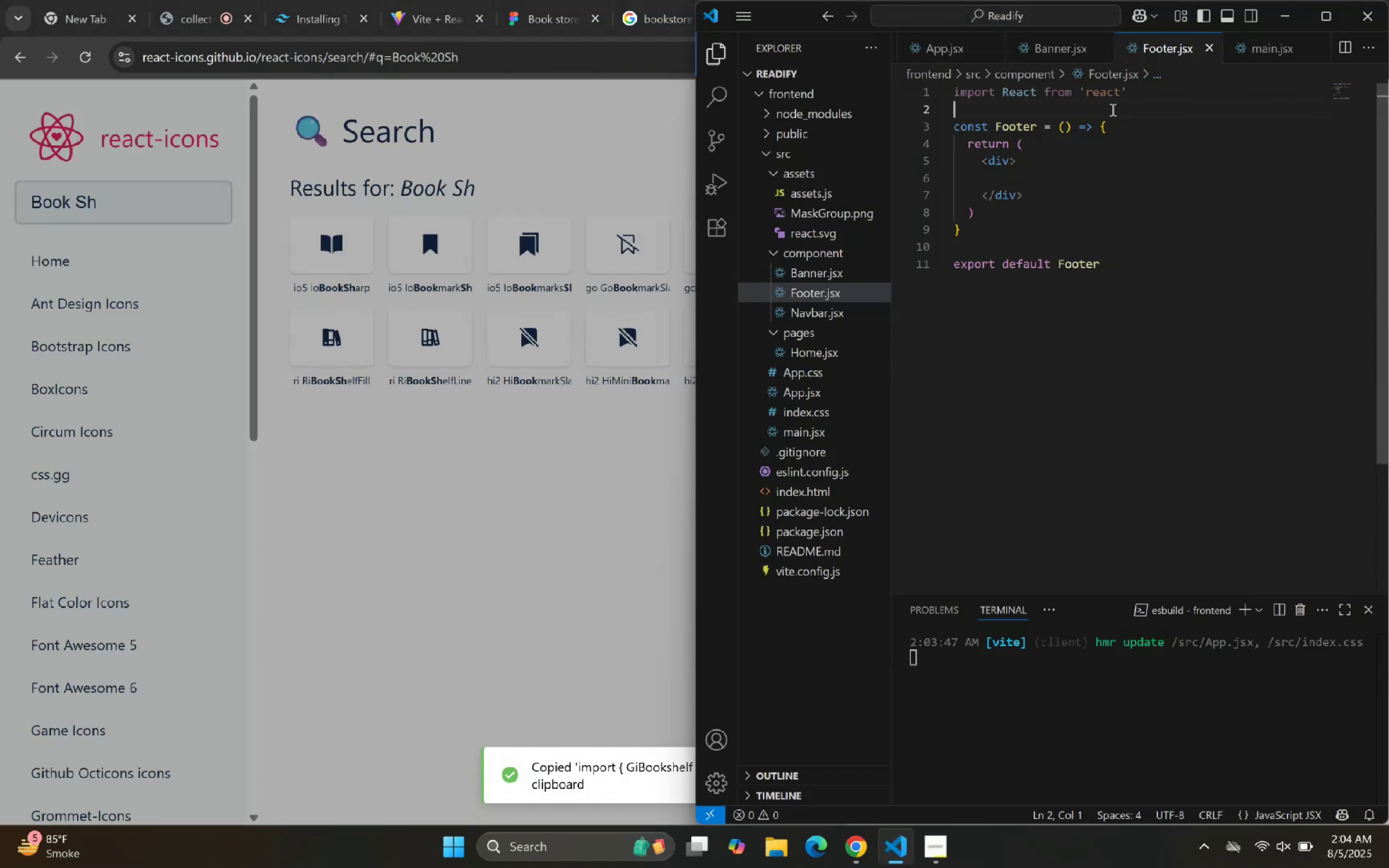 
key(Control+V)
 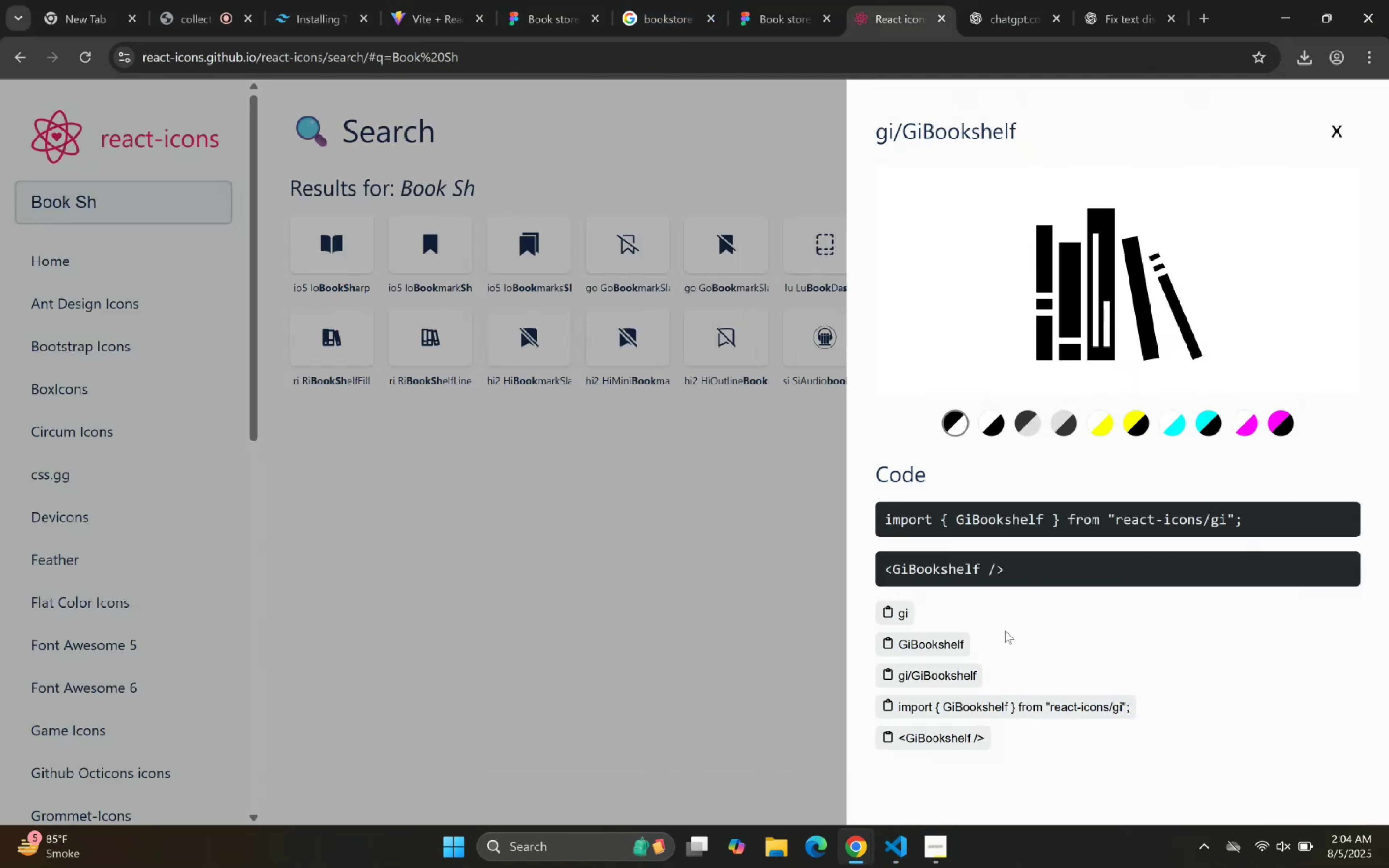 
left_click([922, 736])
 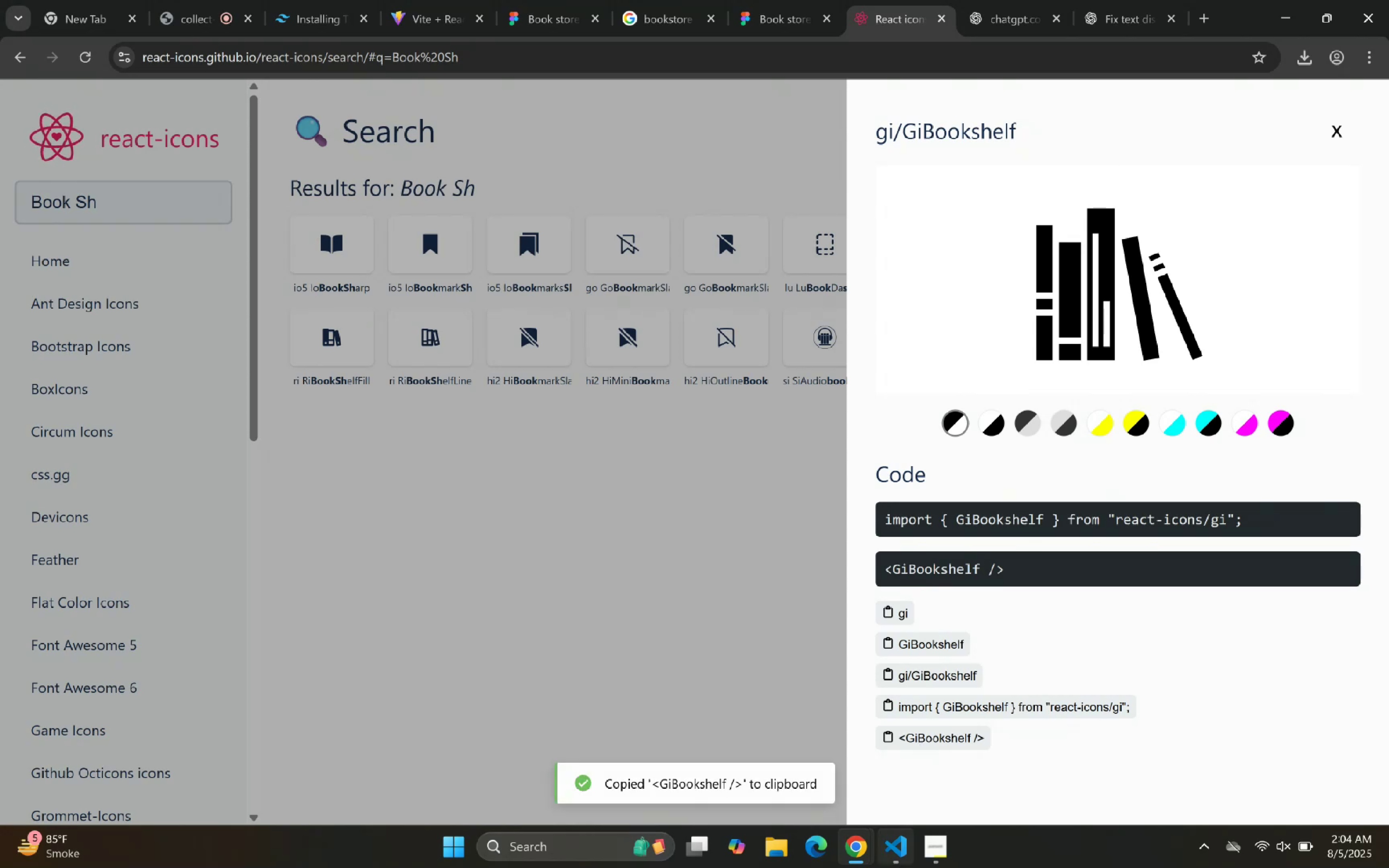 
left_click([895, 868])
 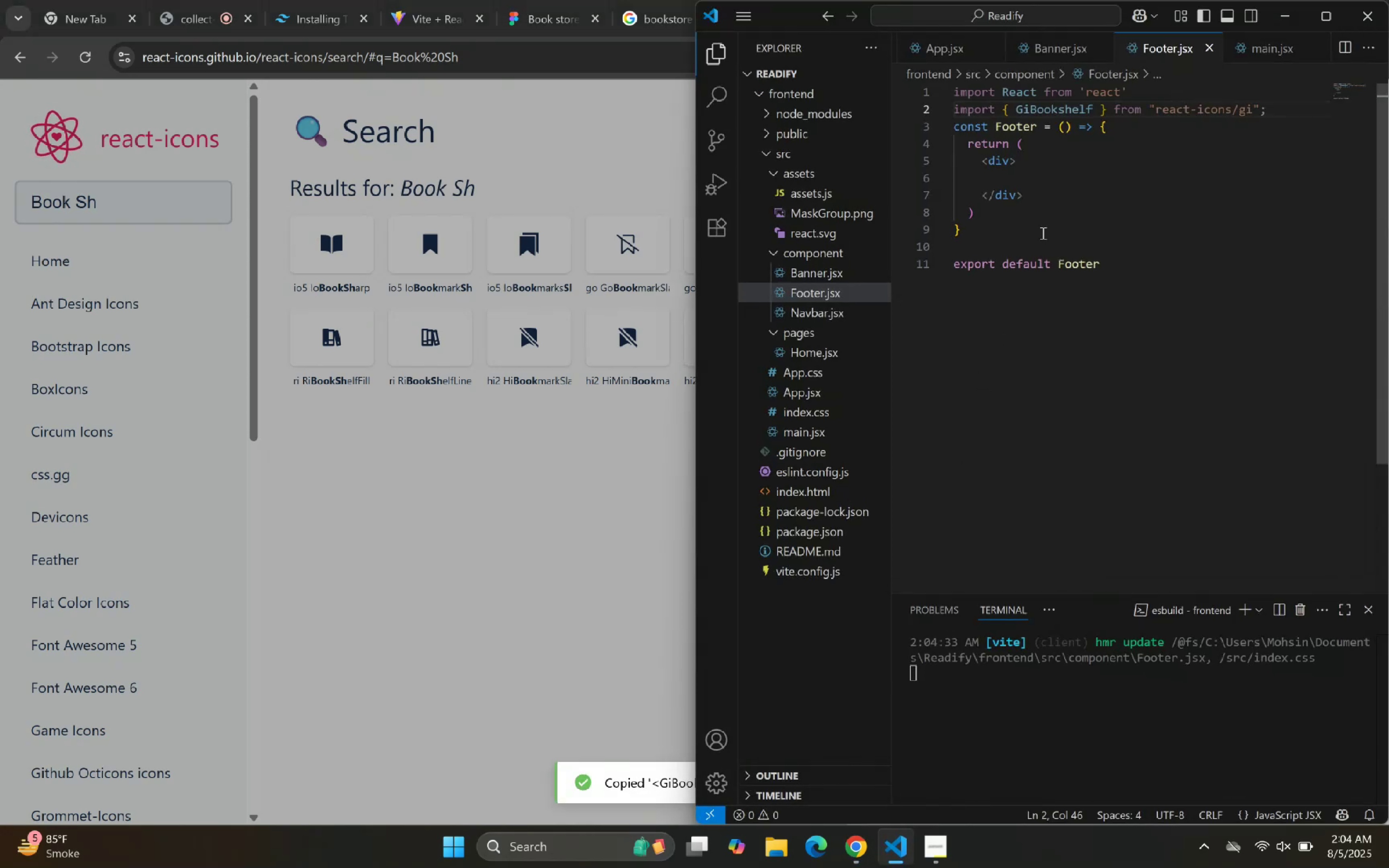 
left_click([1062, 181])
 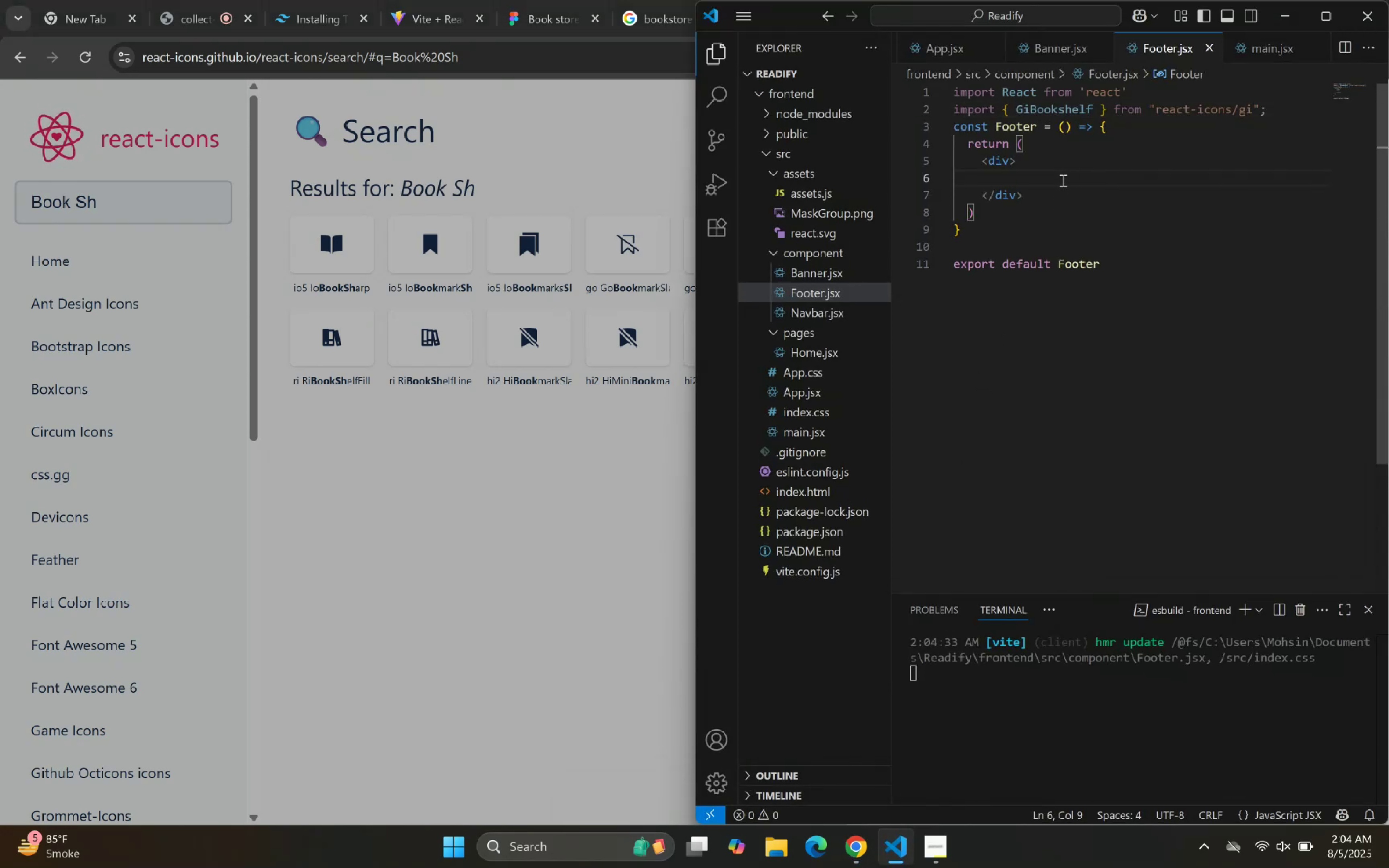 
type(div)
 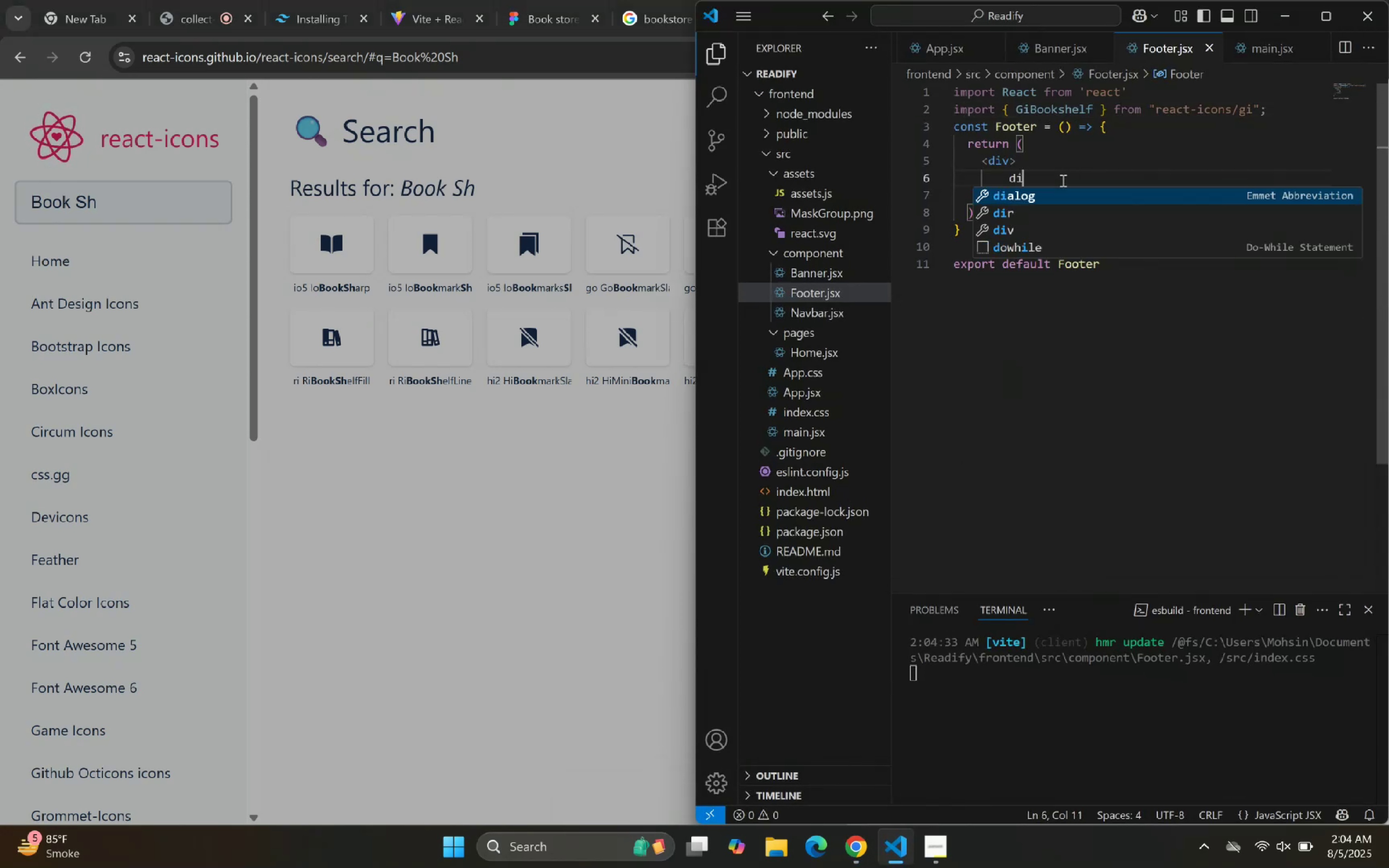 
key(Enter)
 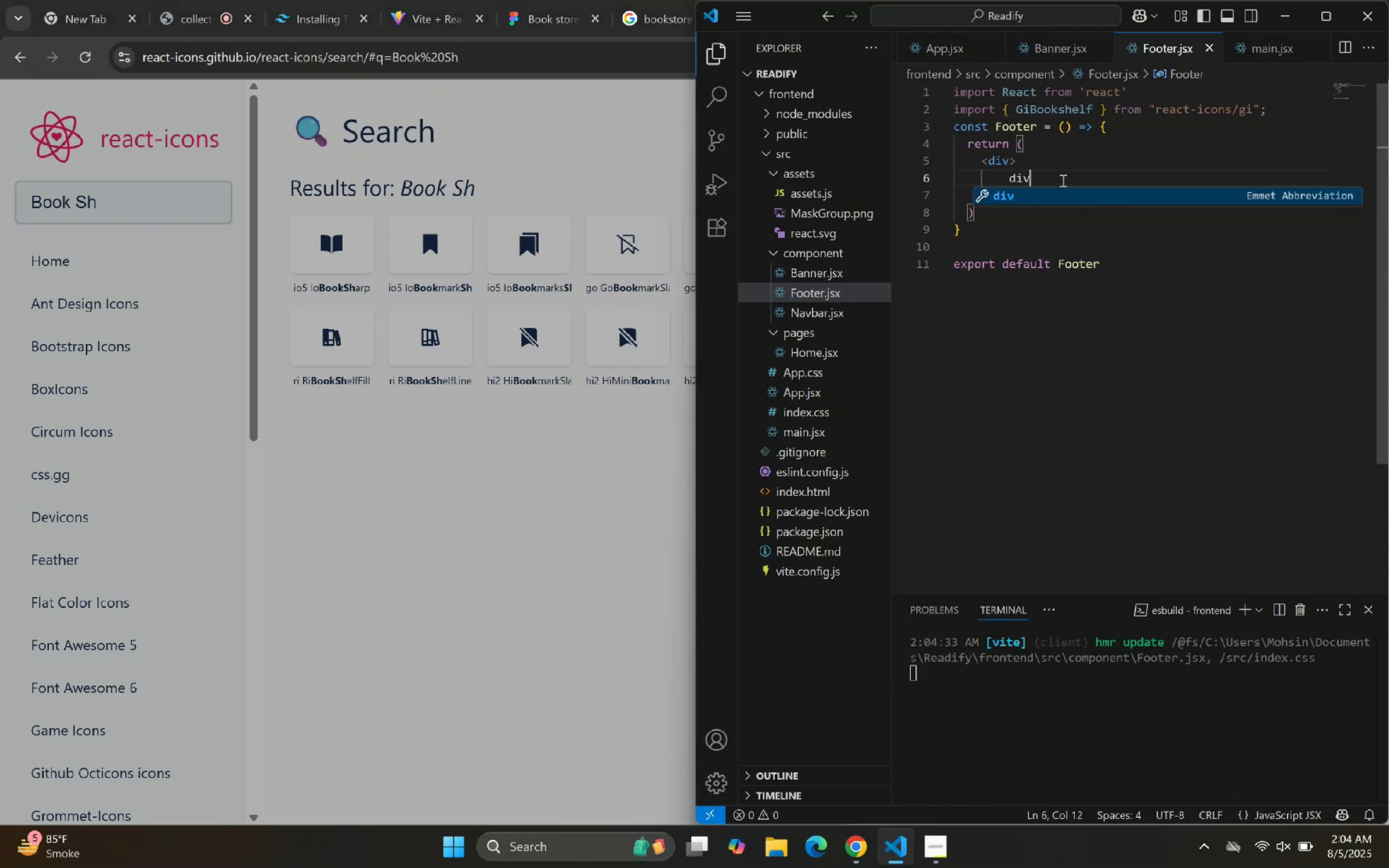 
key(Enter)
 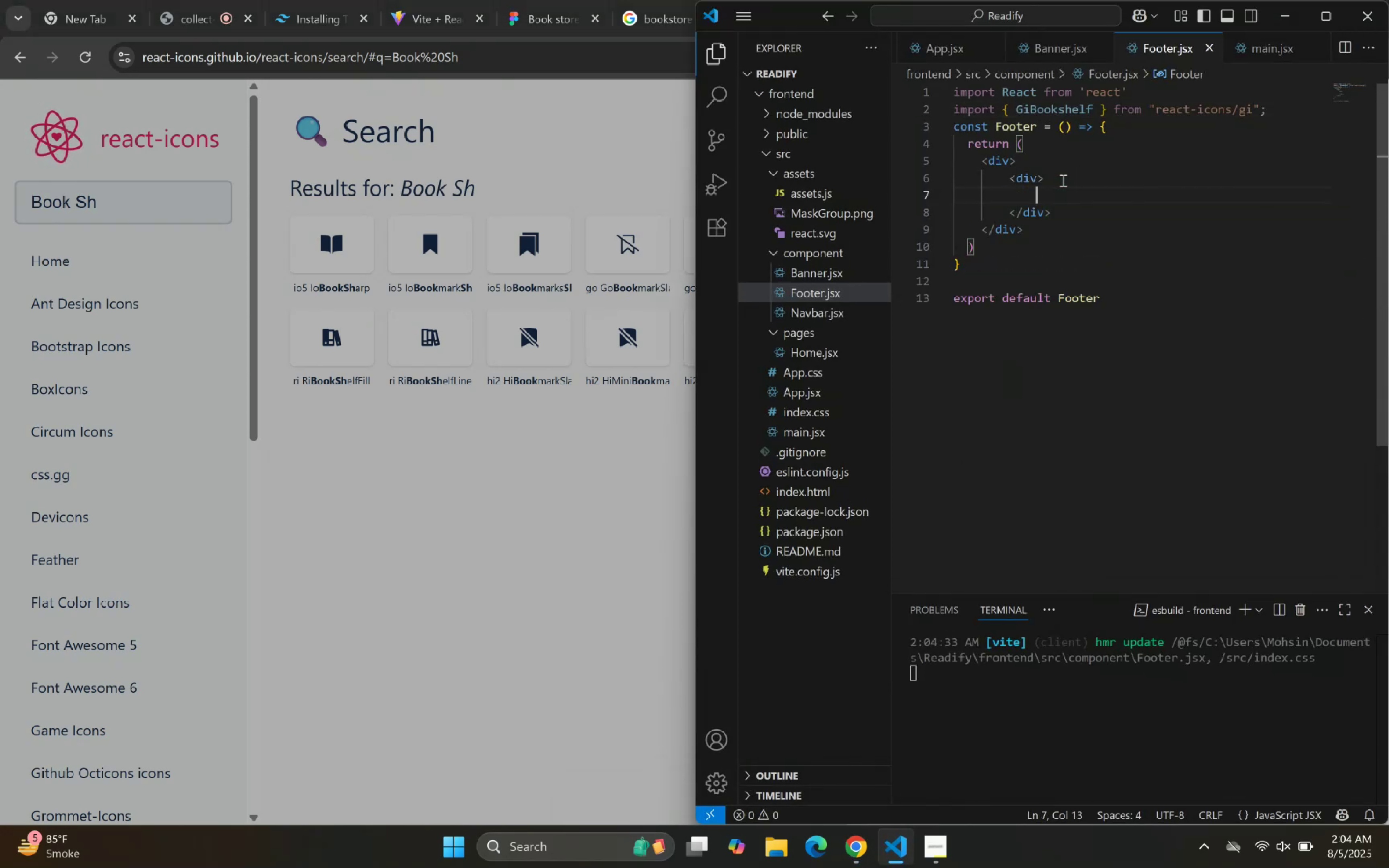 
key(Control+V)
 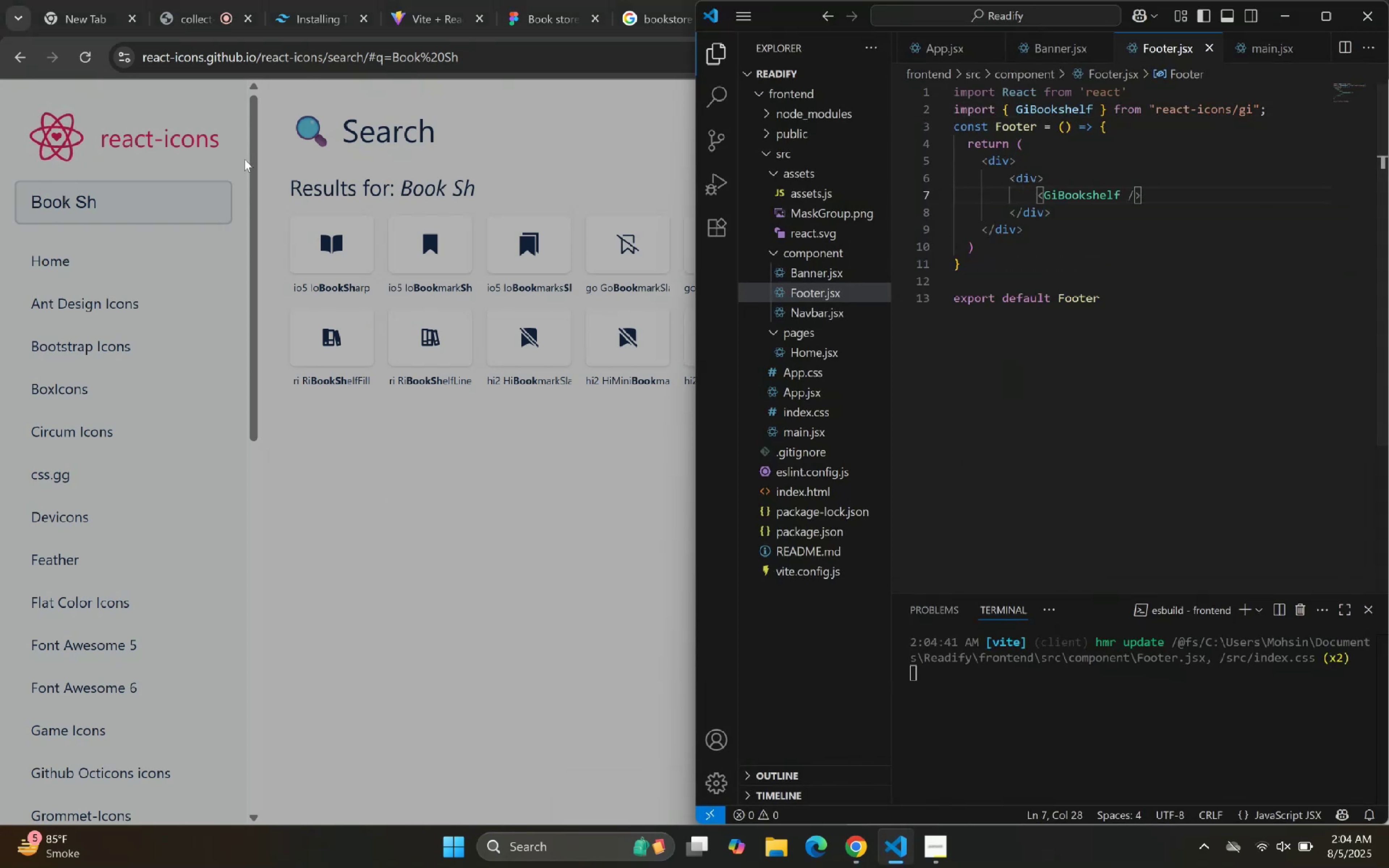 
left_click([443, 0])
 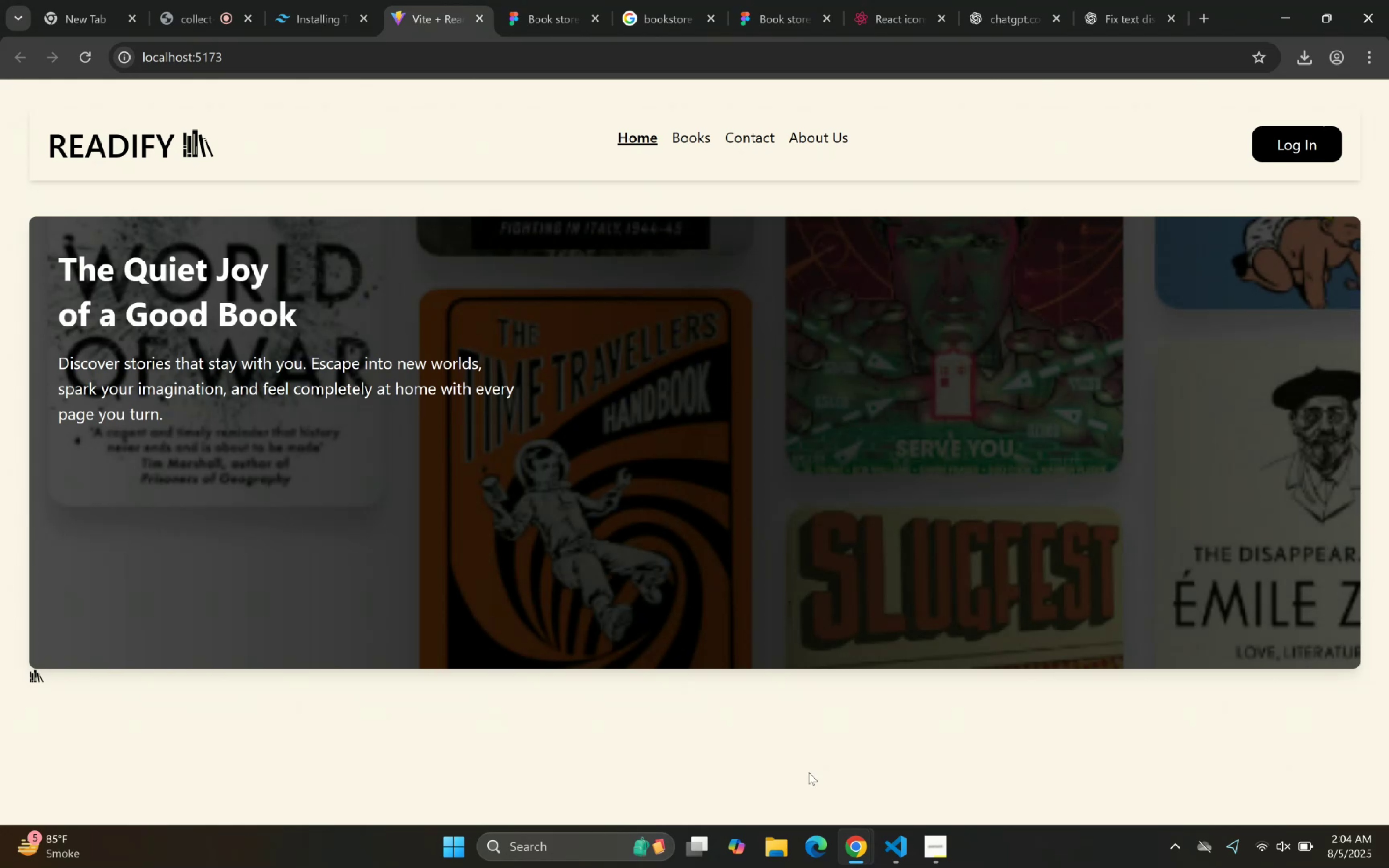 
left_click([894, 837])
 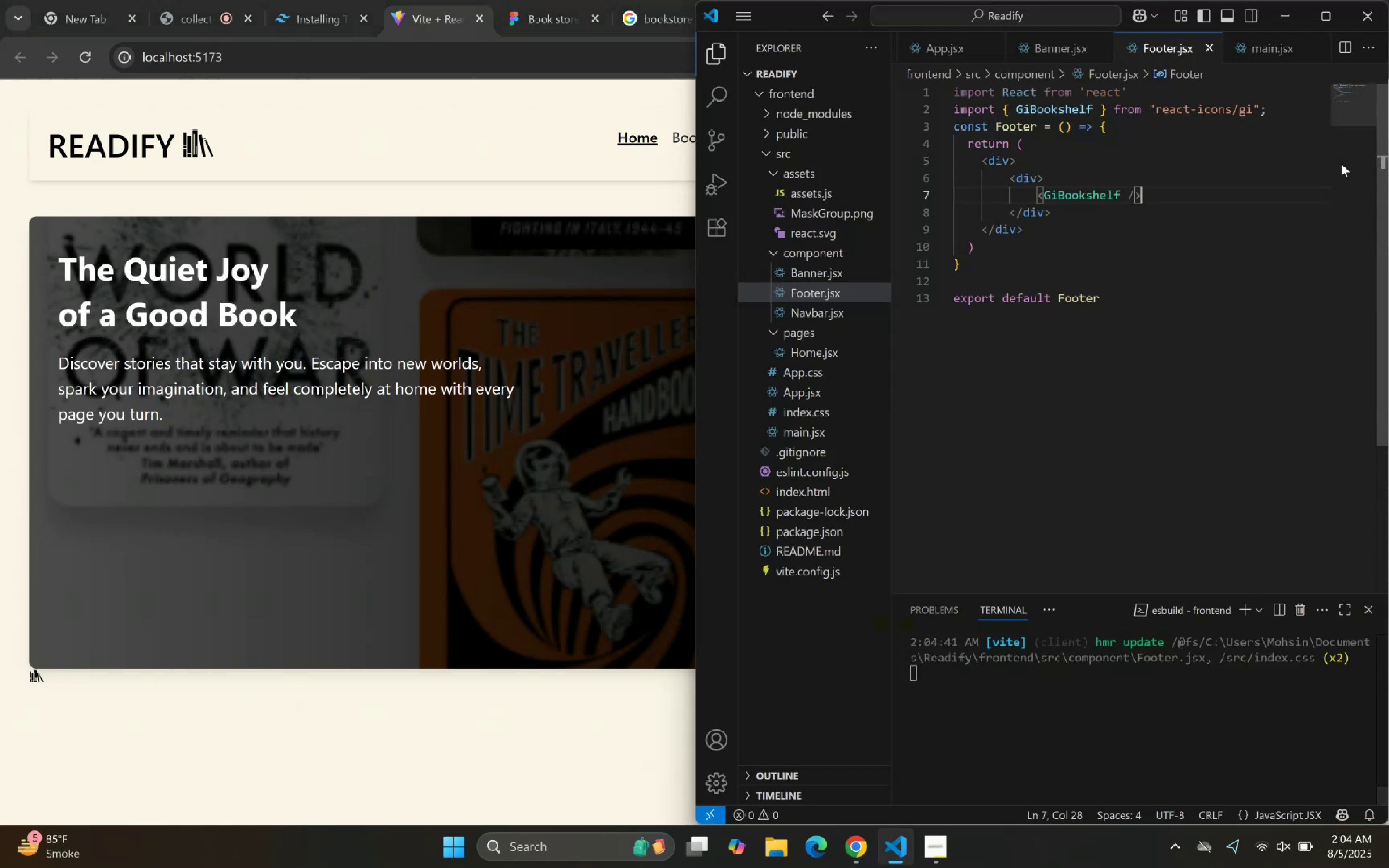 
left_click([1110, 293])
 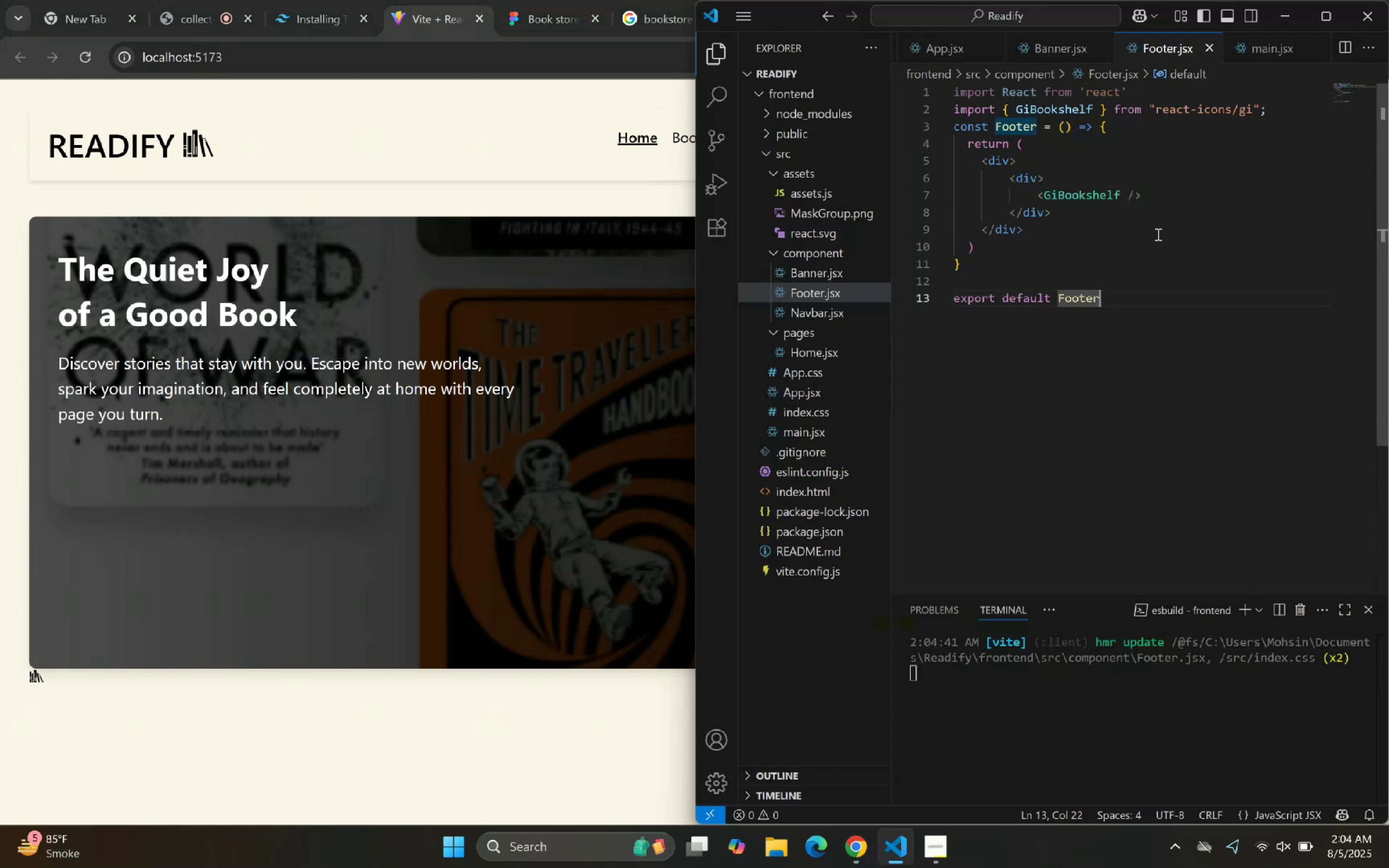 
left_click_drag(start_coordinate=[1165, 228], to_coordinate=[1163, 229])
 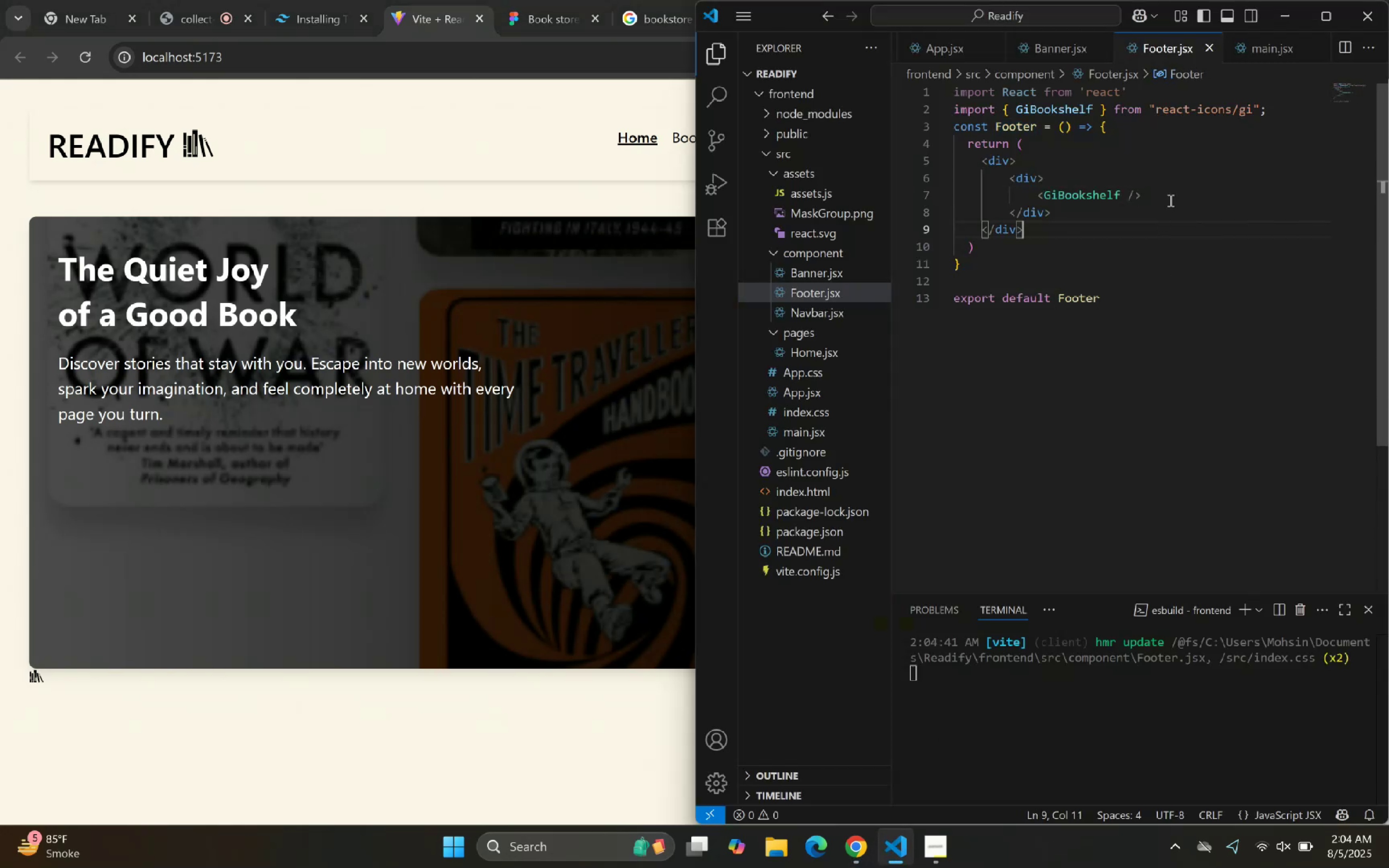 
triple_click([1169, 198])
 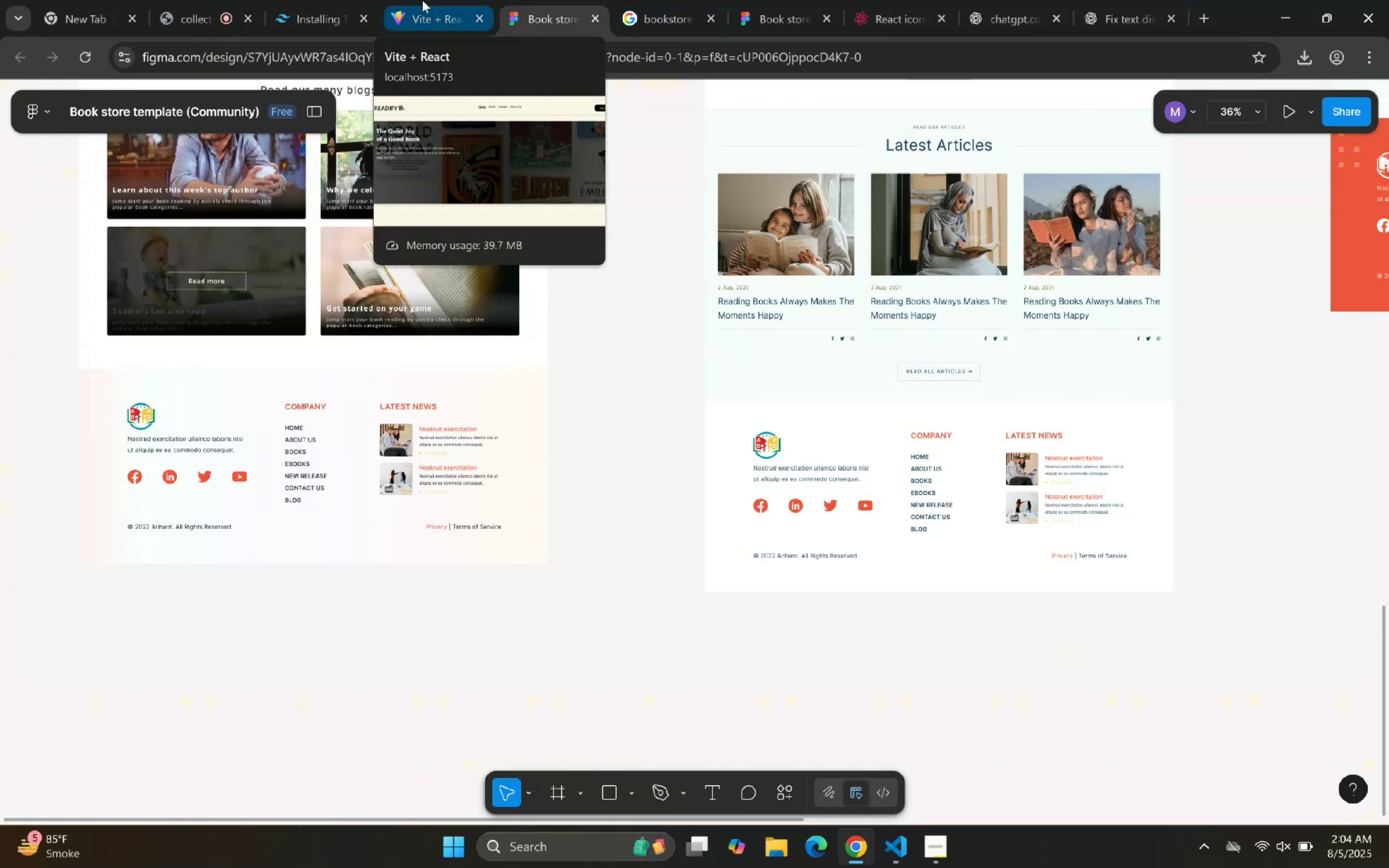 
wait(6.49)
 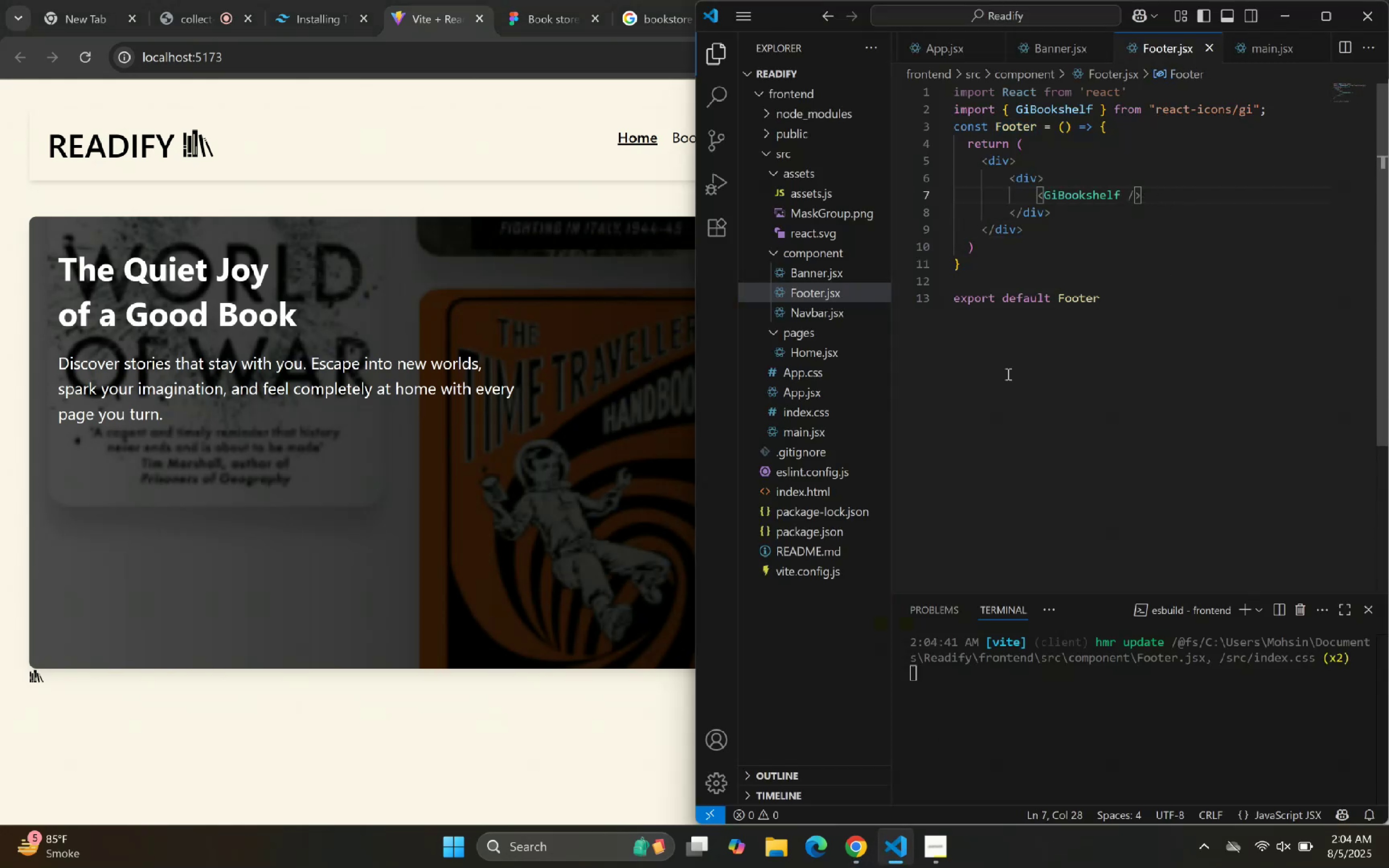 
left_click([419, 0])
 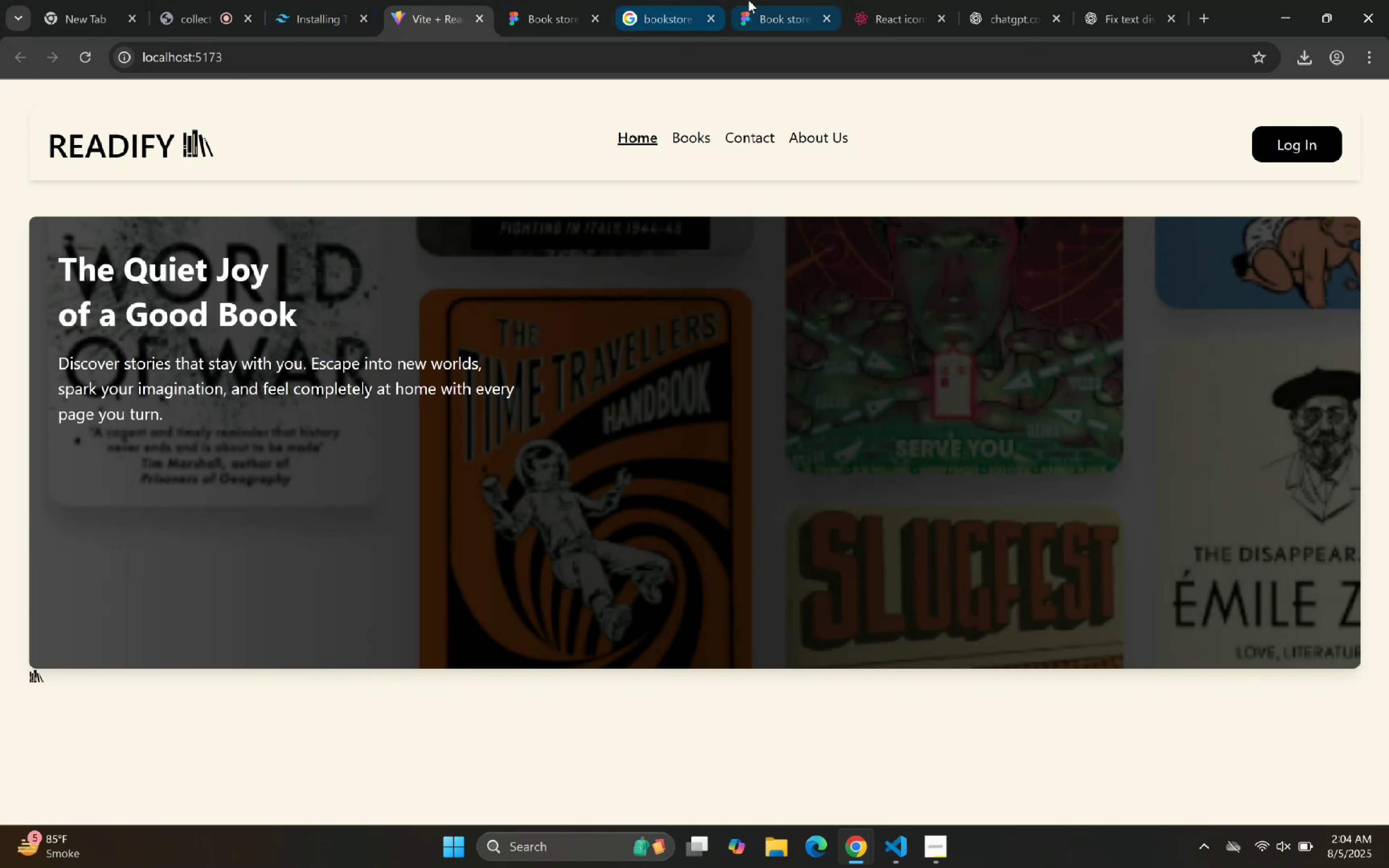 
left_click([1036, 3])
 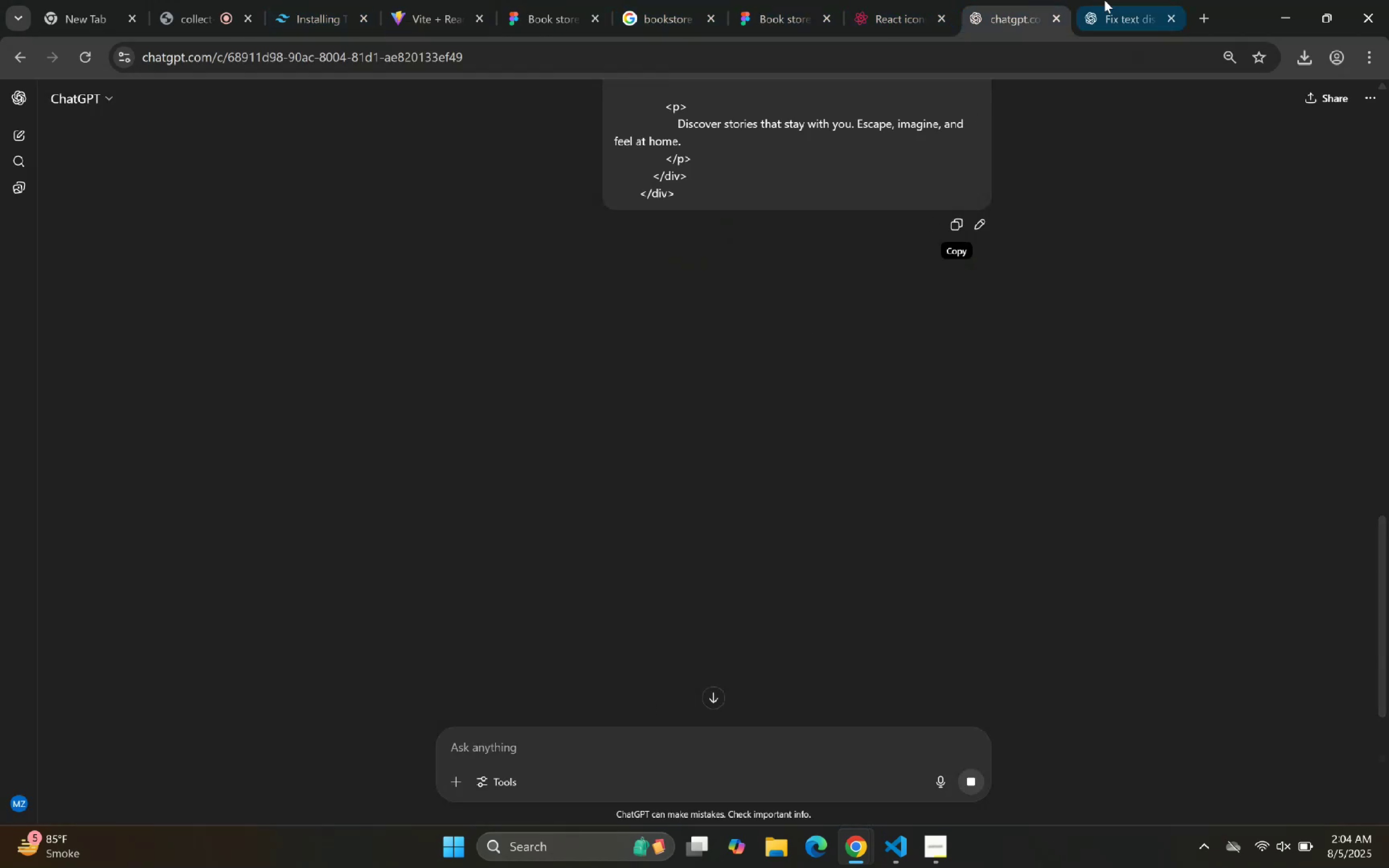 
left_click([1057, 17])
 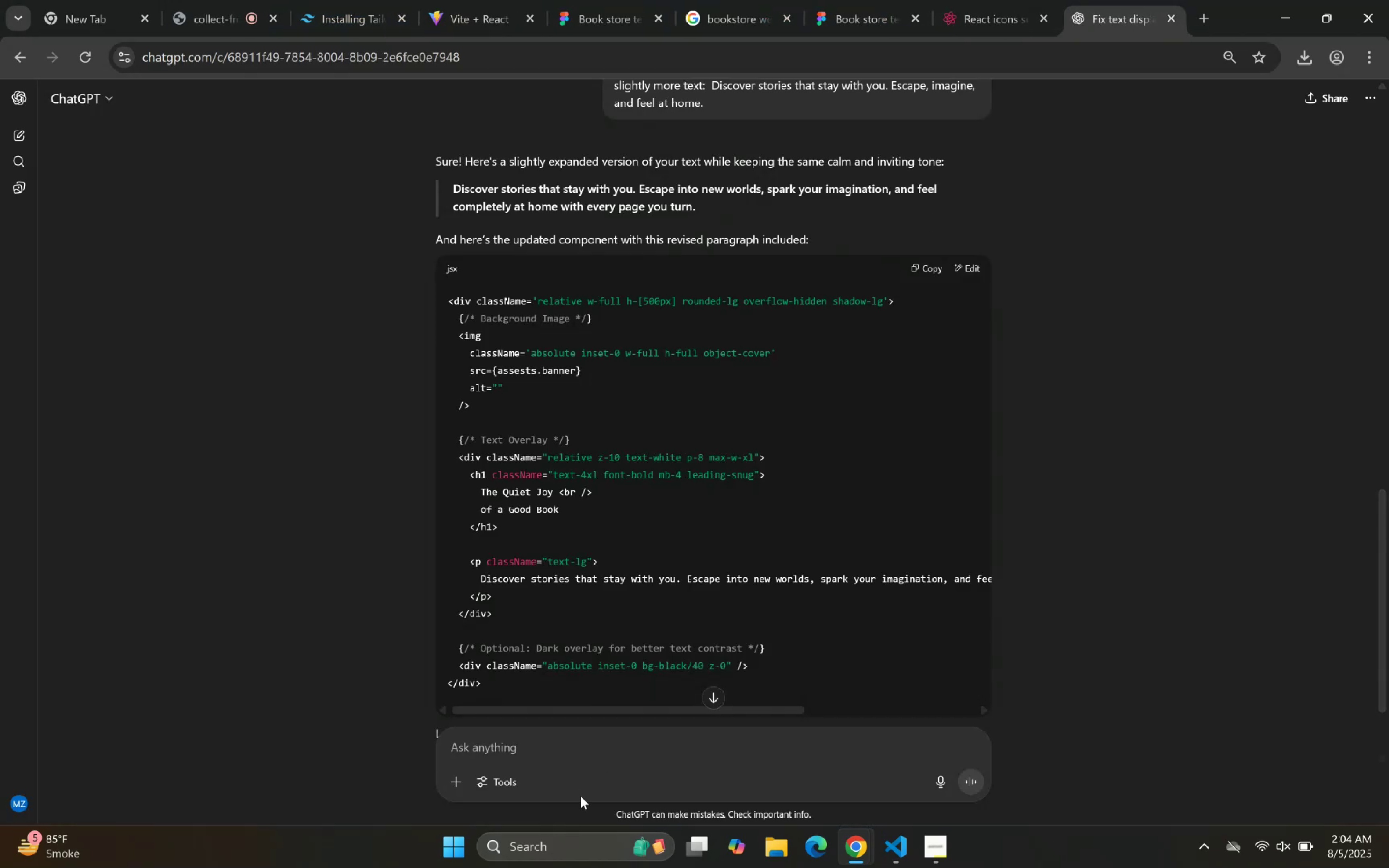 
left_click([623, 752])
 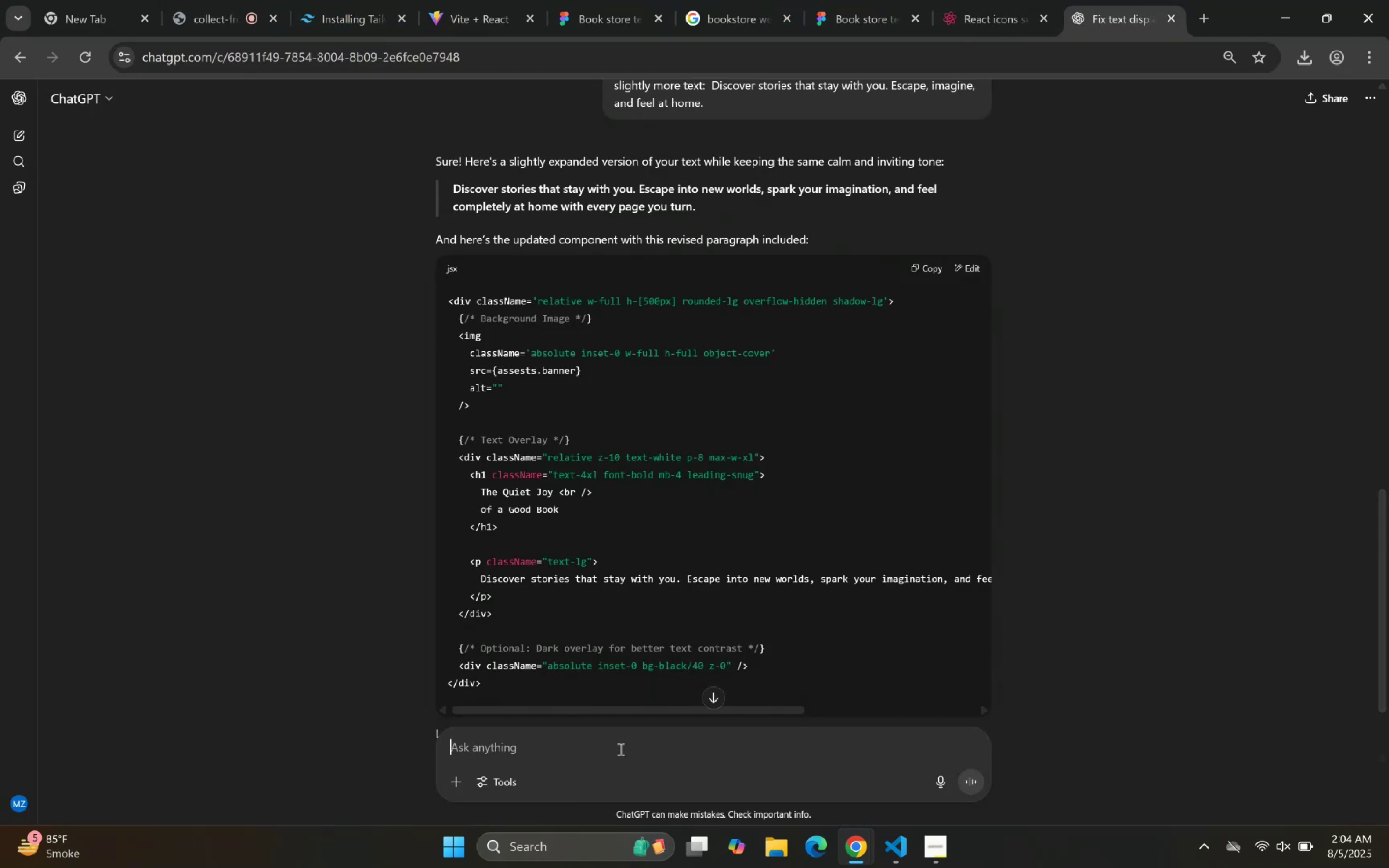 
type(provide me randoim)
key(Backspace)
key(Backspace)
type(m text for my footer)
 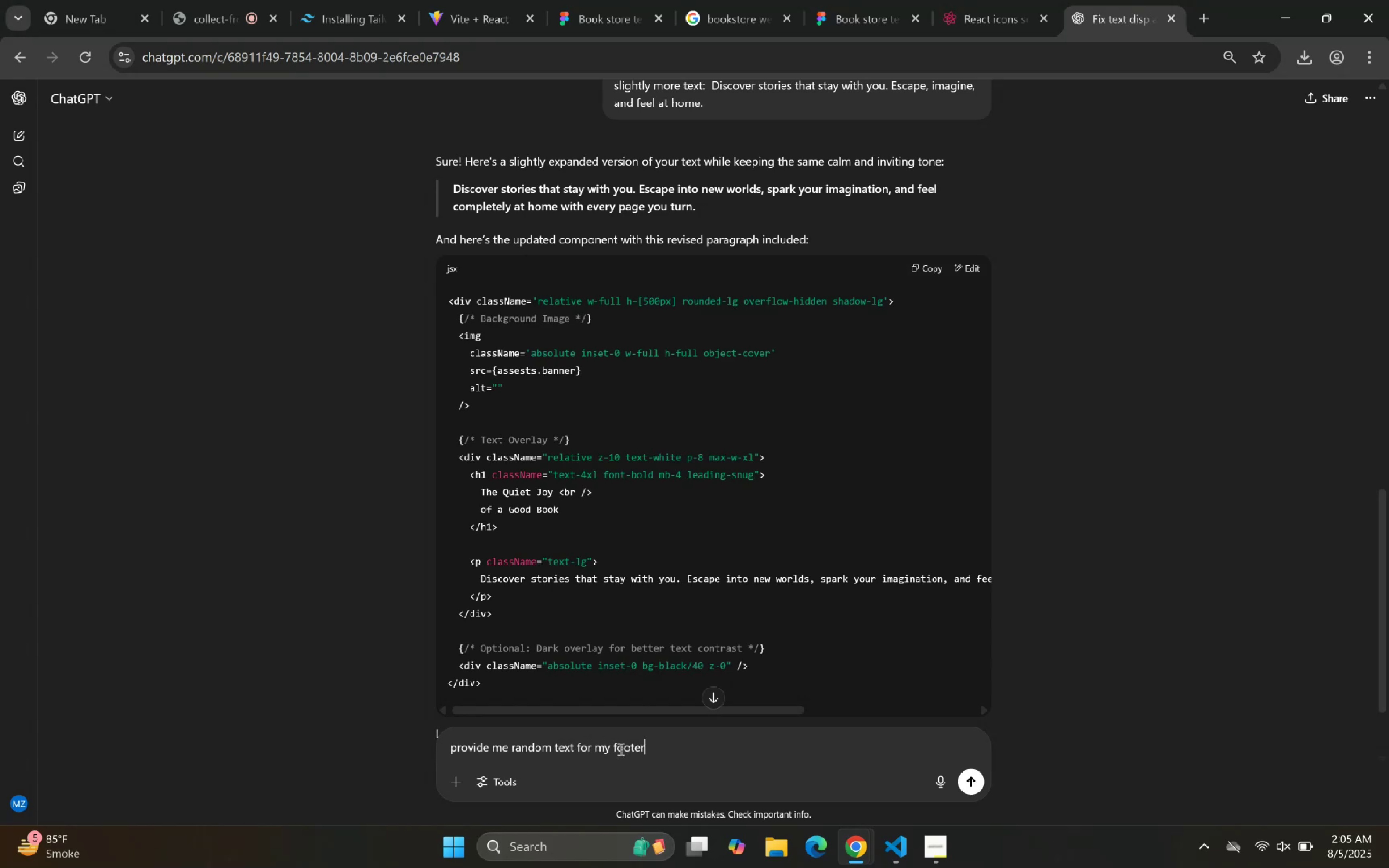 
key(Enter)
 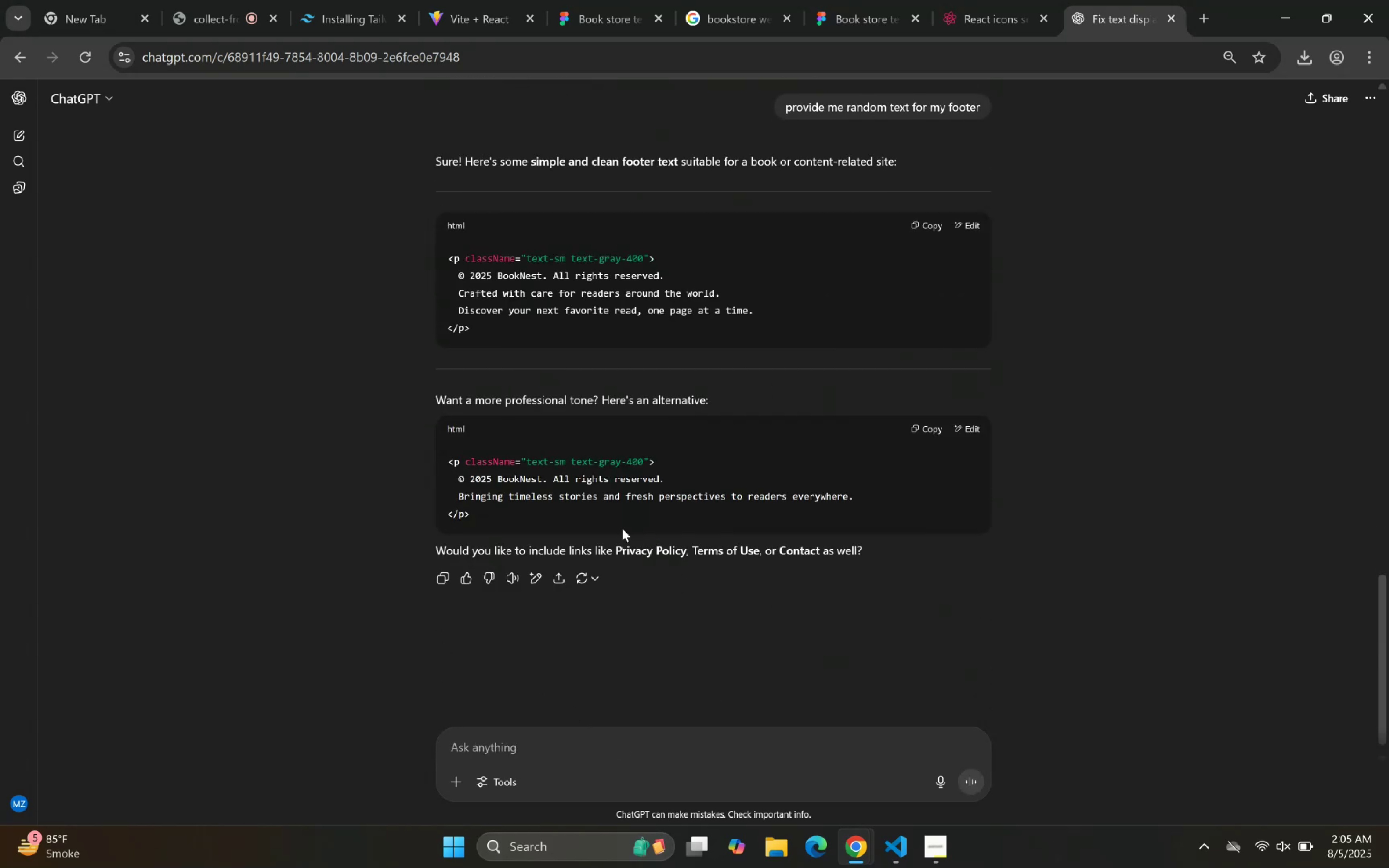 
wait(12.47)
 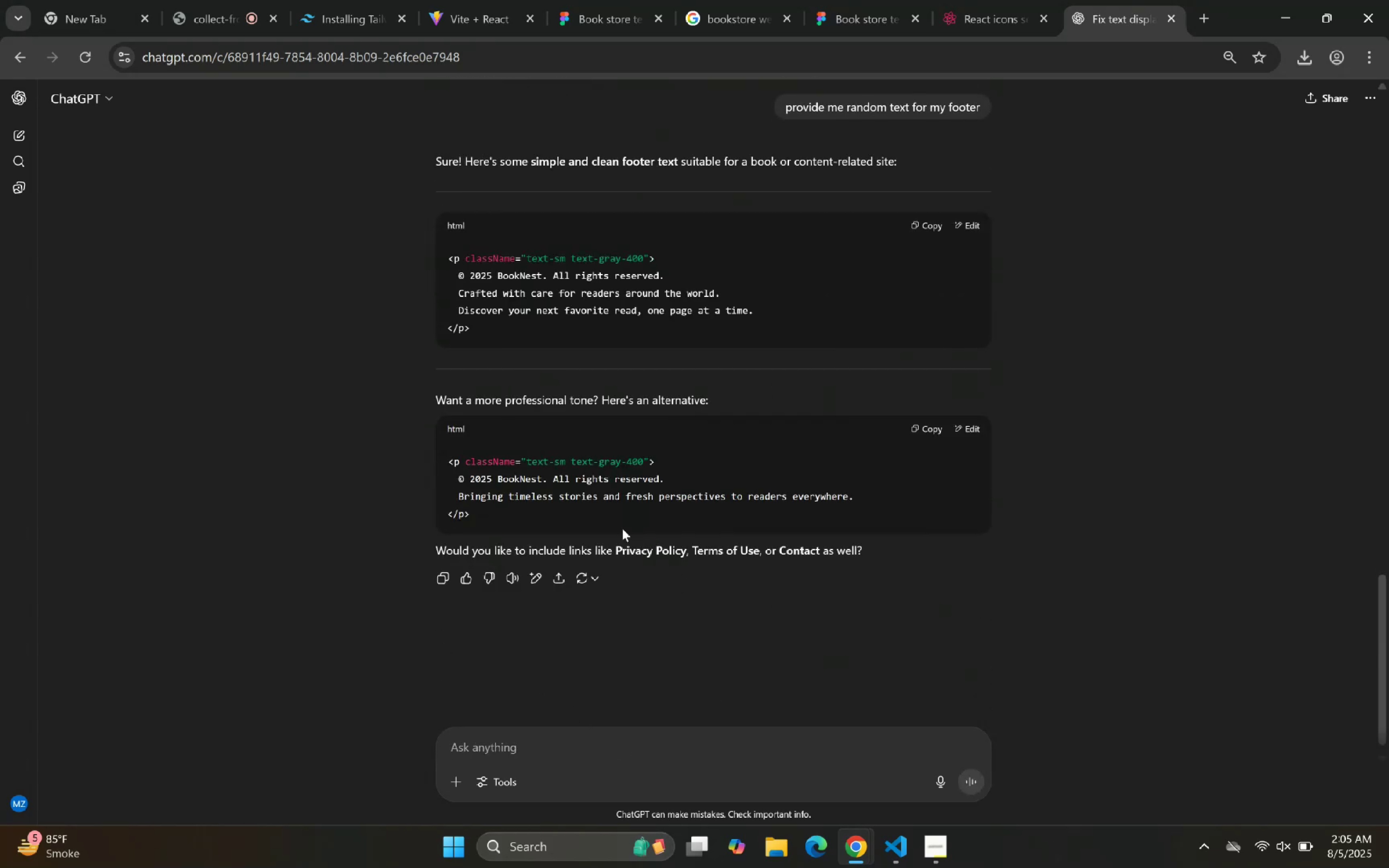 
left_click_drag(start_coordinate=[458, 293], to_coordinate=[666, 298])
 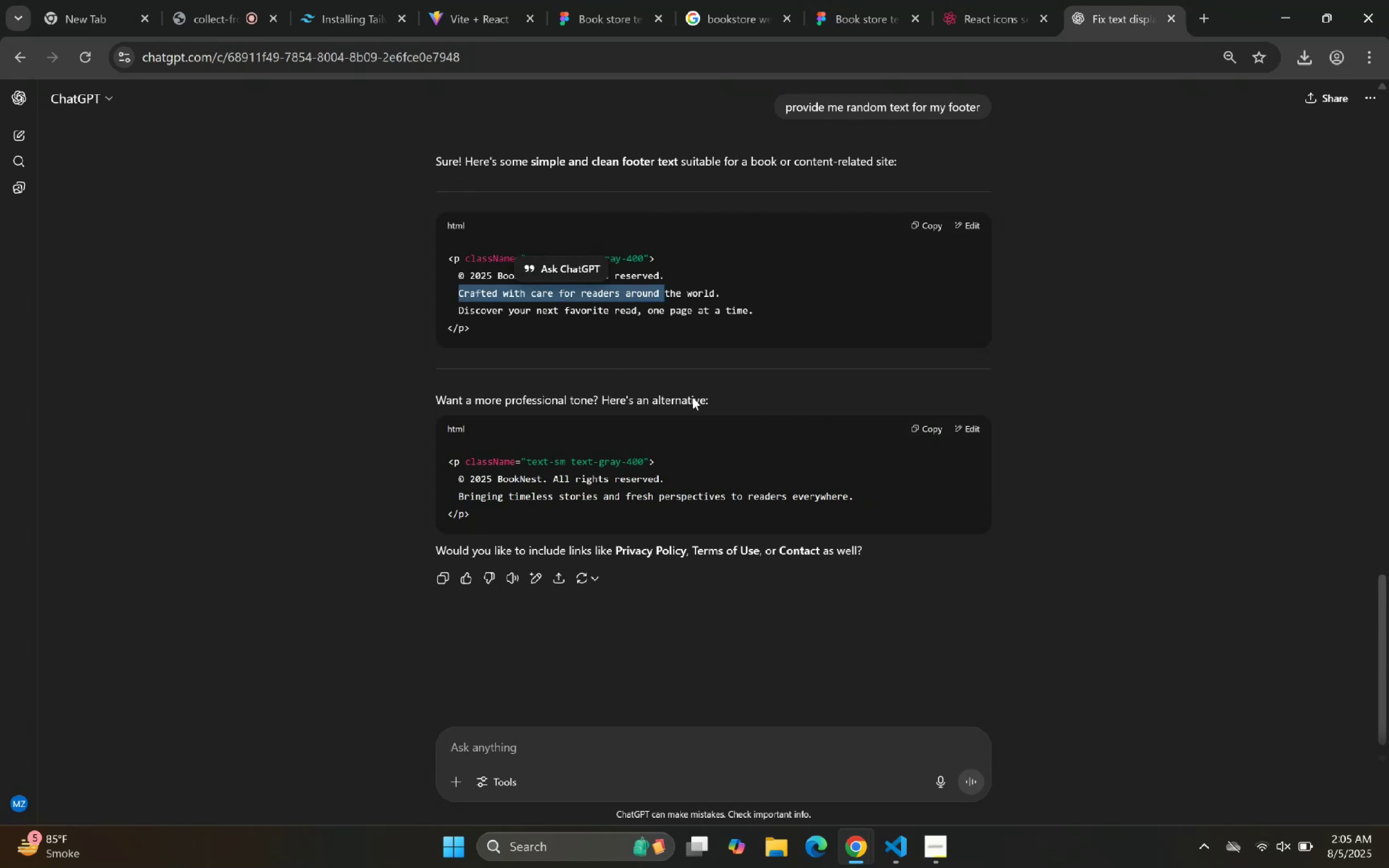 
left_click([692, 490])
 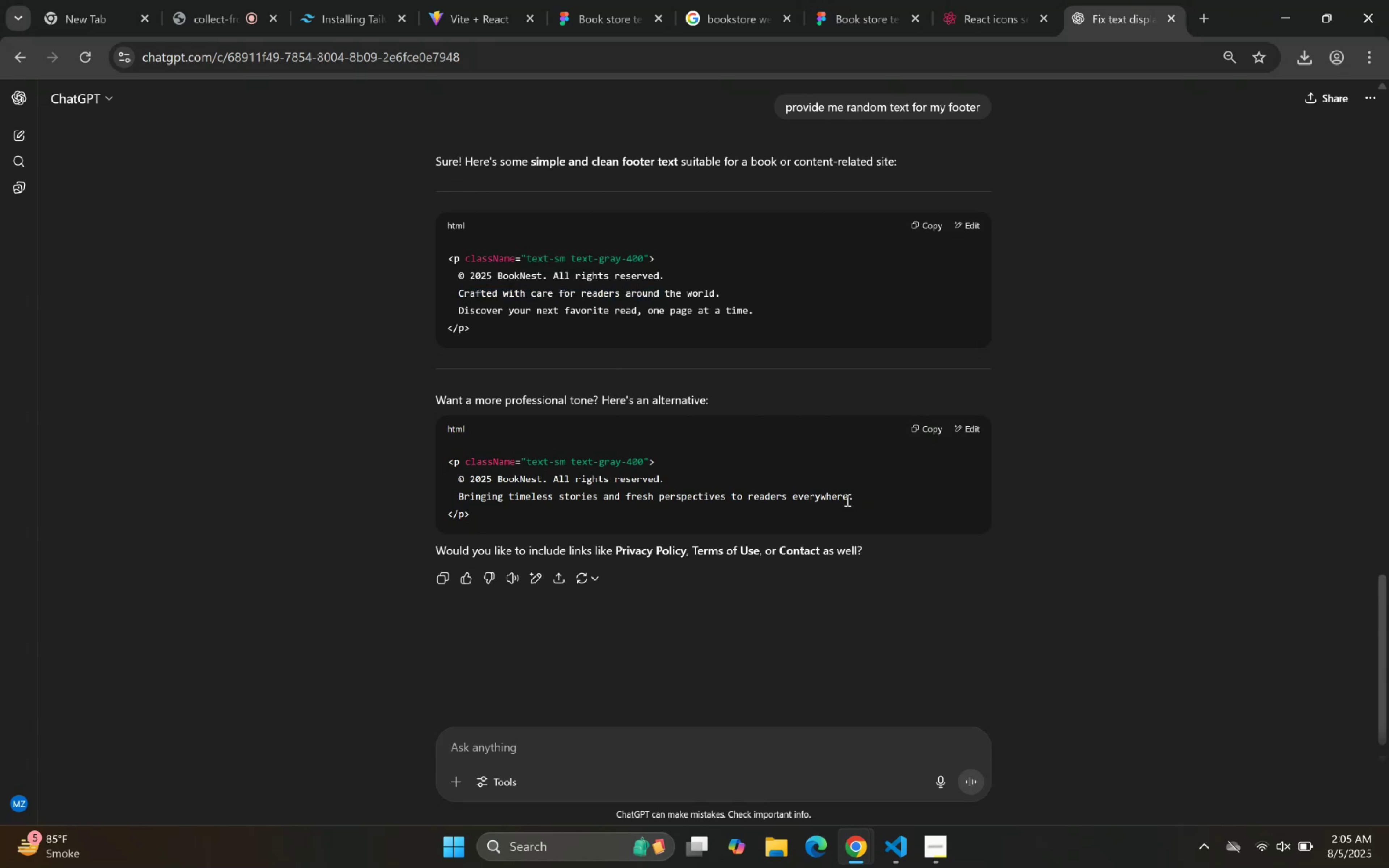 
left_click_drag(start_coordinate=[848, 490], to_coordinate=[458, 489])
 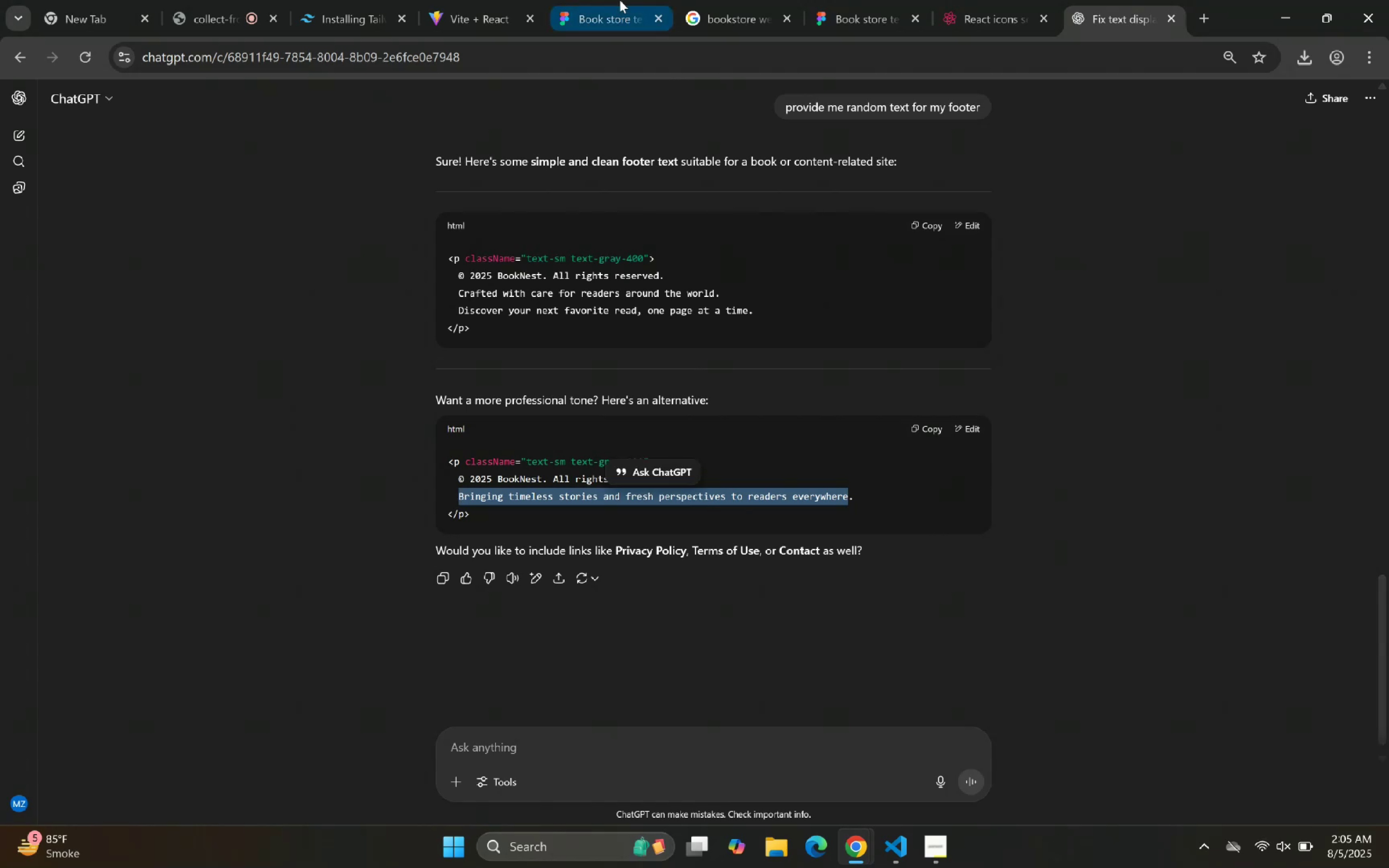 
left_click([619, 0])
 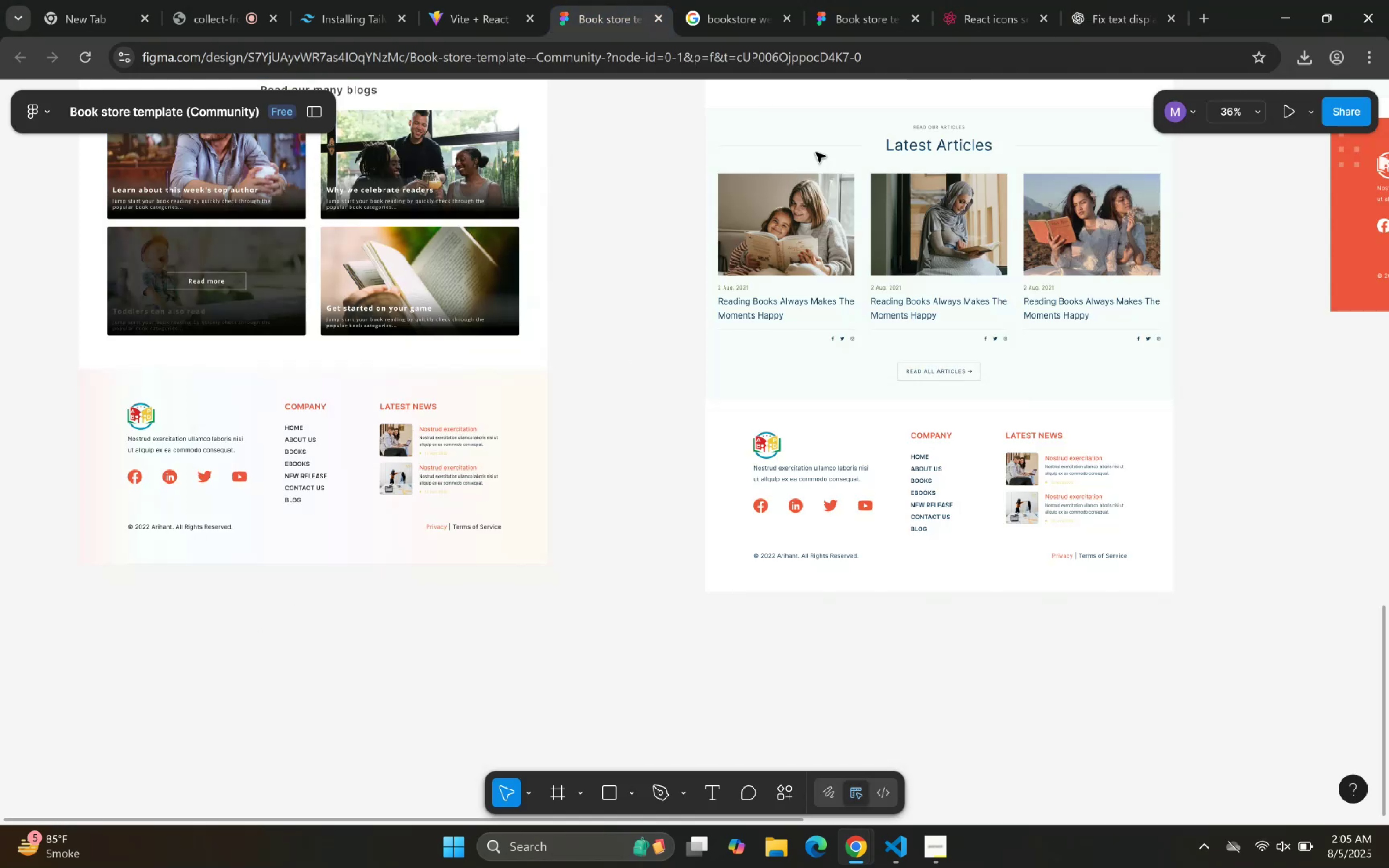 
left_click([1105, 0])
 